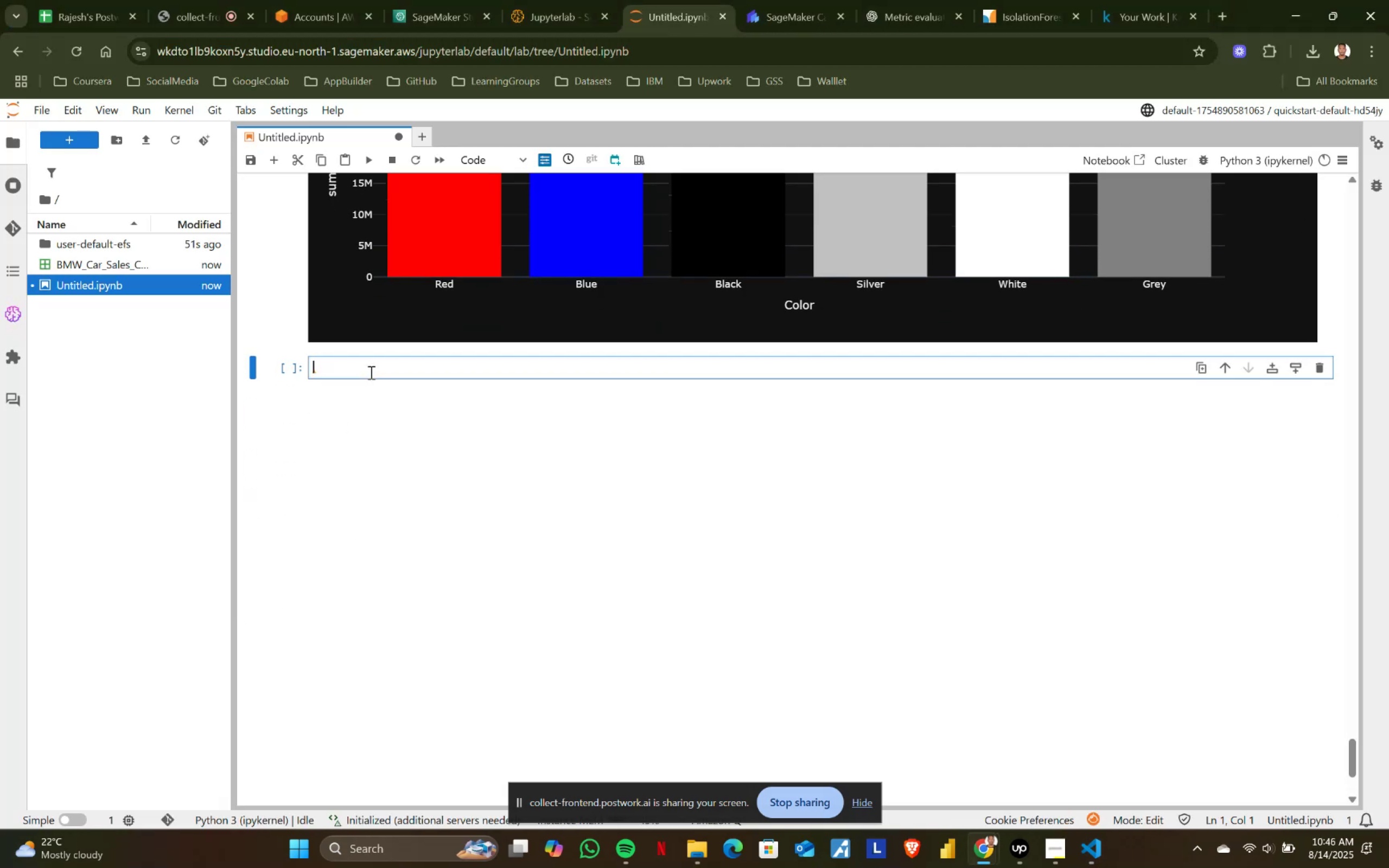 
key(Control+V)
 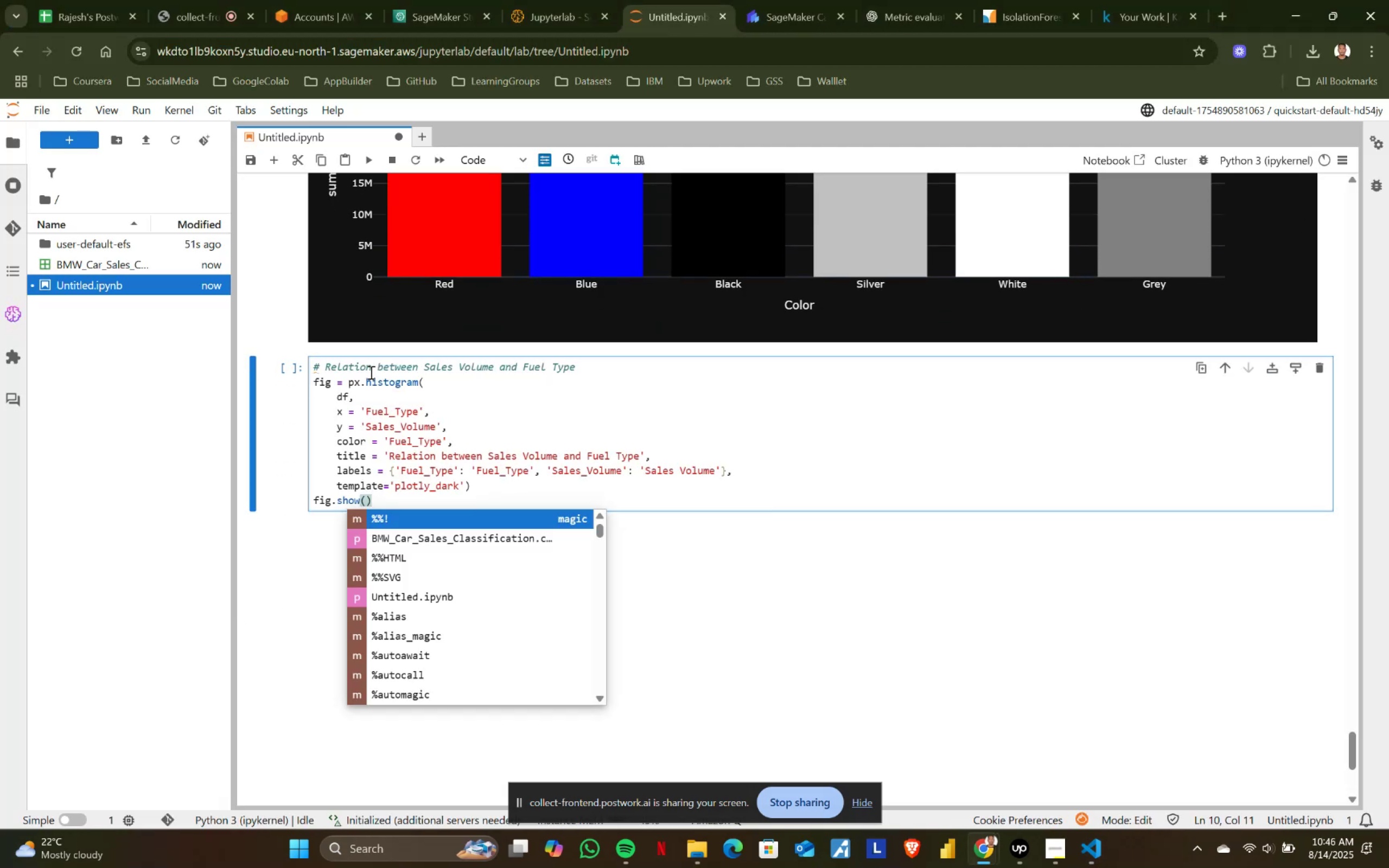 
key(Shift+ShiftRight)
 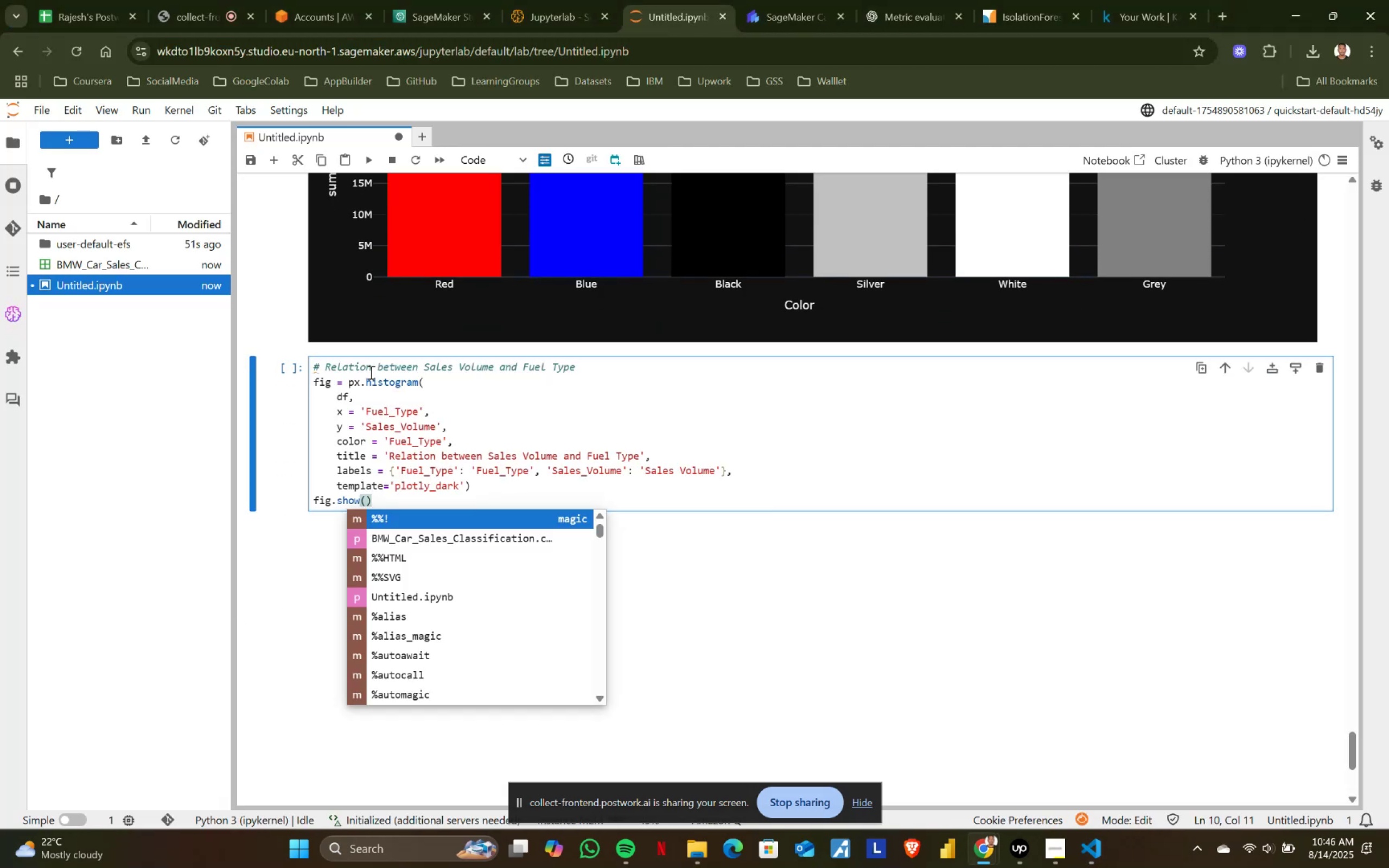 
key(Shift+Enter)
 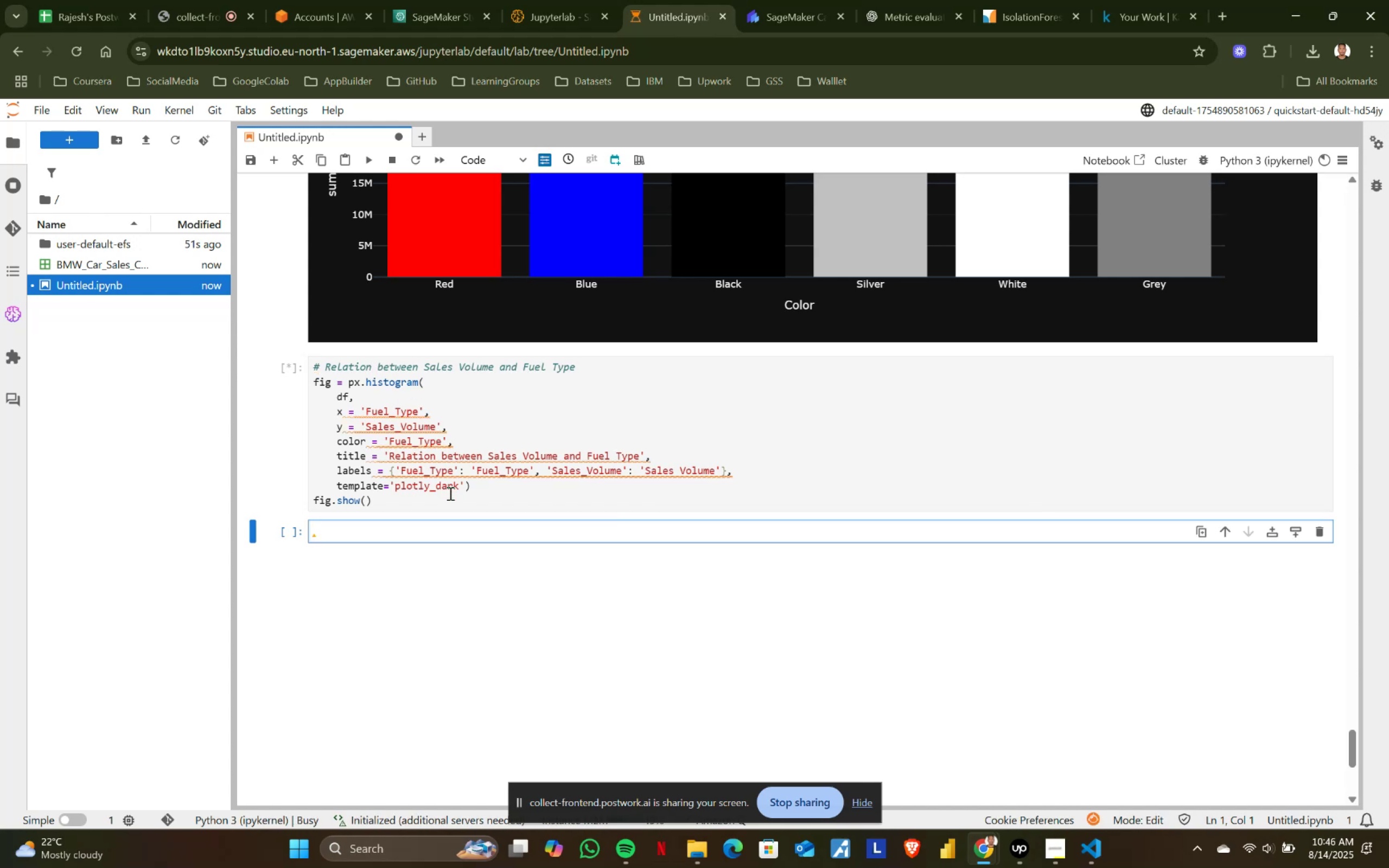 
scroll: coordinate [449, 493], scroll_direction: down, amount: 4.0
 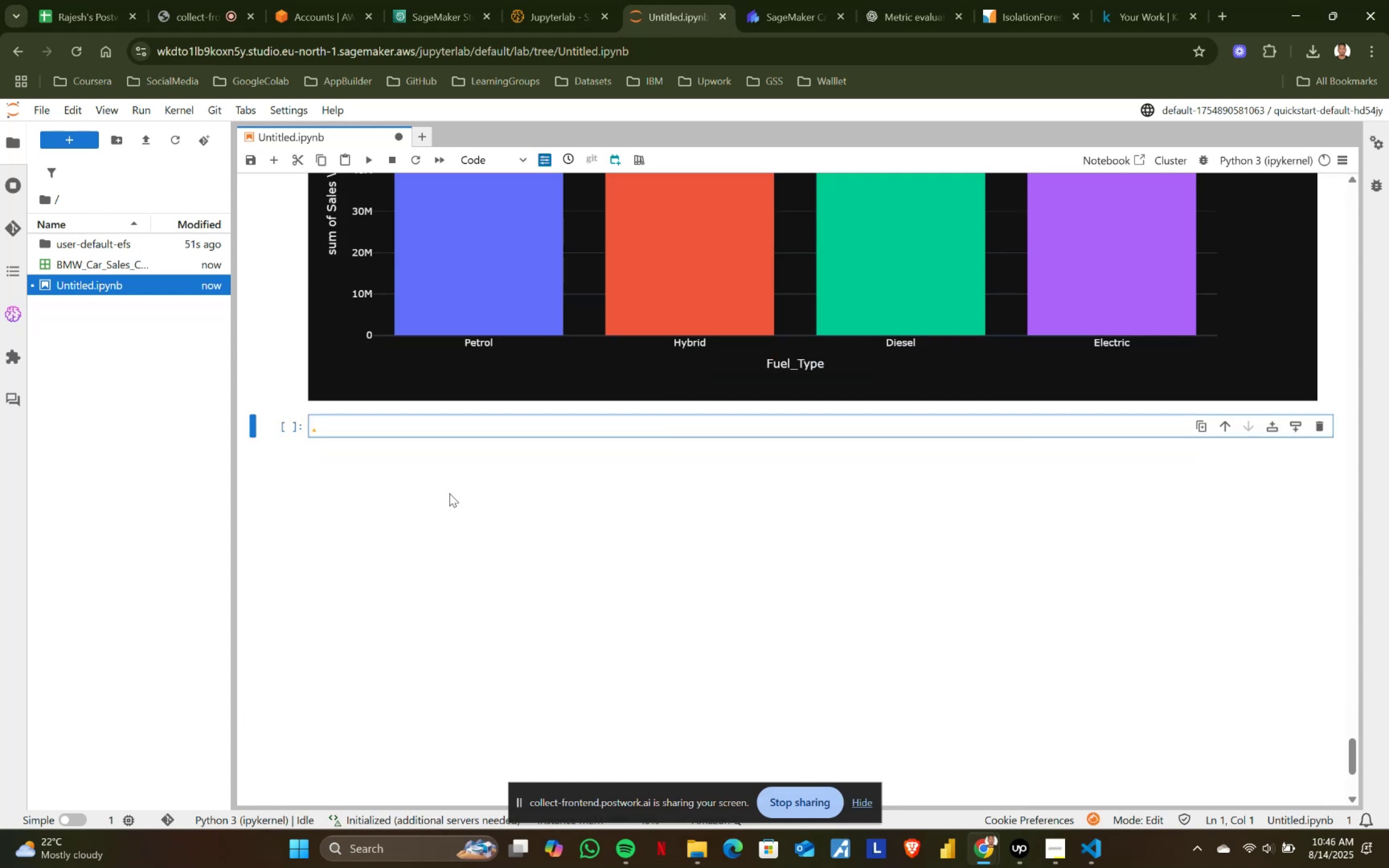 
key(Alt+AltLeft)
 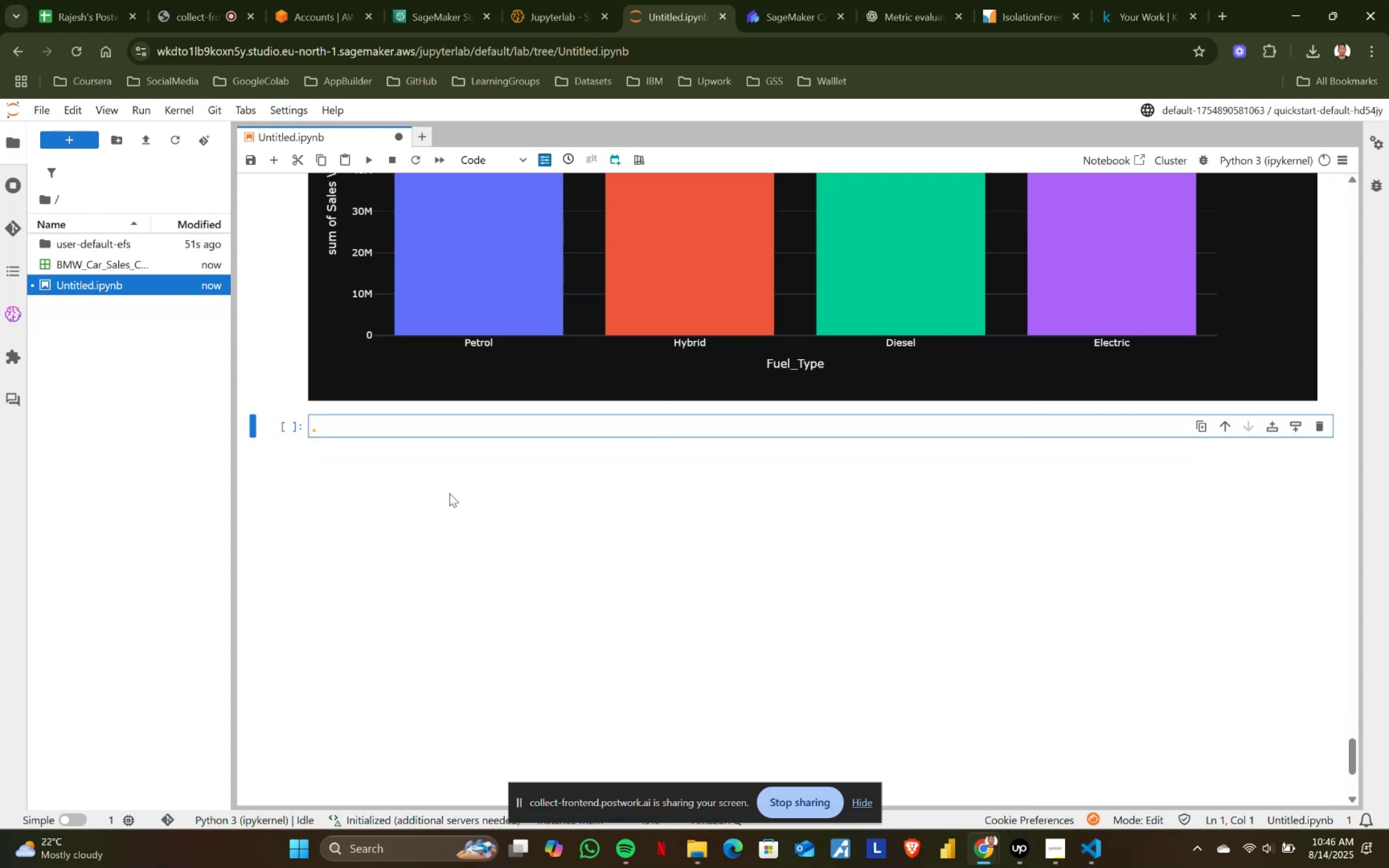 
key(Alt+Tab)
 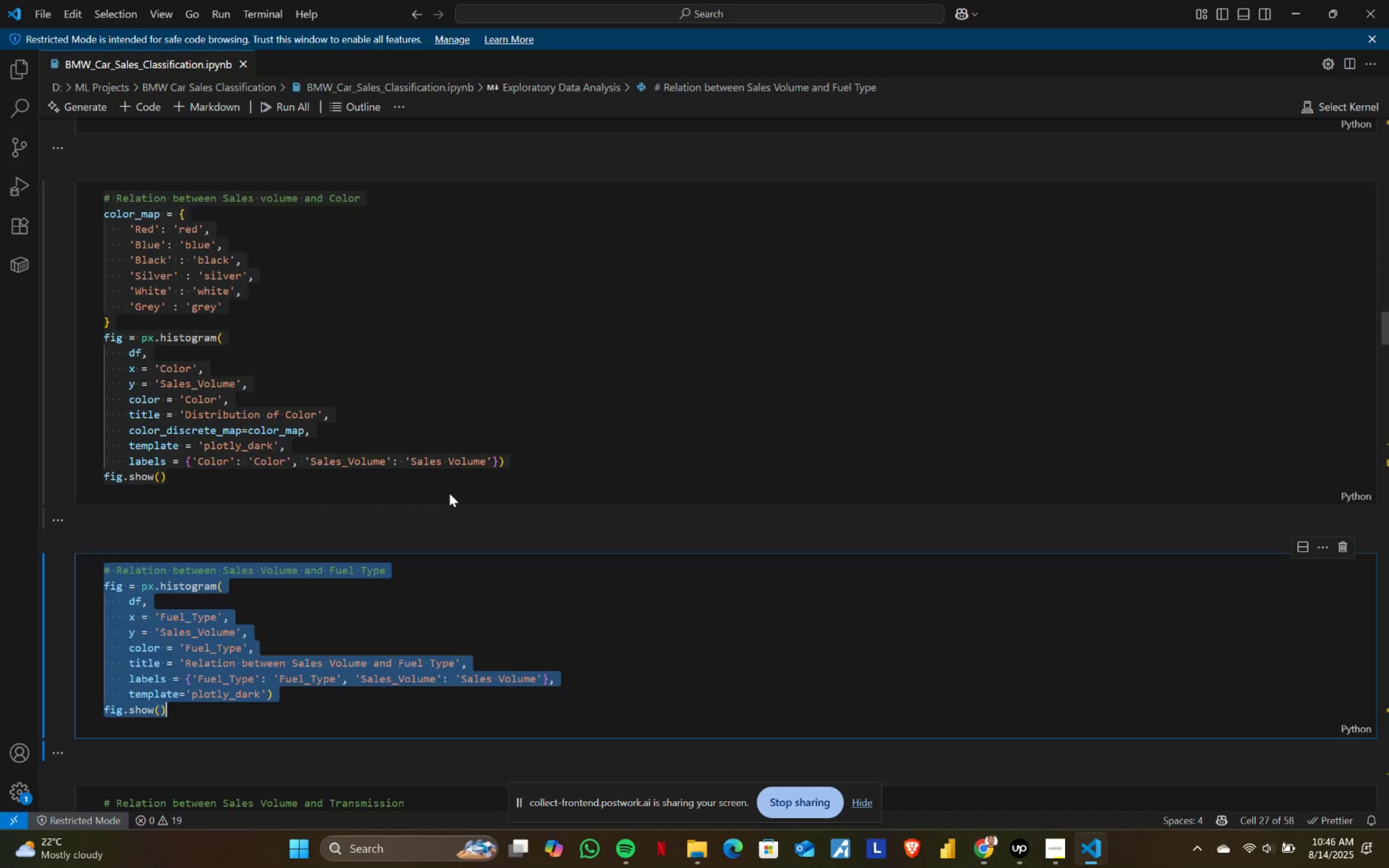 
scroll: coordinate [341, 520], scroll_direction: down, amount: 8.0
 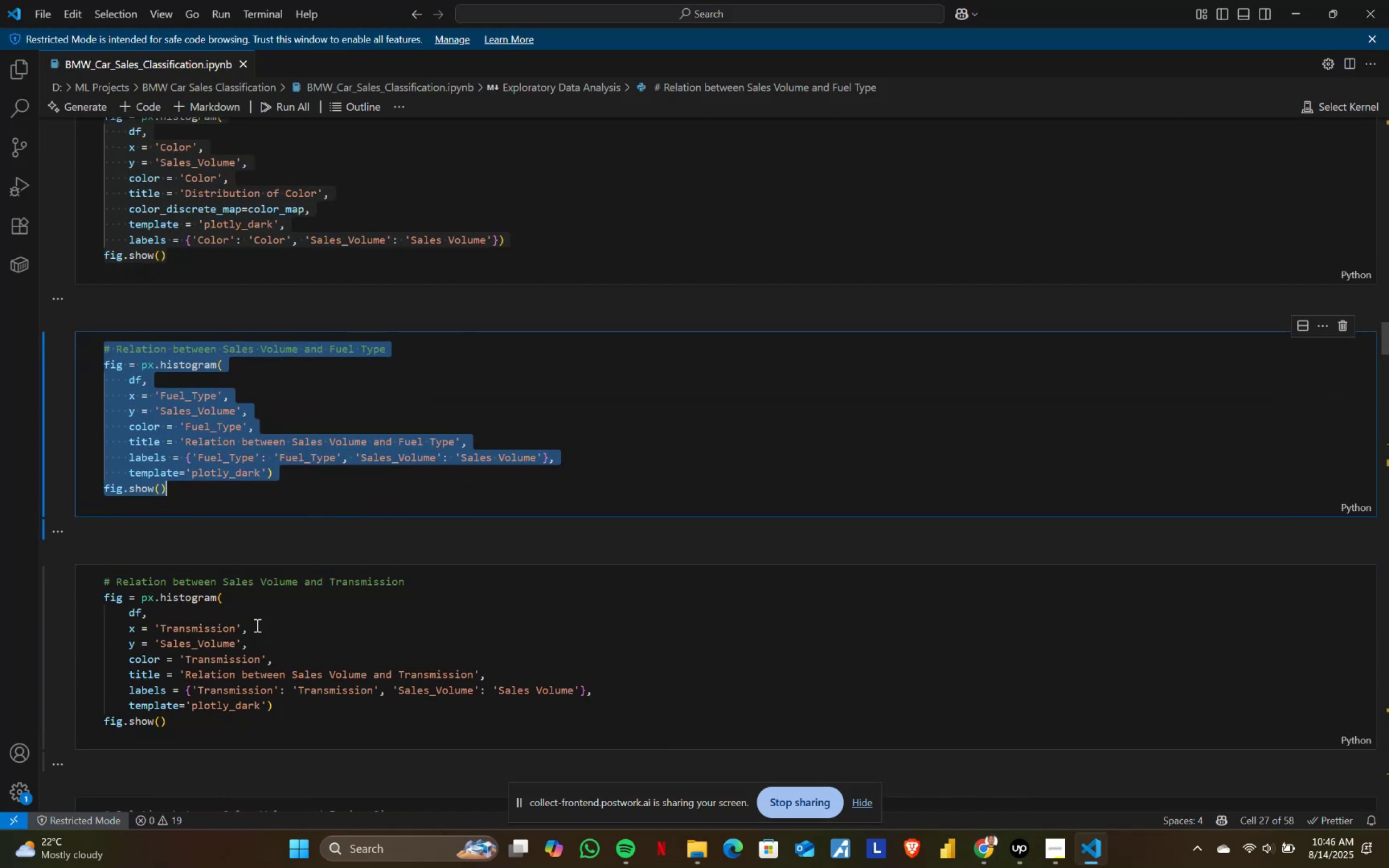 
left_click([250, 643])
 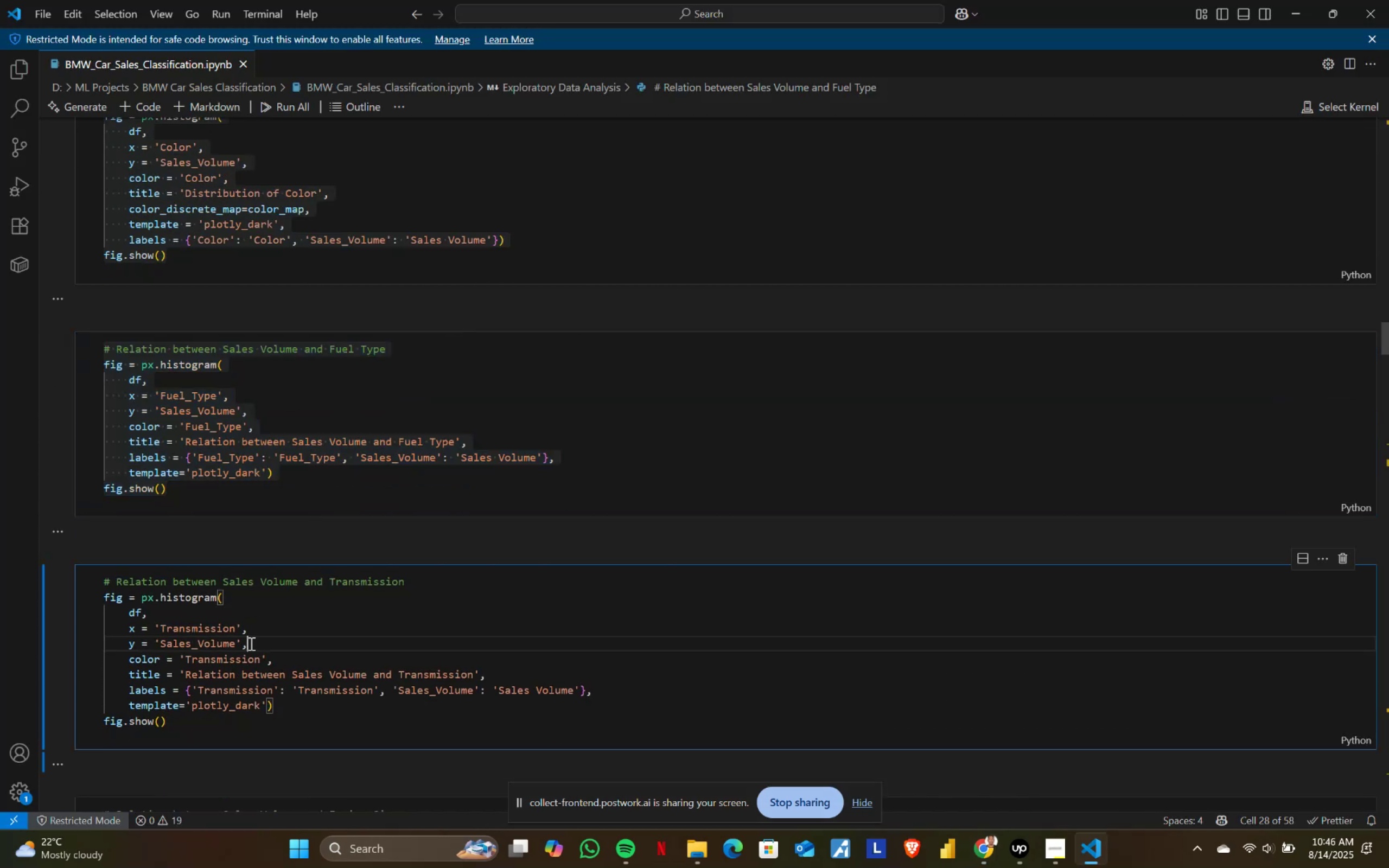 
key(Control+ControlLeft)
 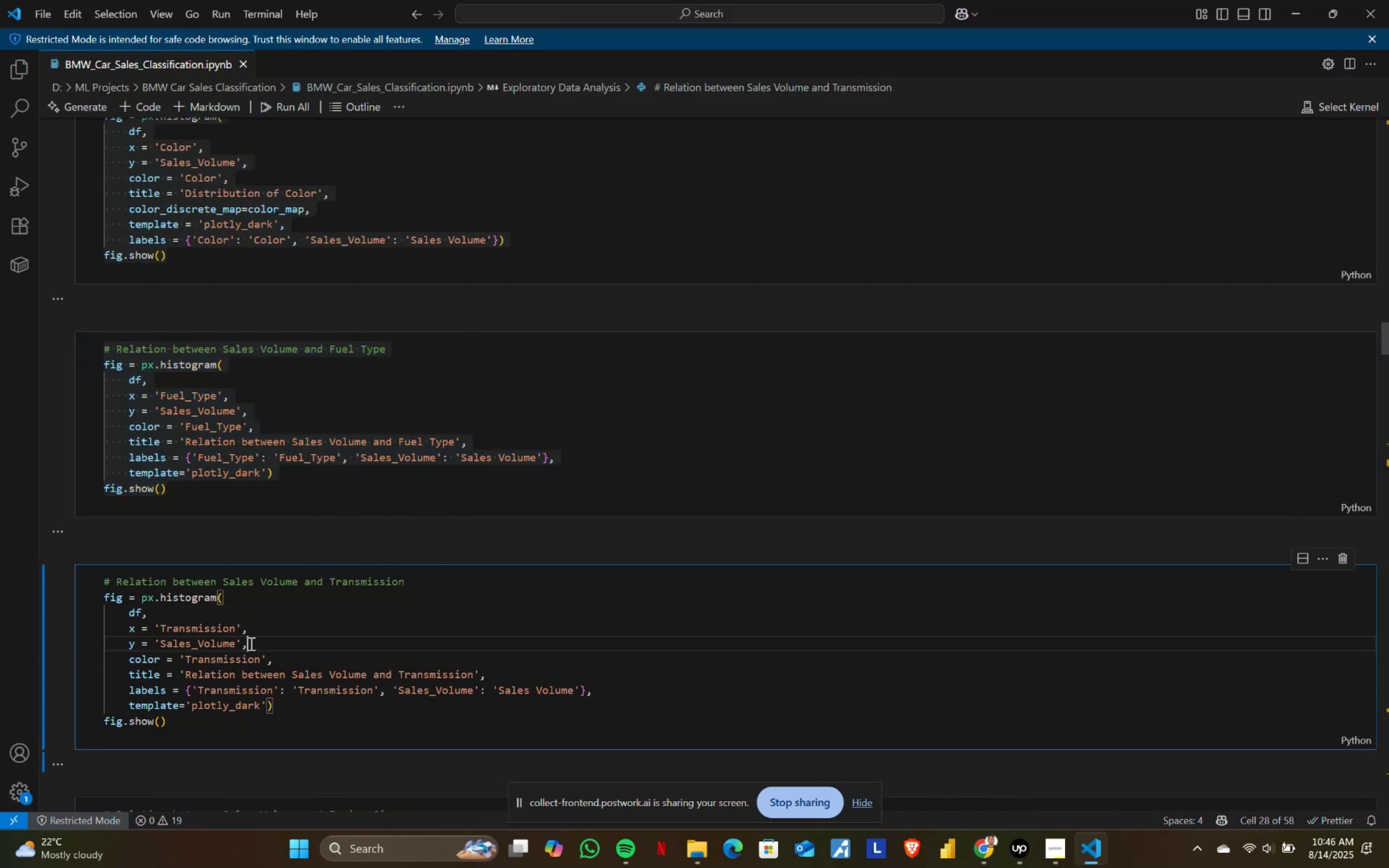 
key(Control+A)
 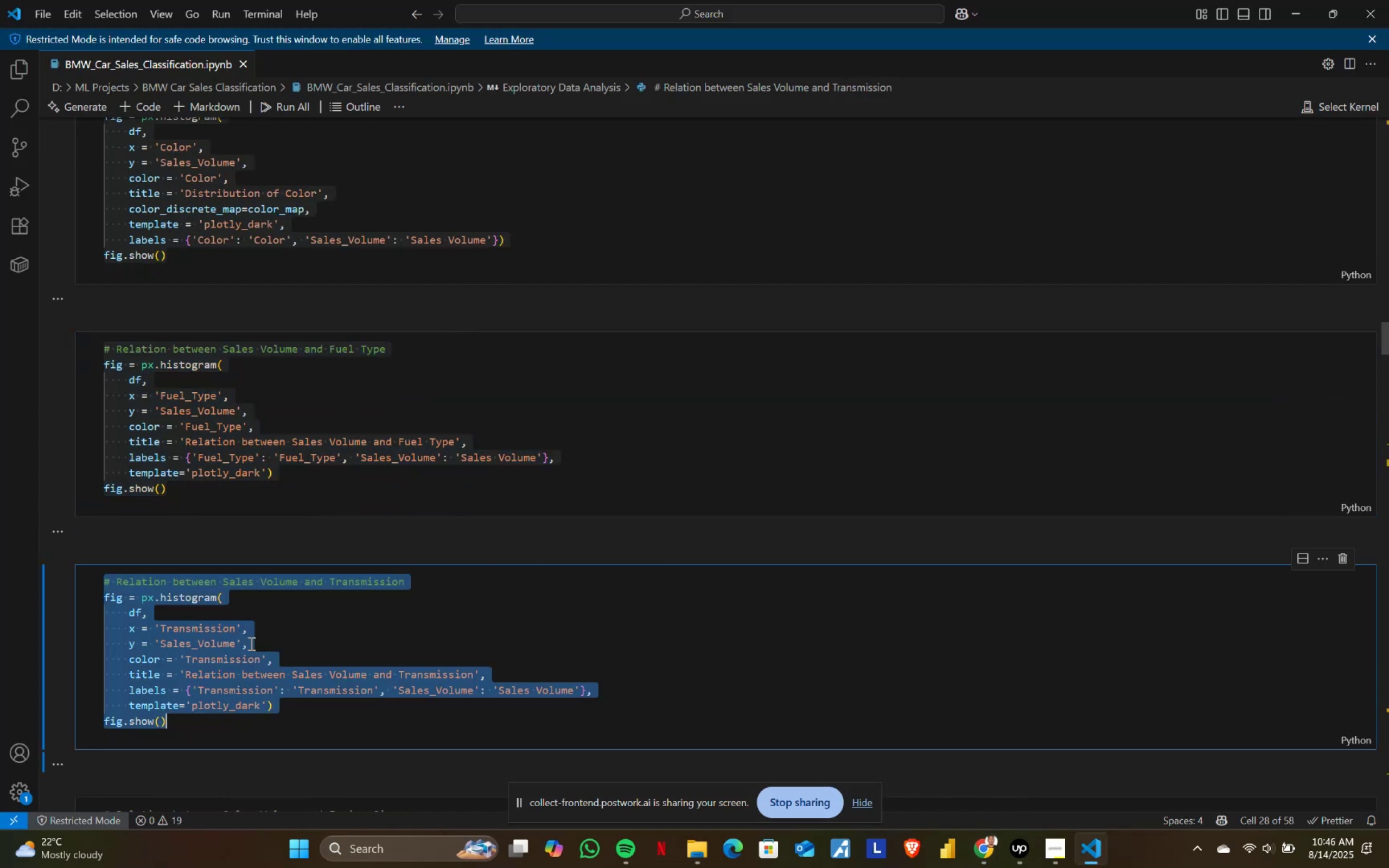 
key(Control+ControlLeft)
 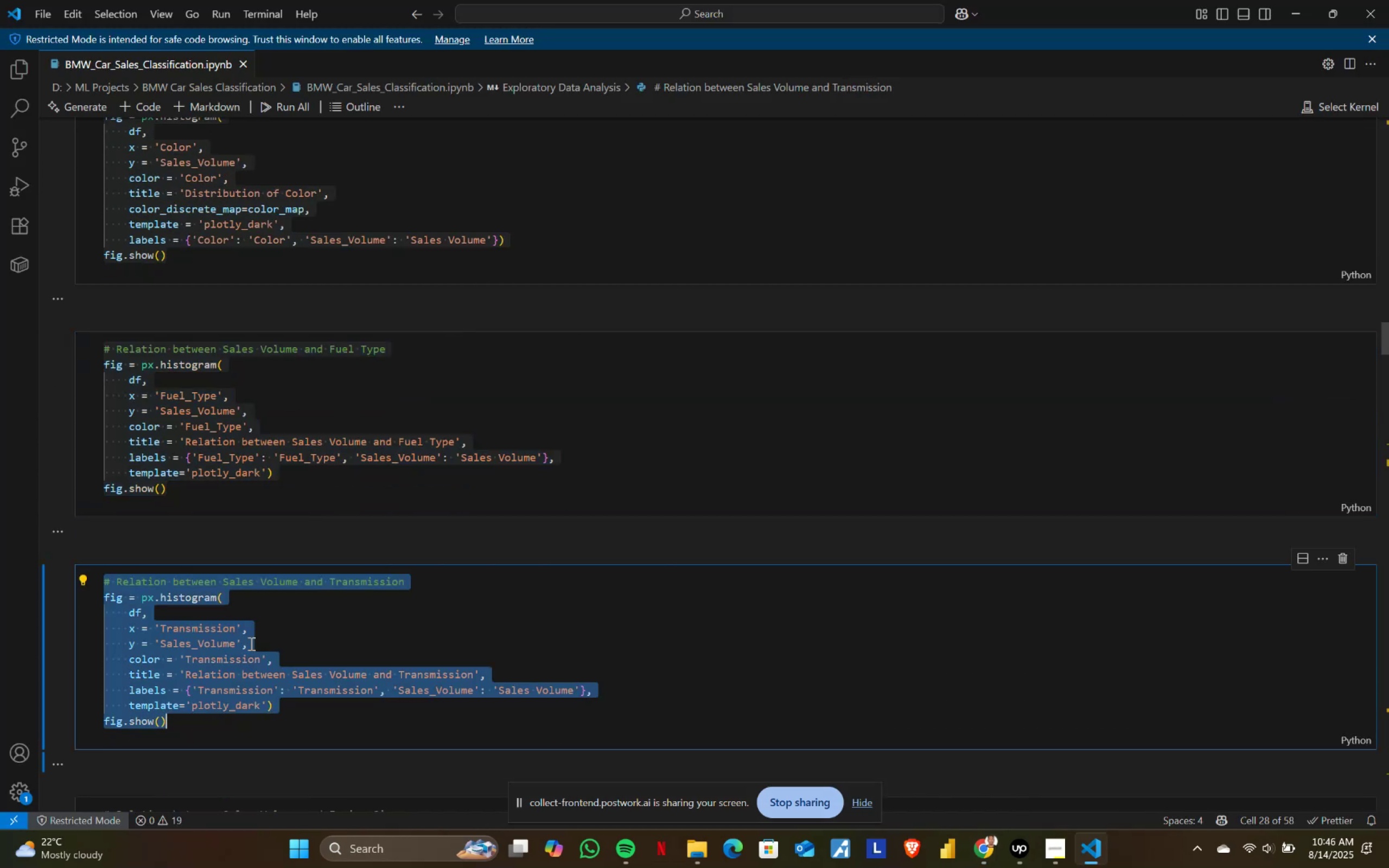 
key(Control+C)
 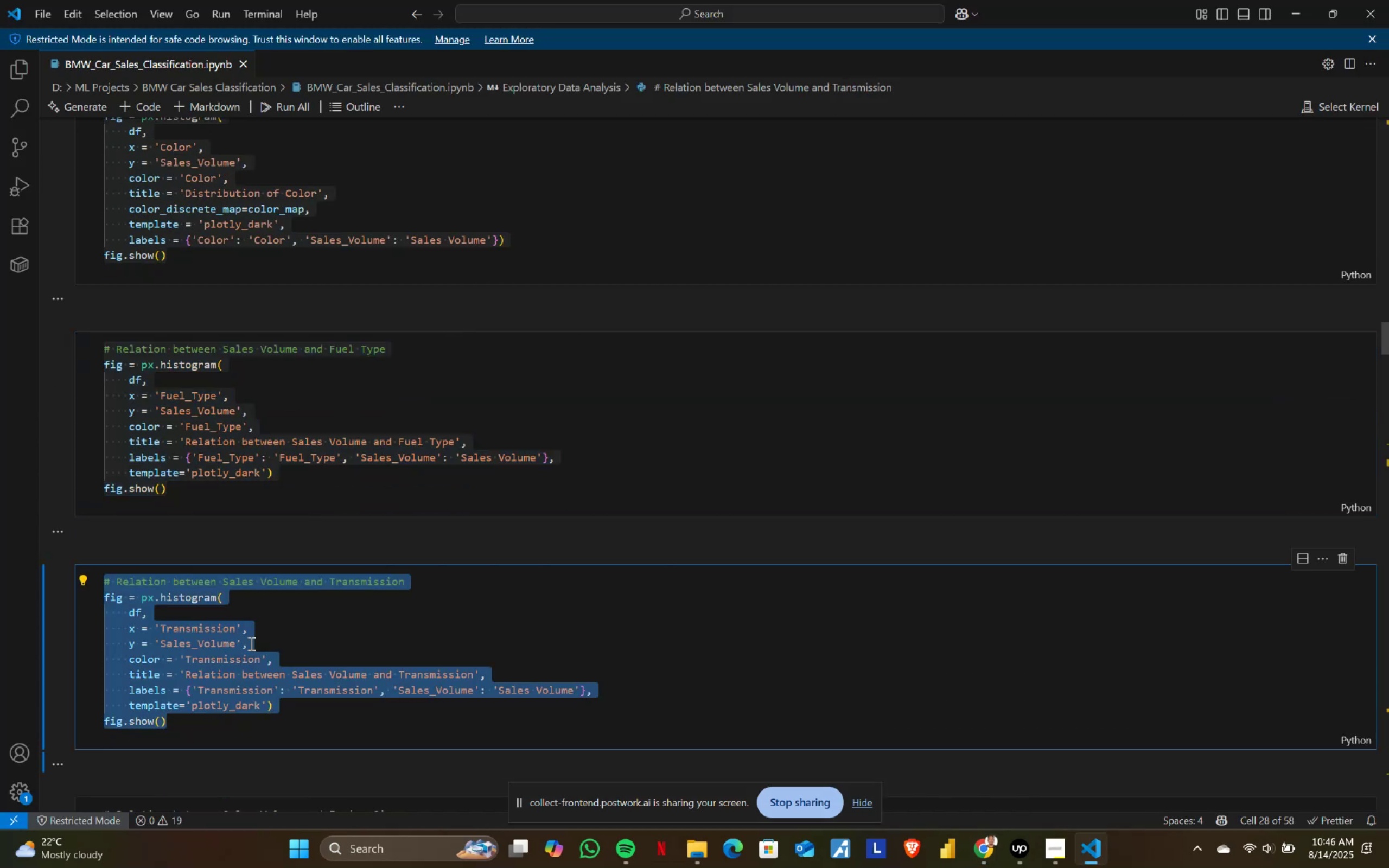 
key(Alt+AltLeft)
 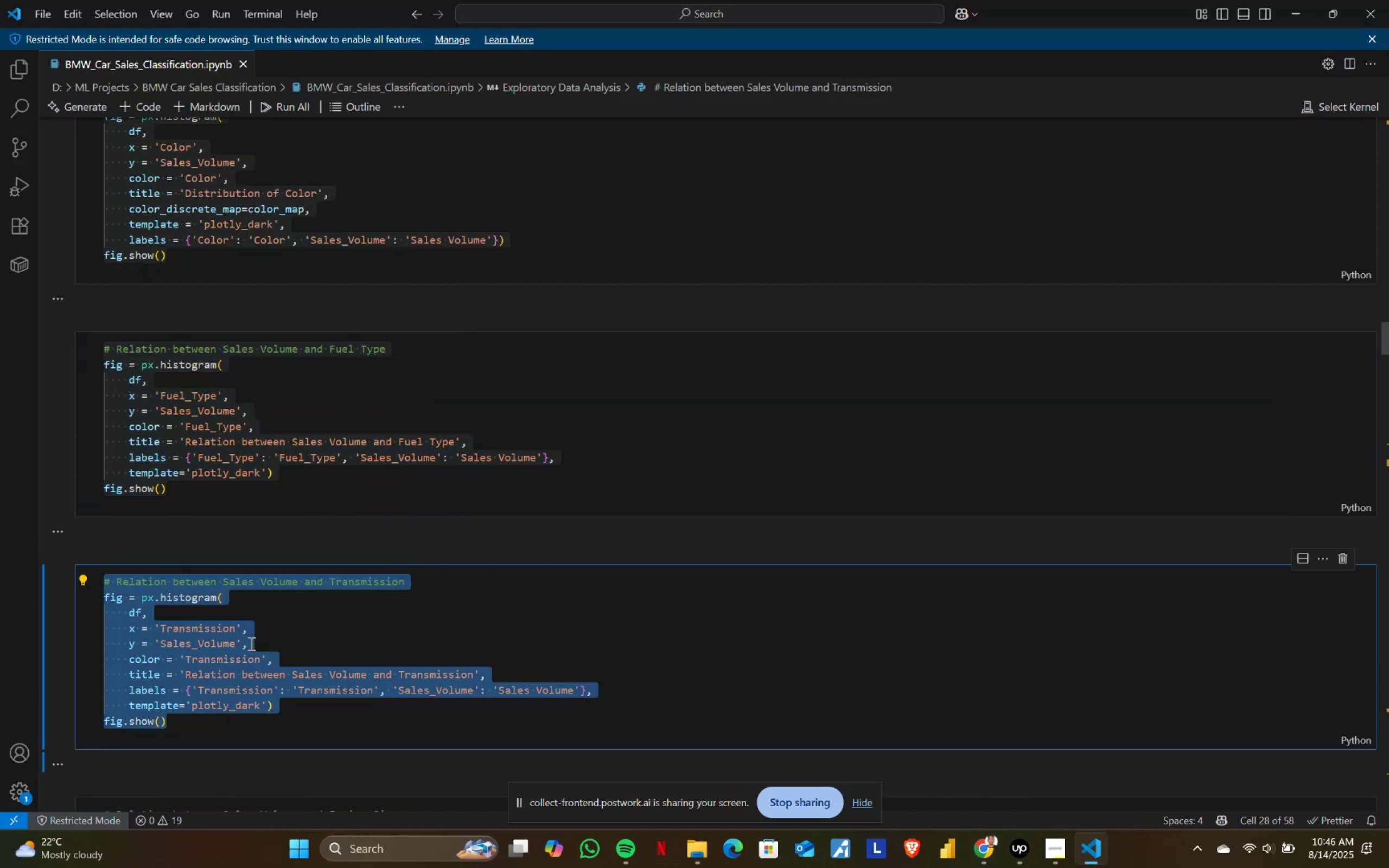 
key(Alt+Tab)
 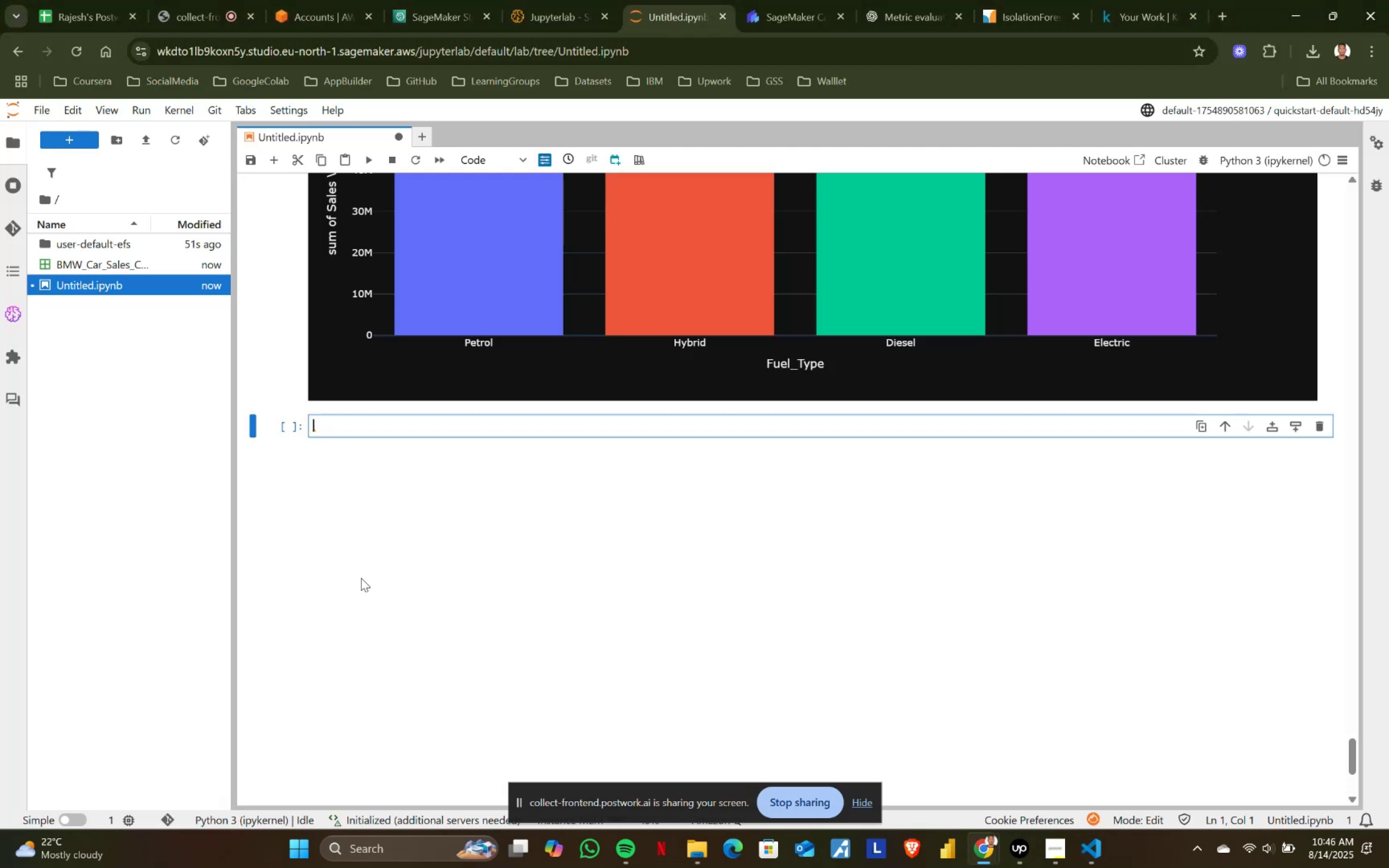 
key(Control+ControlLeft)
 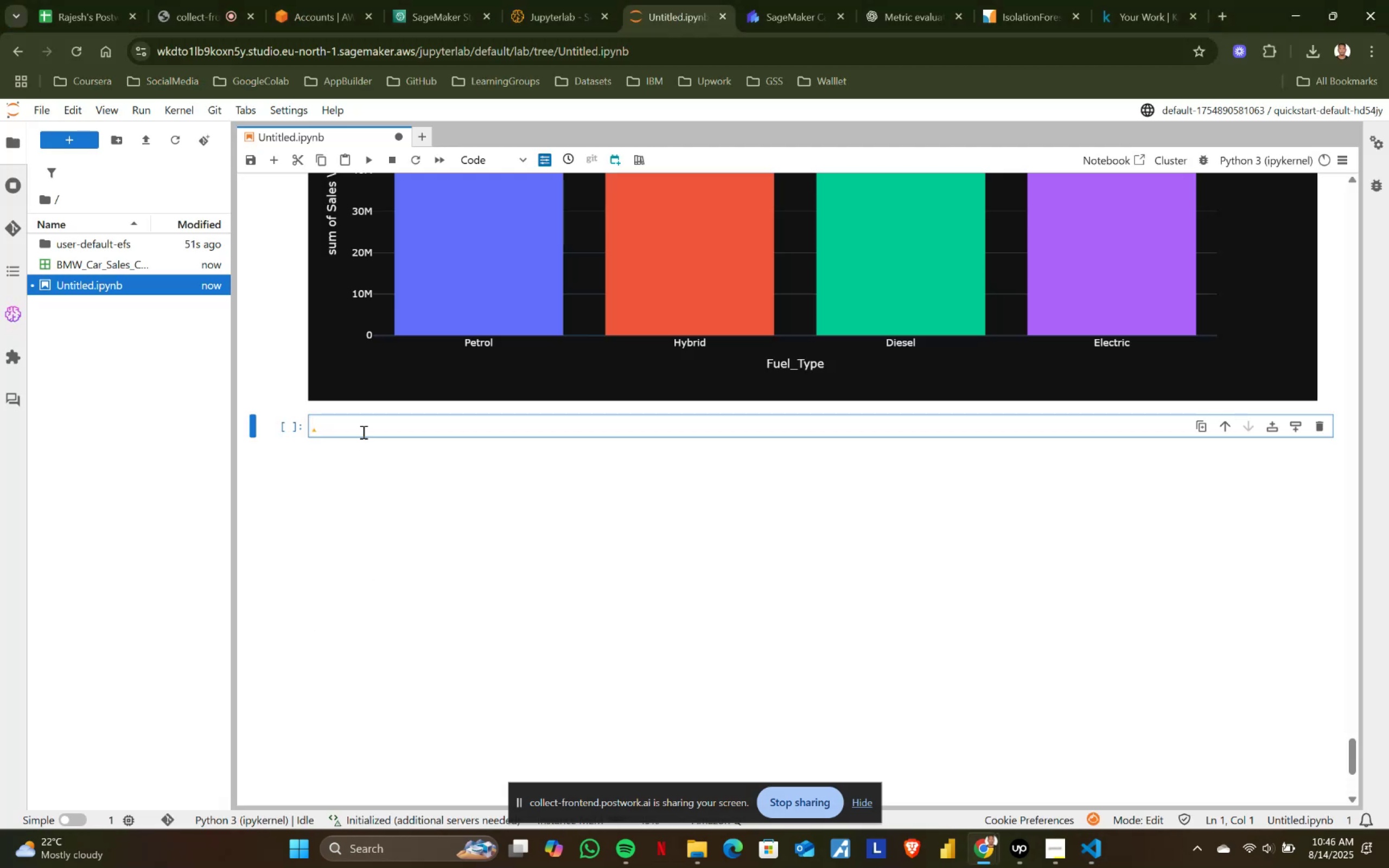 
key(Control+V)
 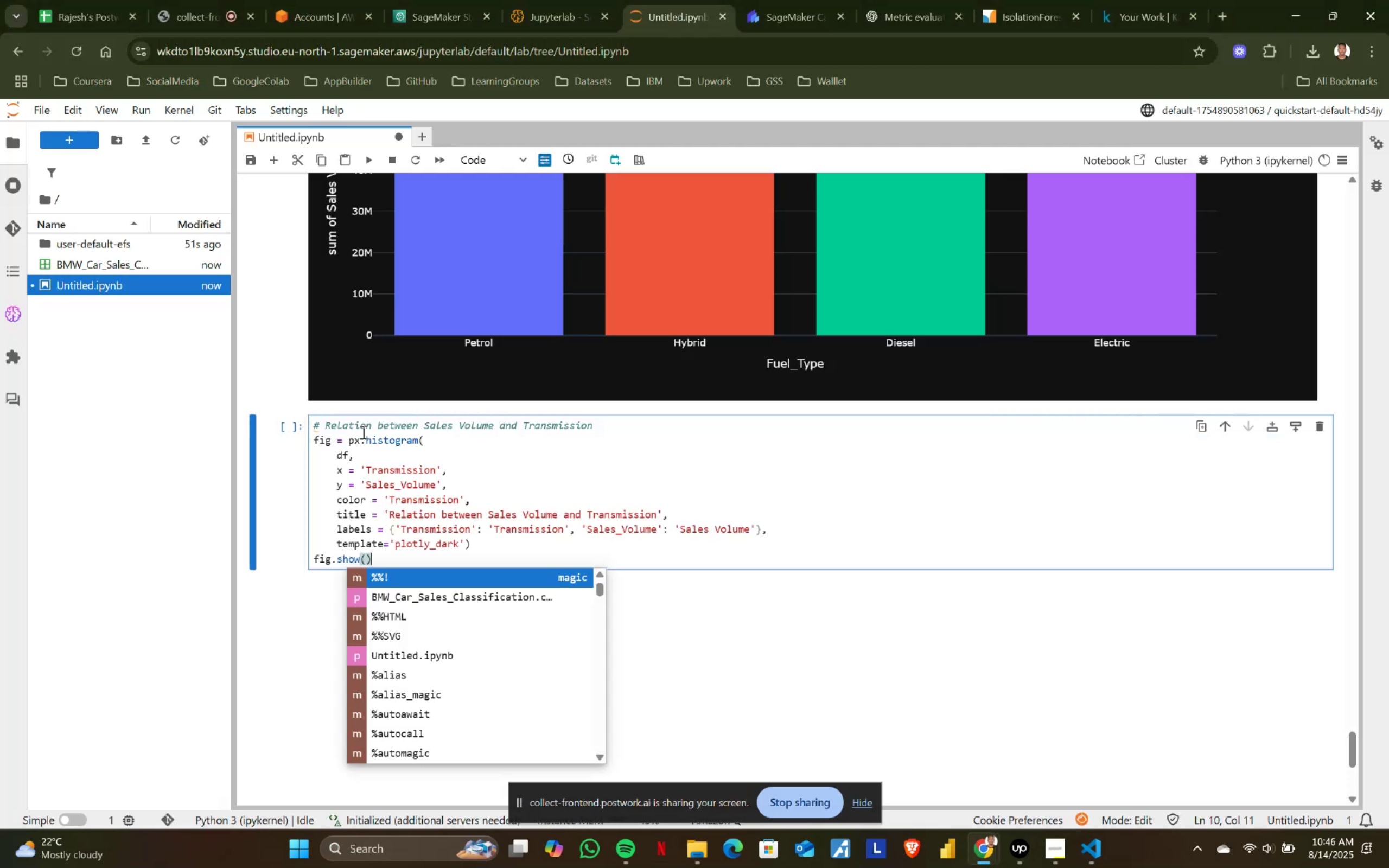 
key(Shift+ShiftRight)
 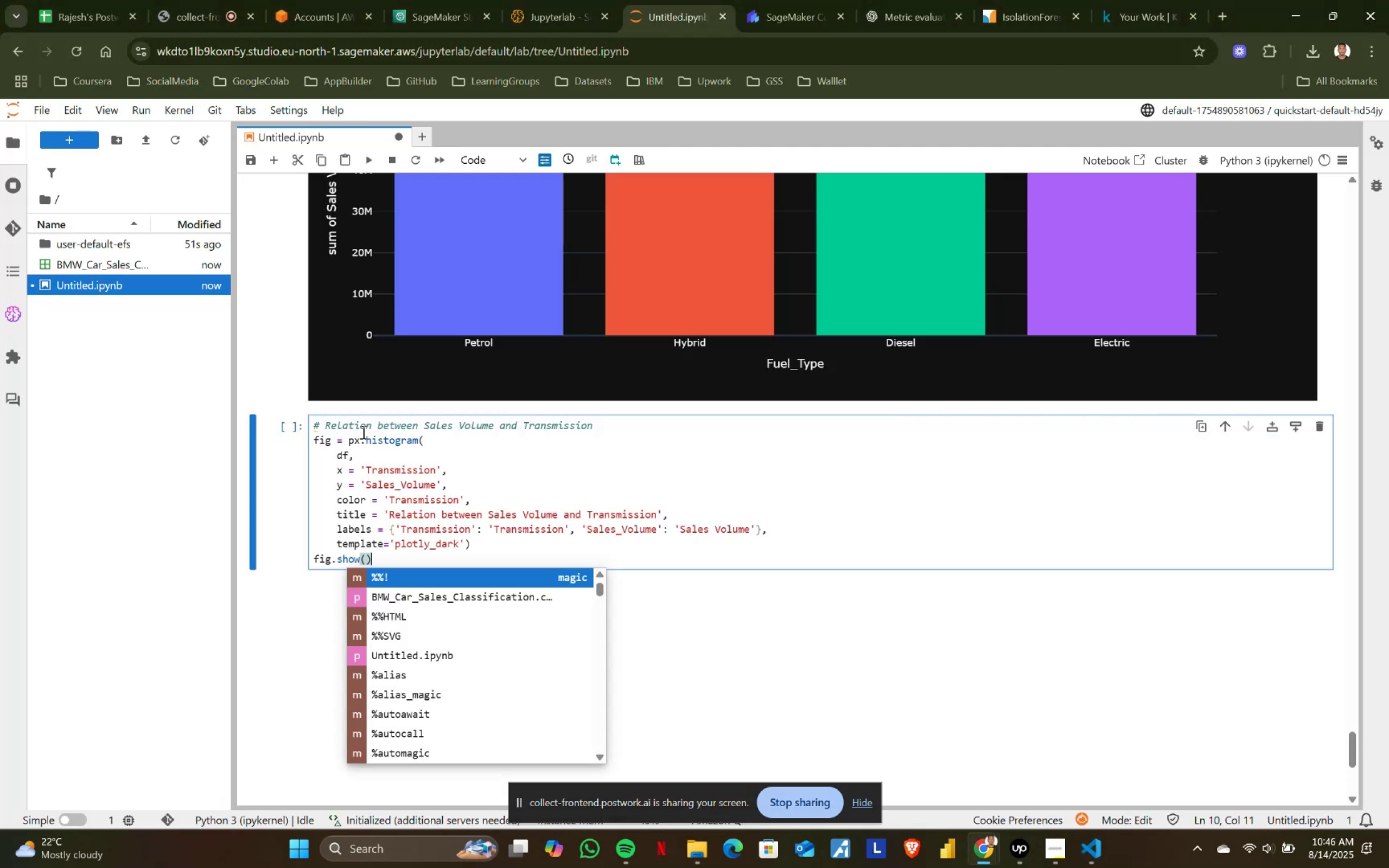 
key(Shift+Enter)
 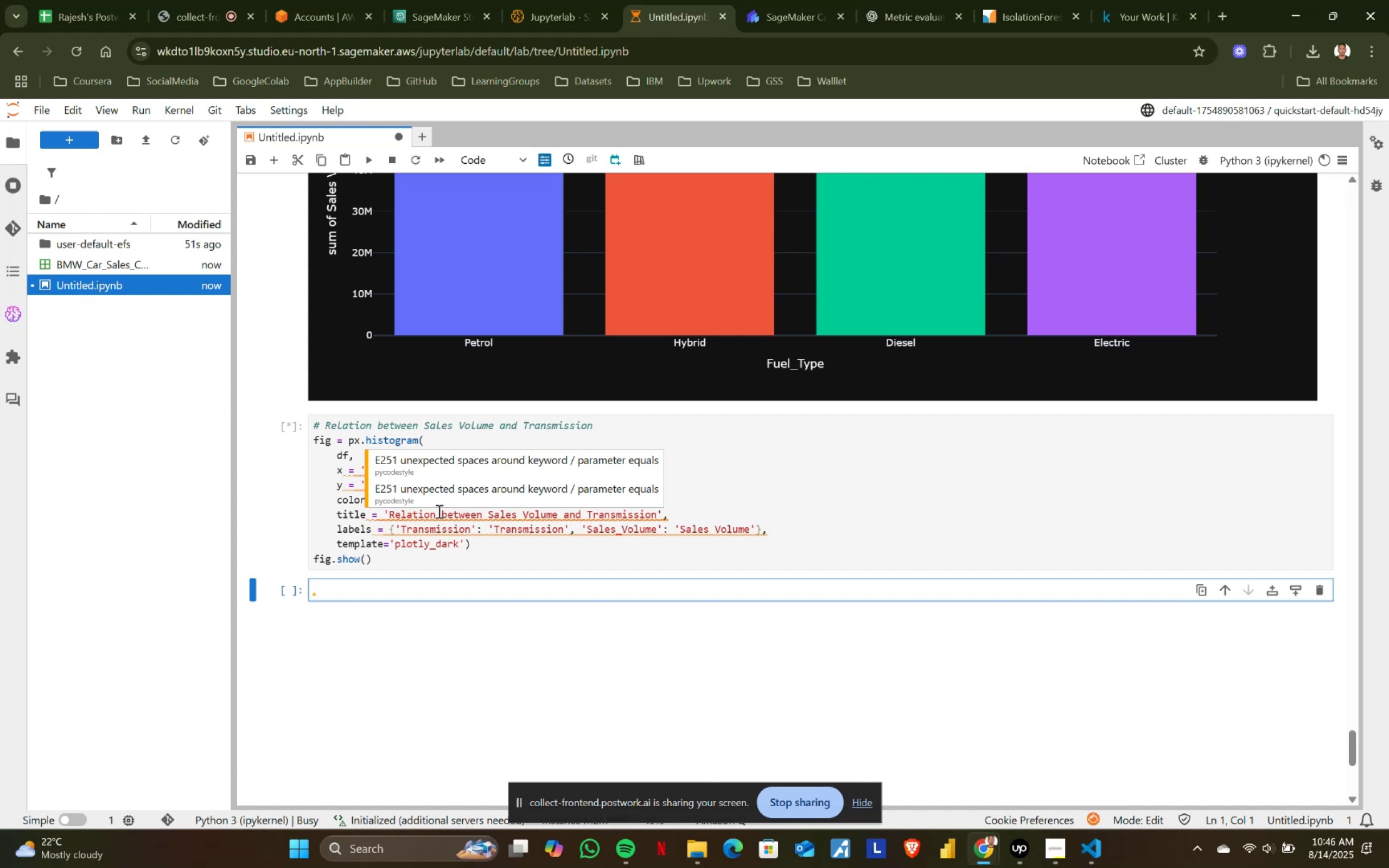 
scroll: coordinate [438, 511], scroll_direction: down, amount: 4.0
 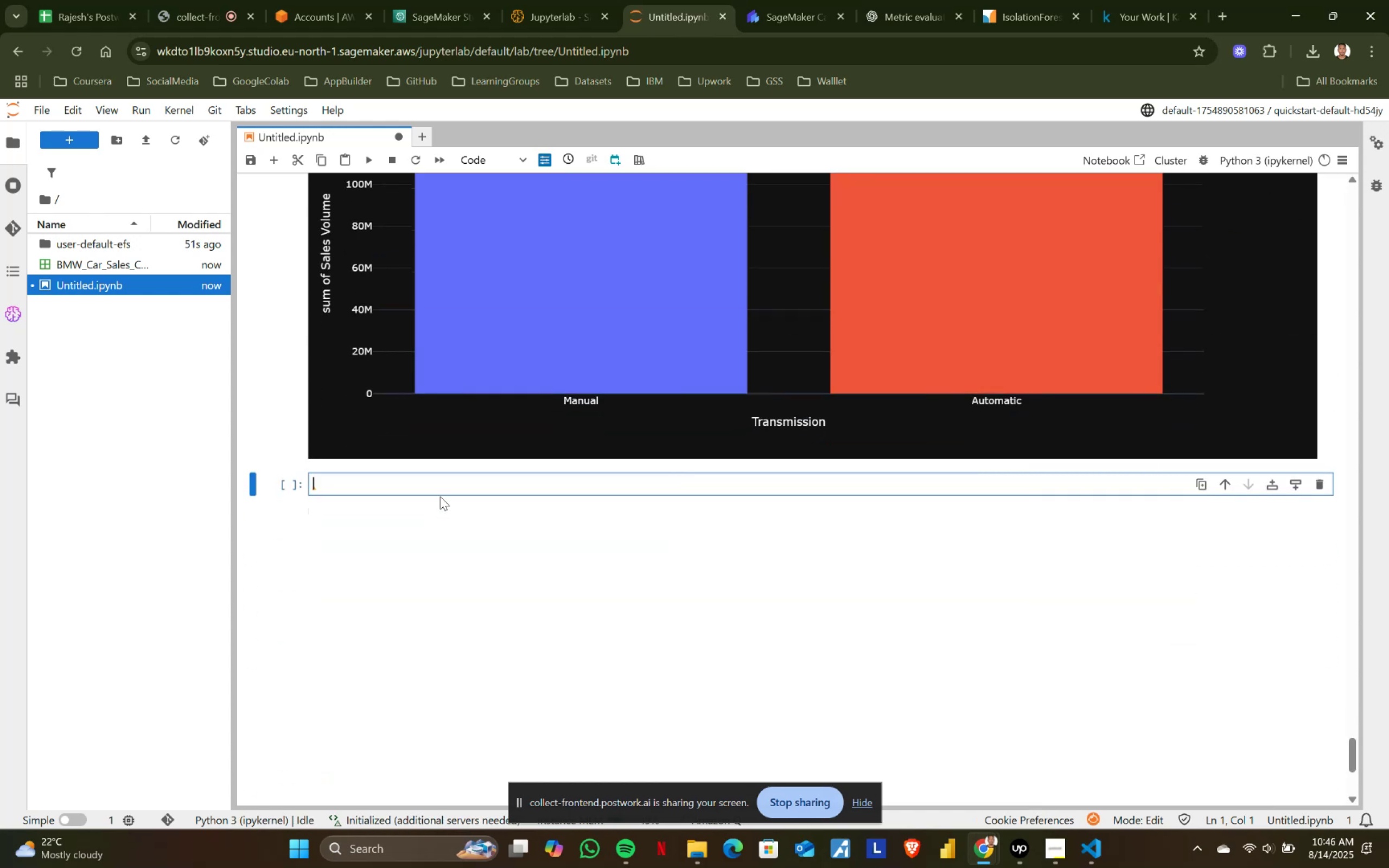 
left_click([450, 484])
 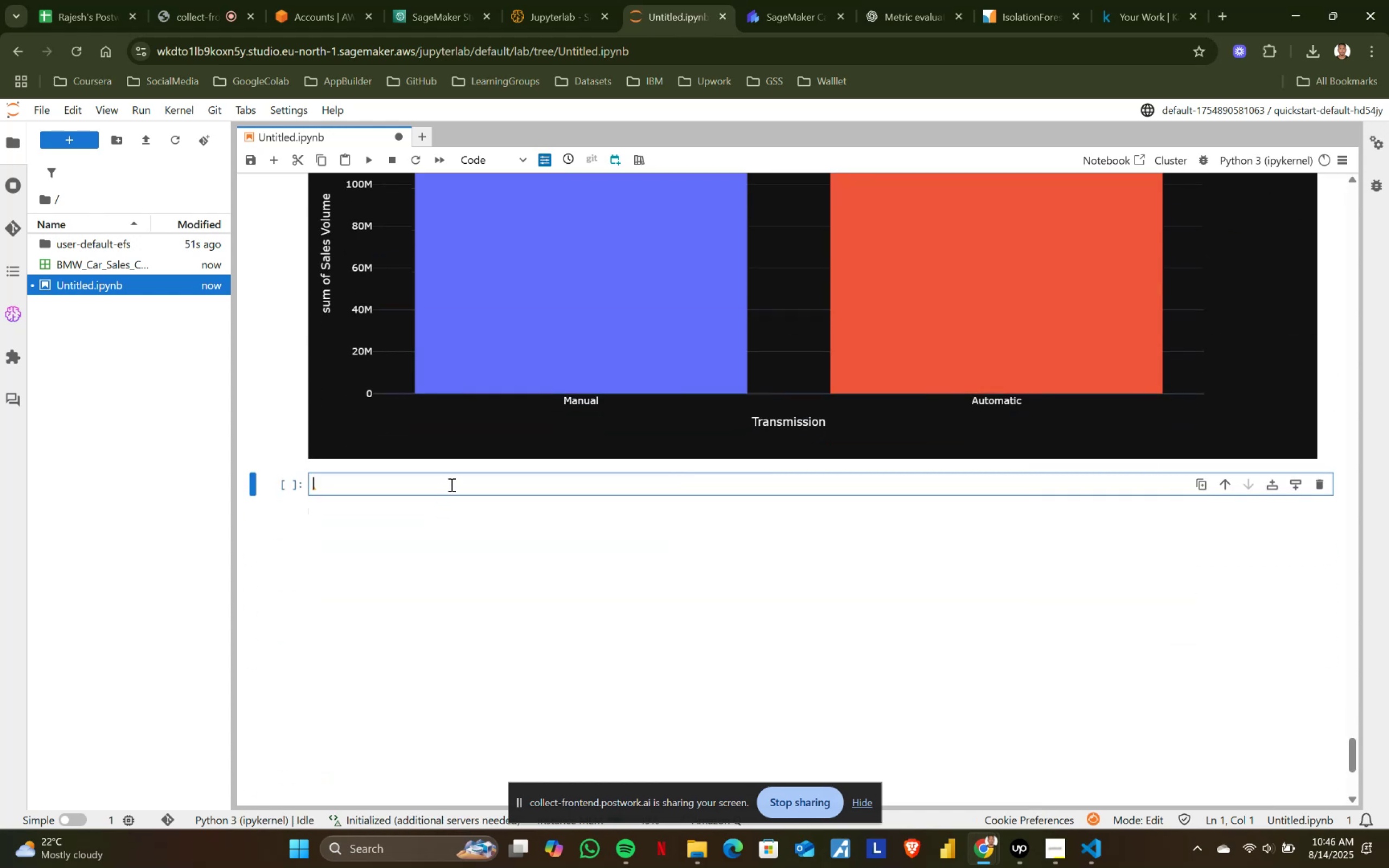 
key(Alt+AltLeft)
 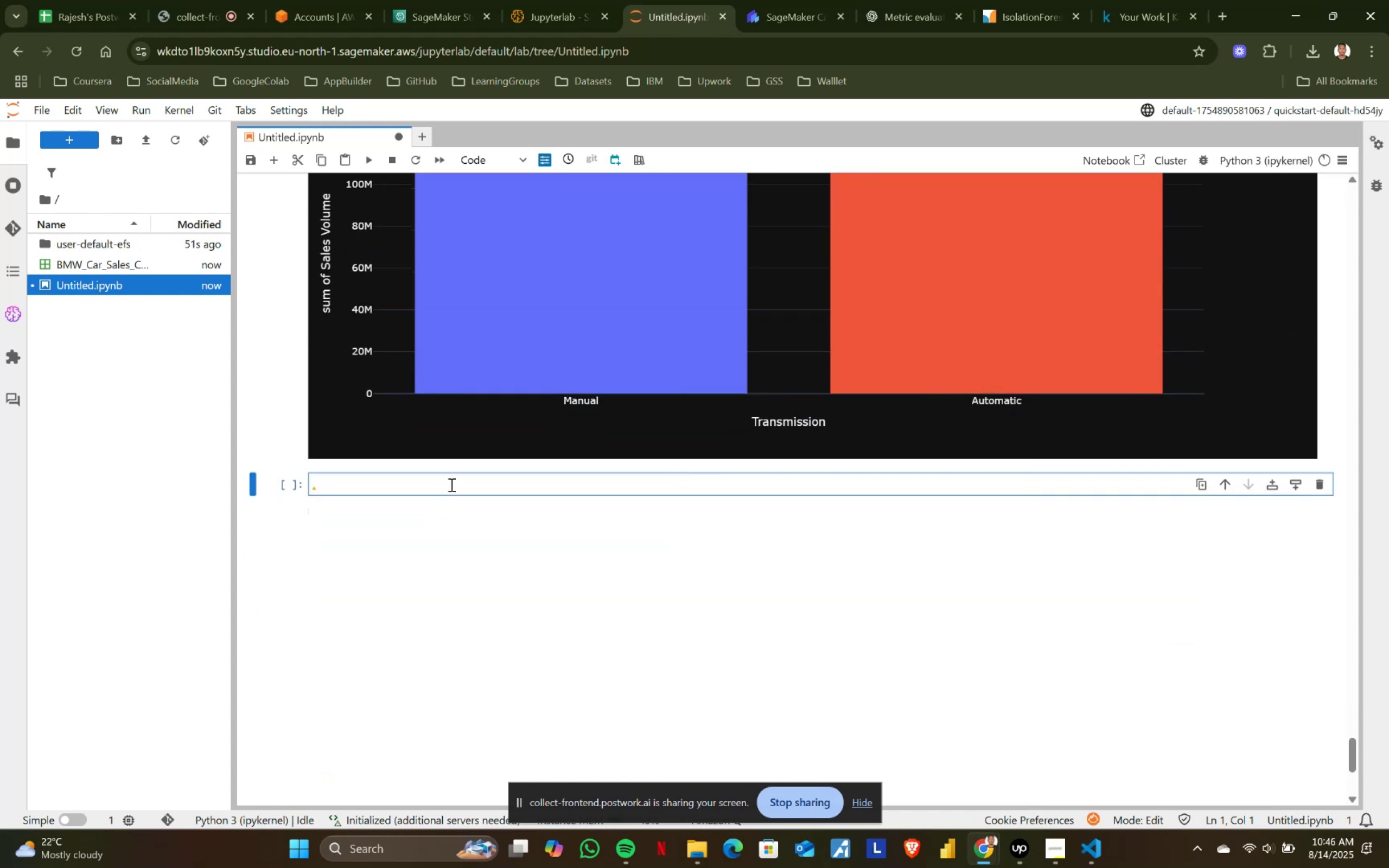 
key(Alt+Tab)
 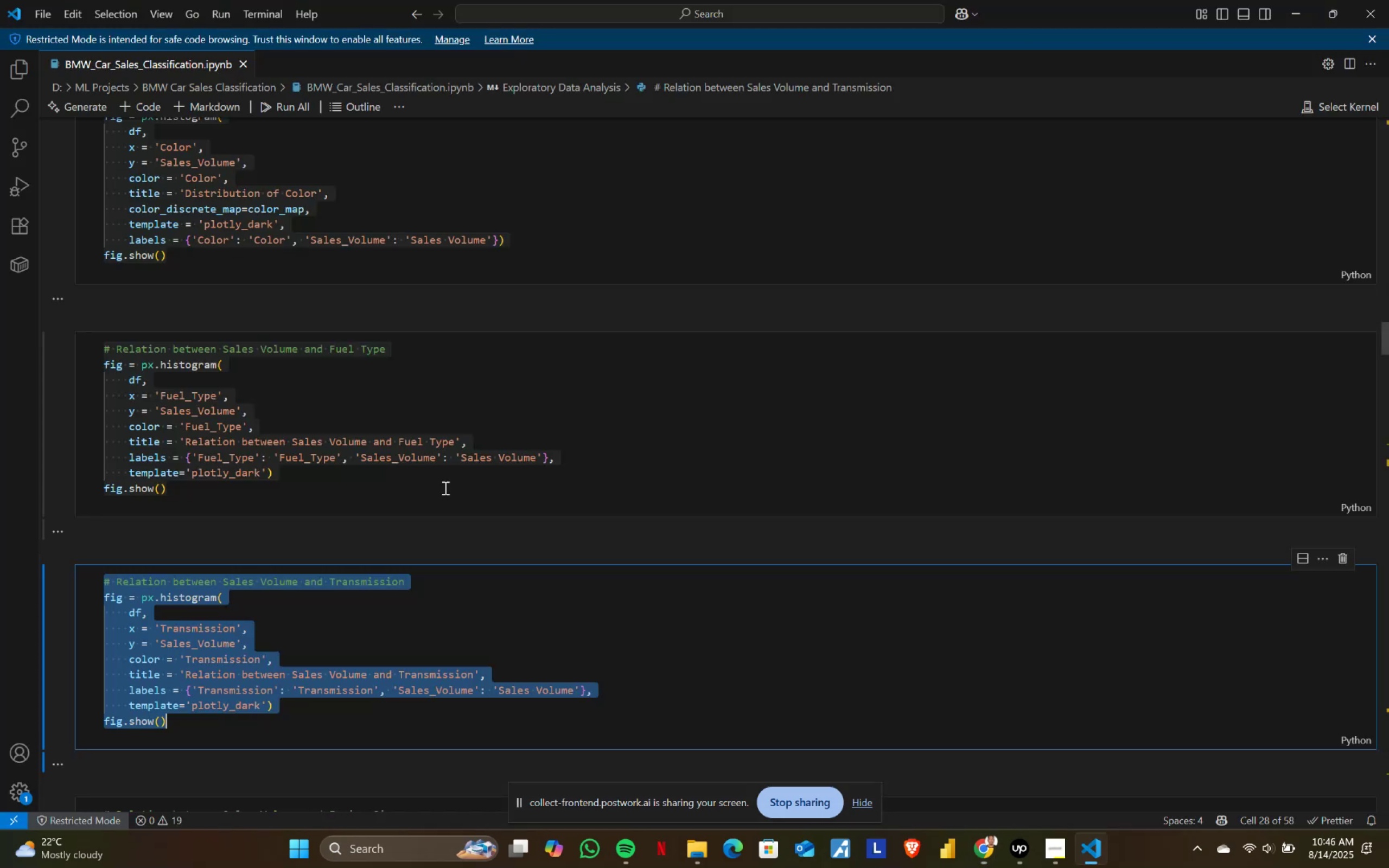 
scroll: coordinate [263, 520], scroll_direction: down, amount: 9.0
 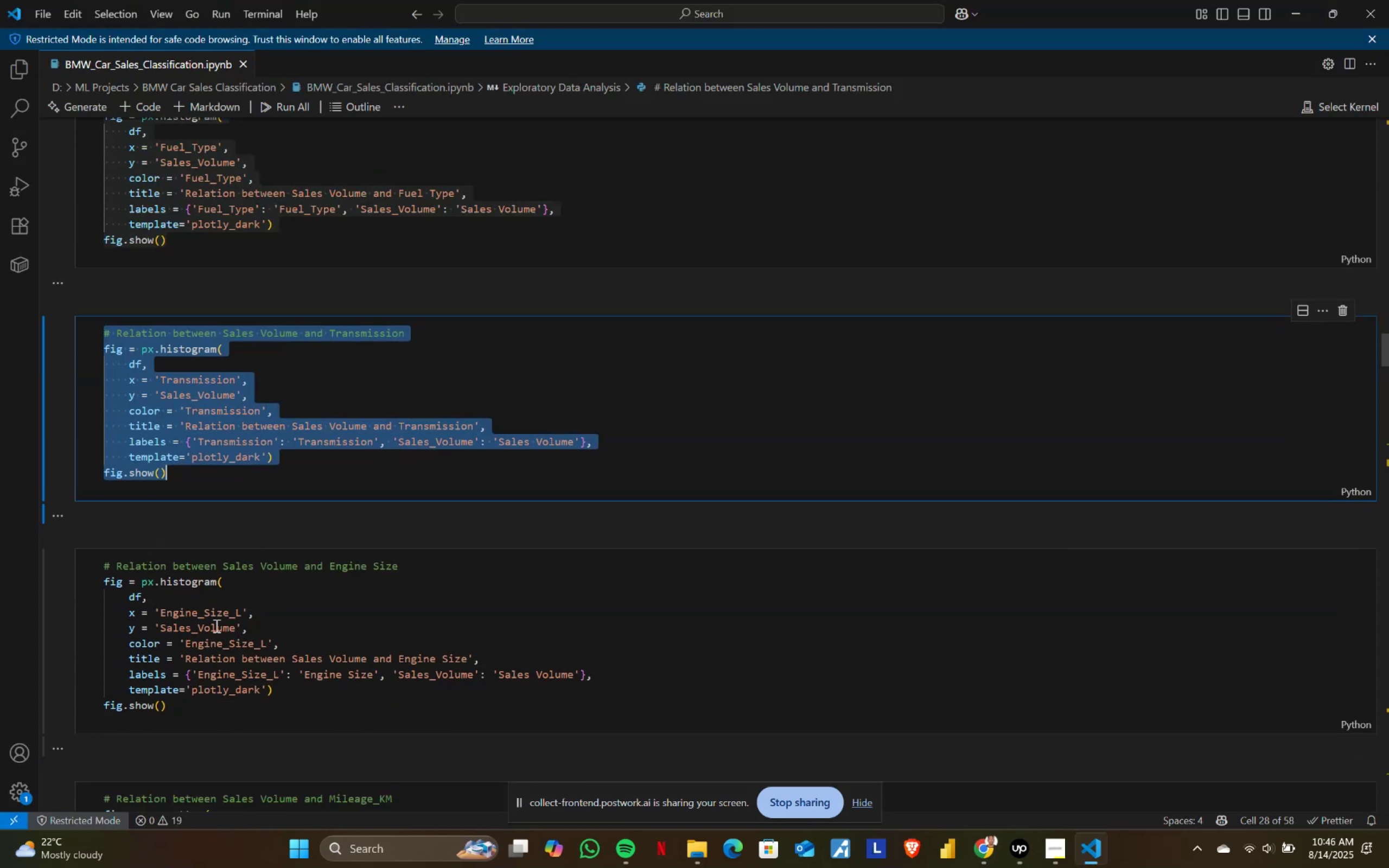 
left_click([182, 671])
 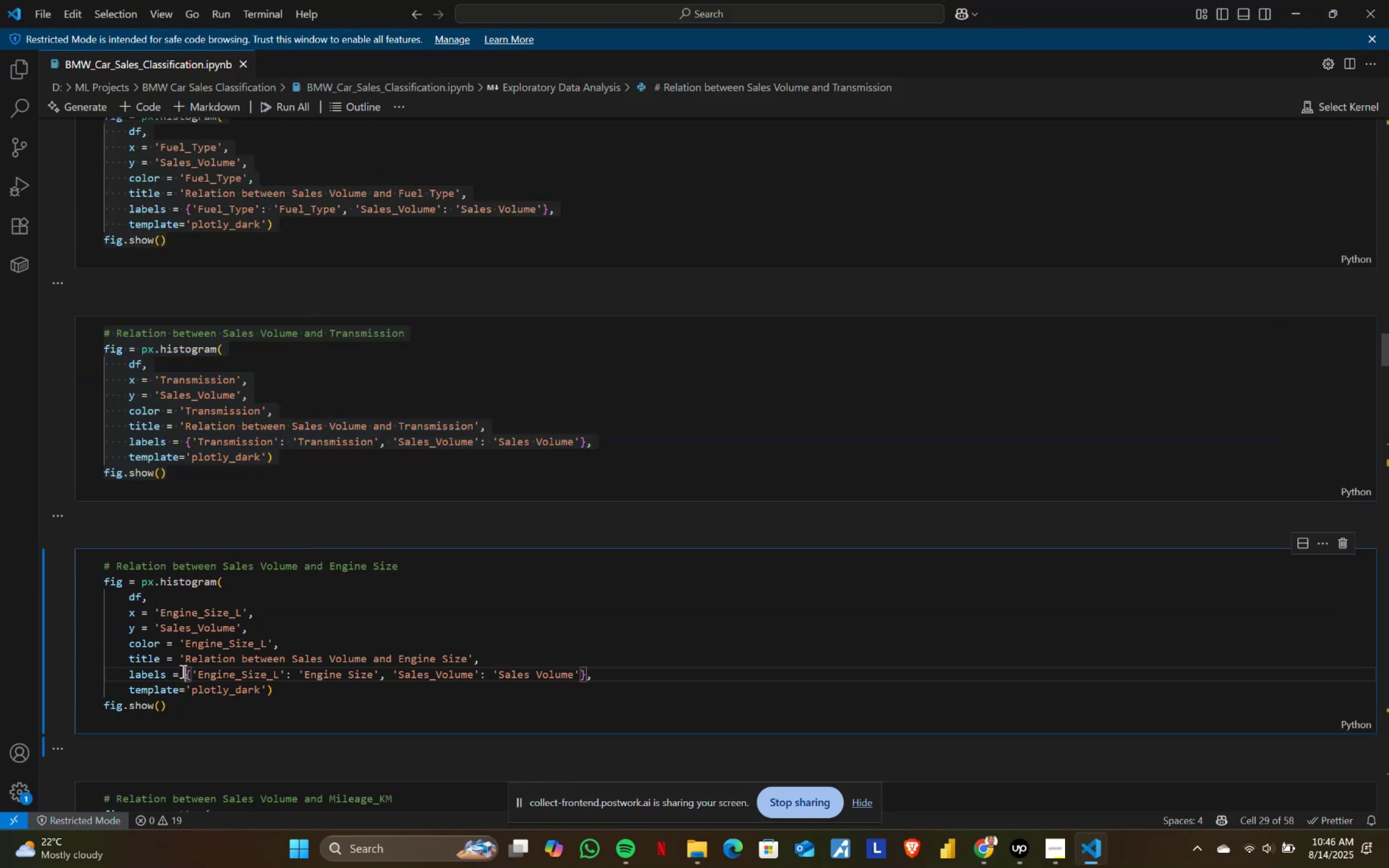 
key(Control+ControlLeft)
 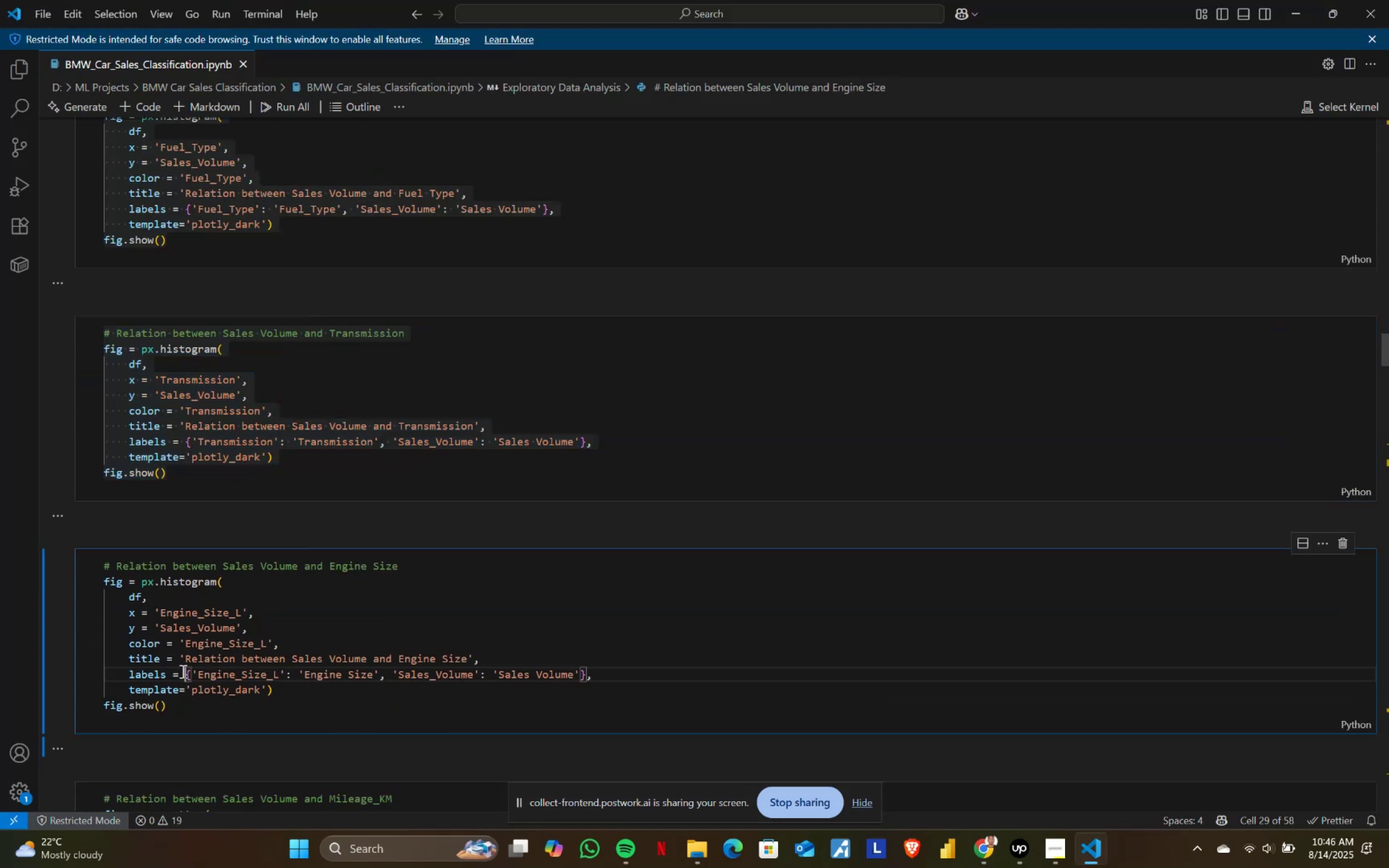 
key(Control+A)
 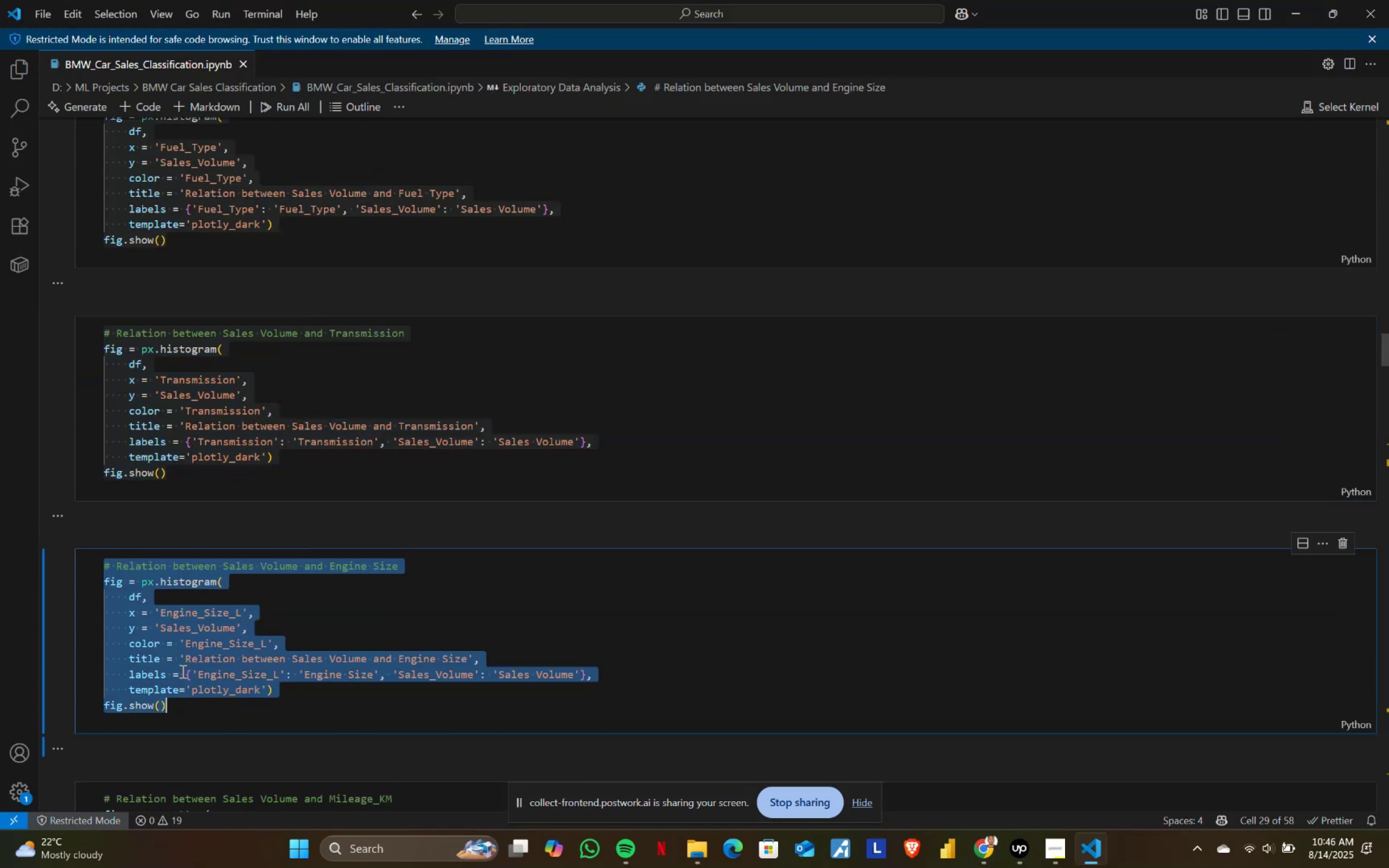 
key(Control+ControlLeft)
 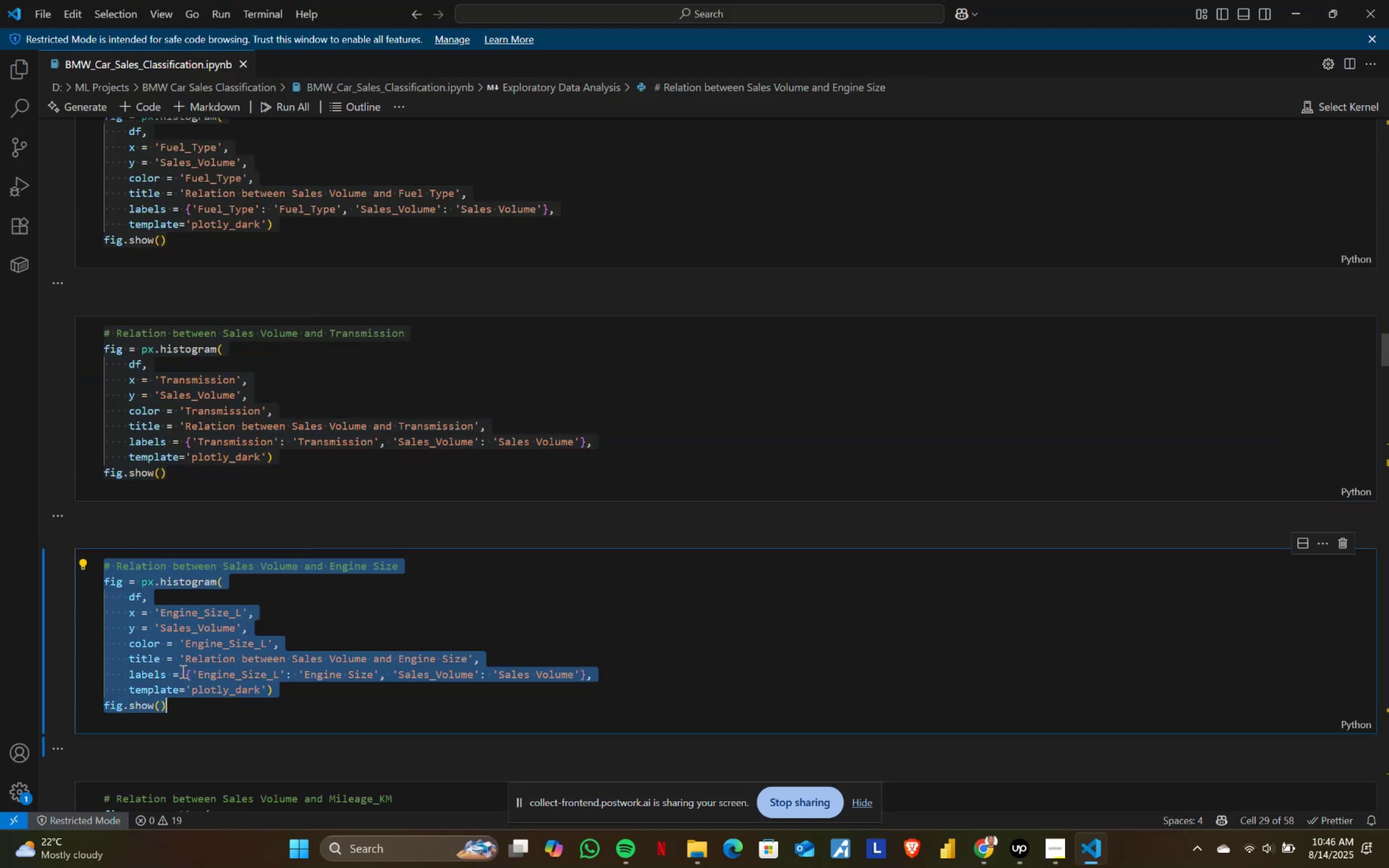 
key(Control+C)
 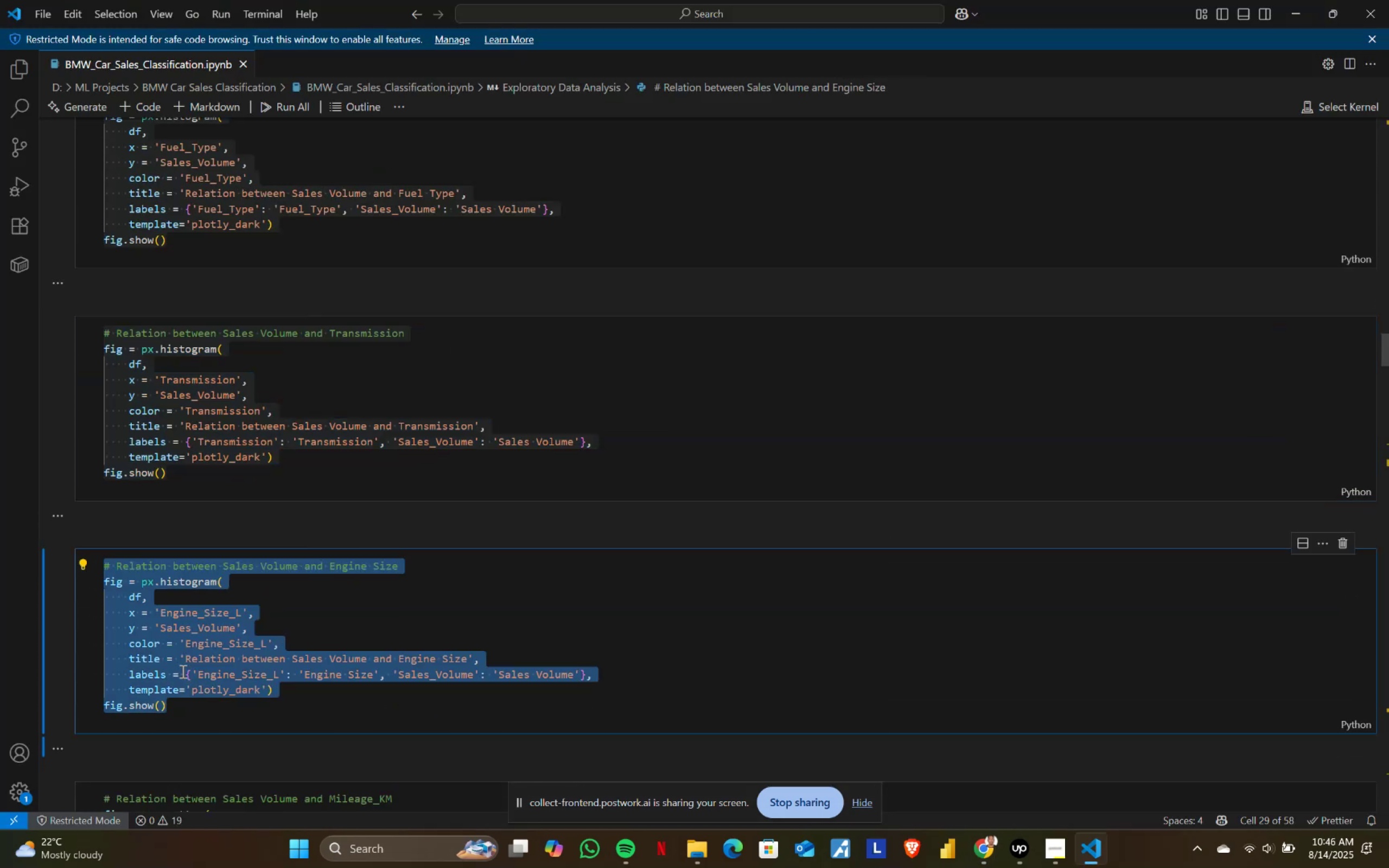 
key(Alt+AltLeft)
 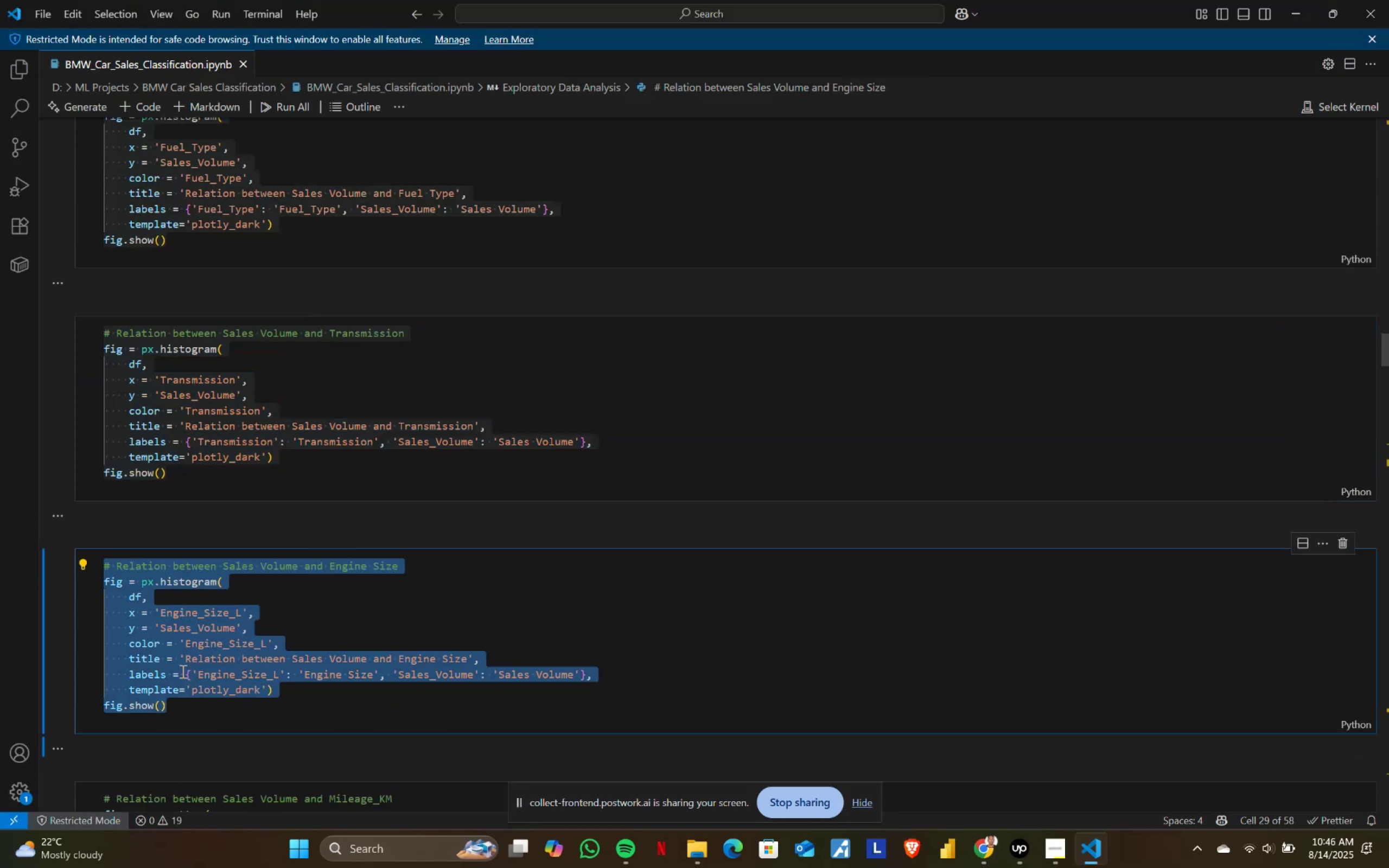 
key(Alt+Tab)
 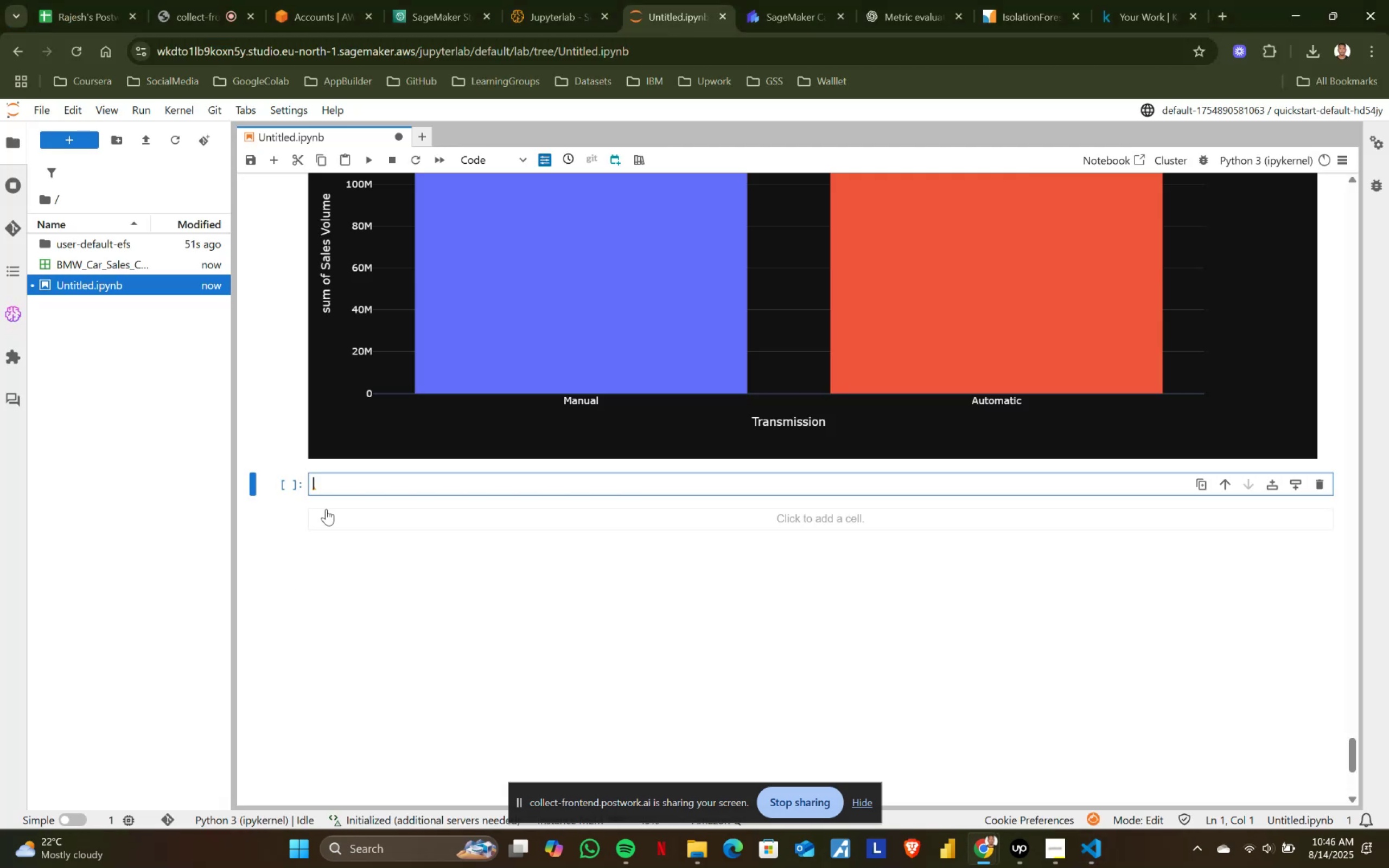 
key(Control+ControlLeft)
 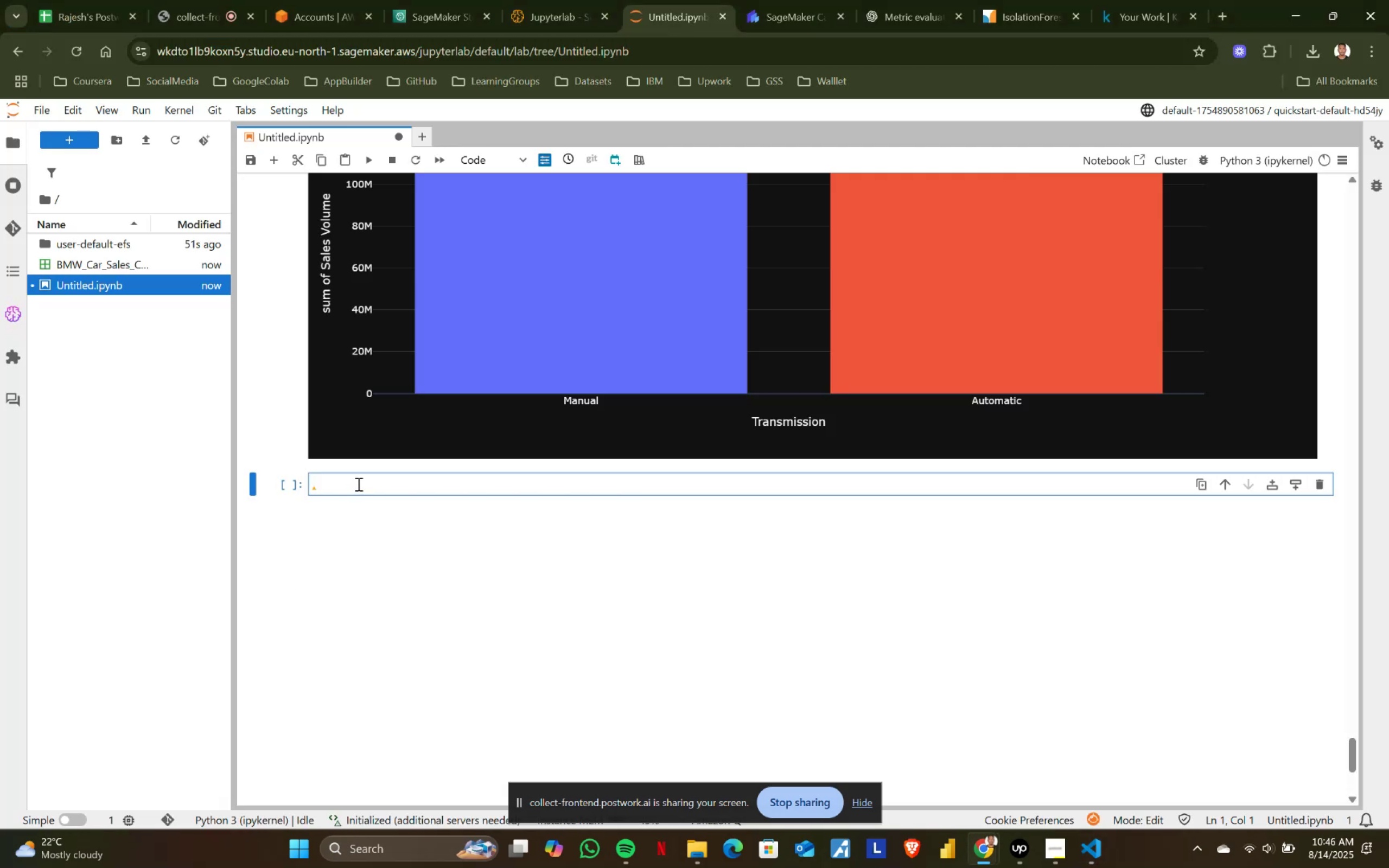 
key(Control+V)
 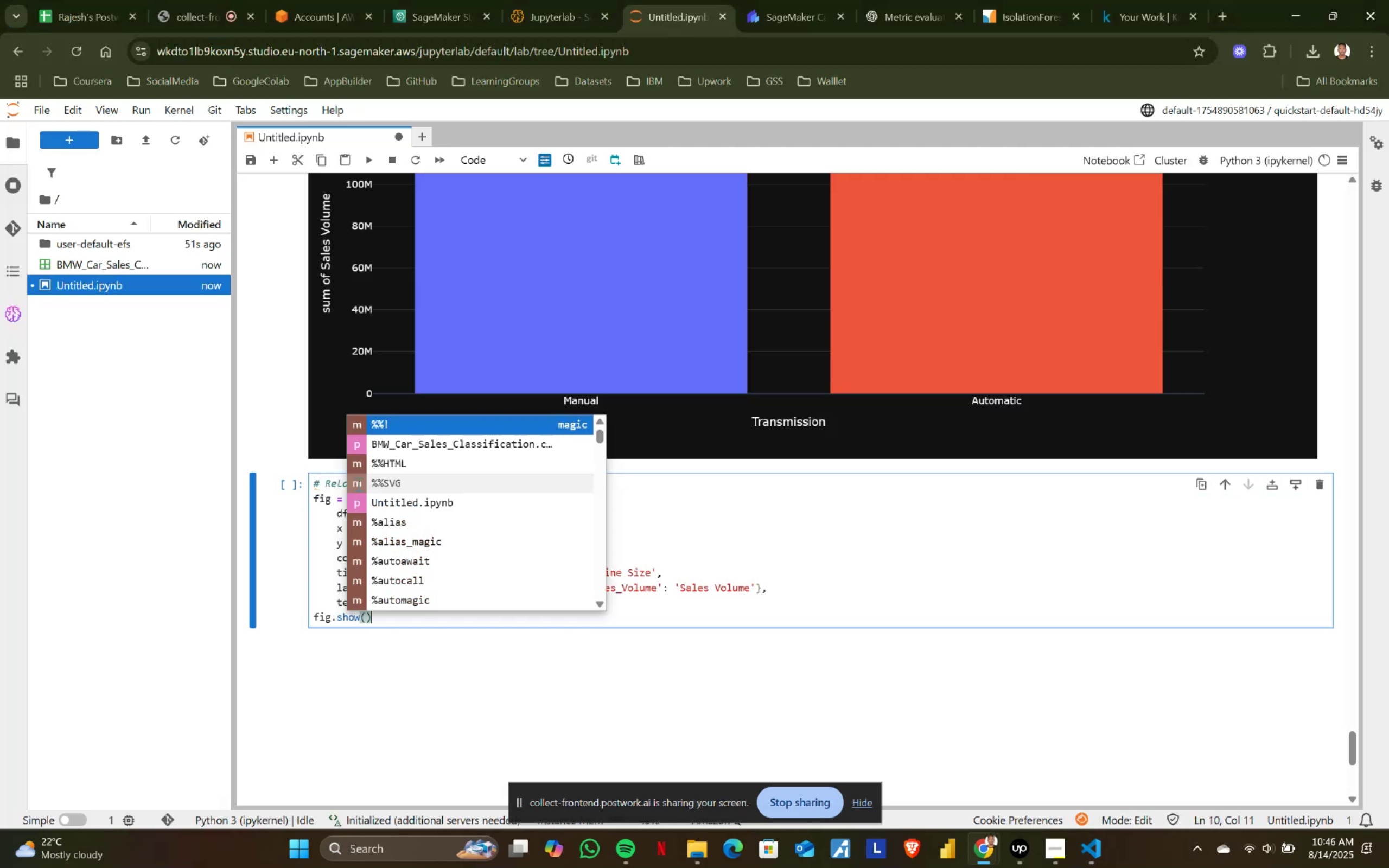 
key(Shift+ShiftRight)
 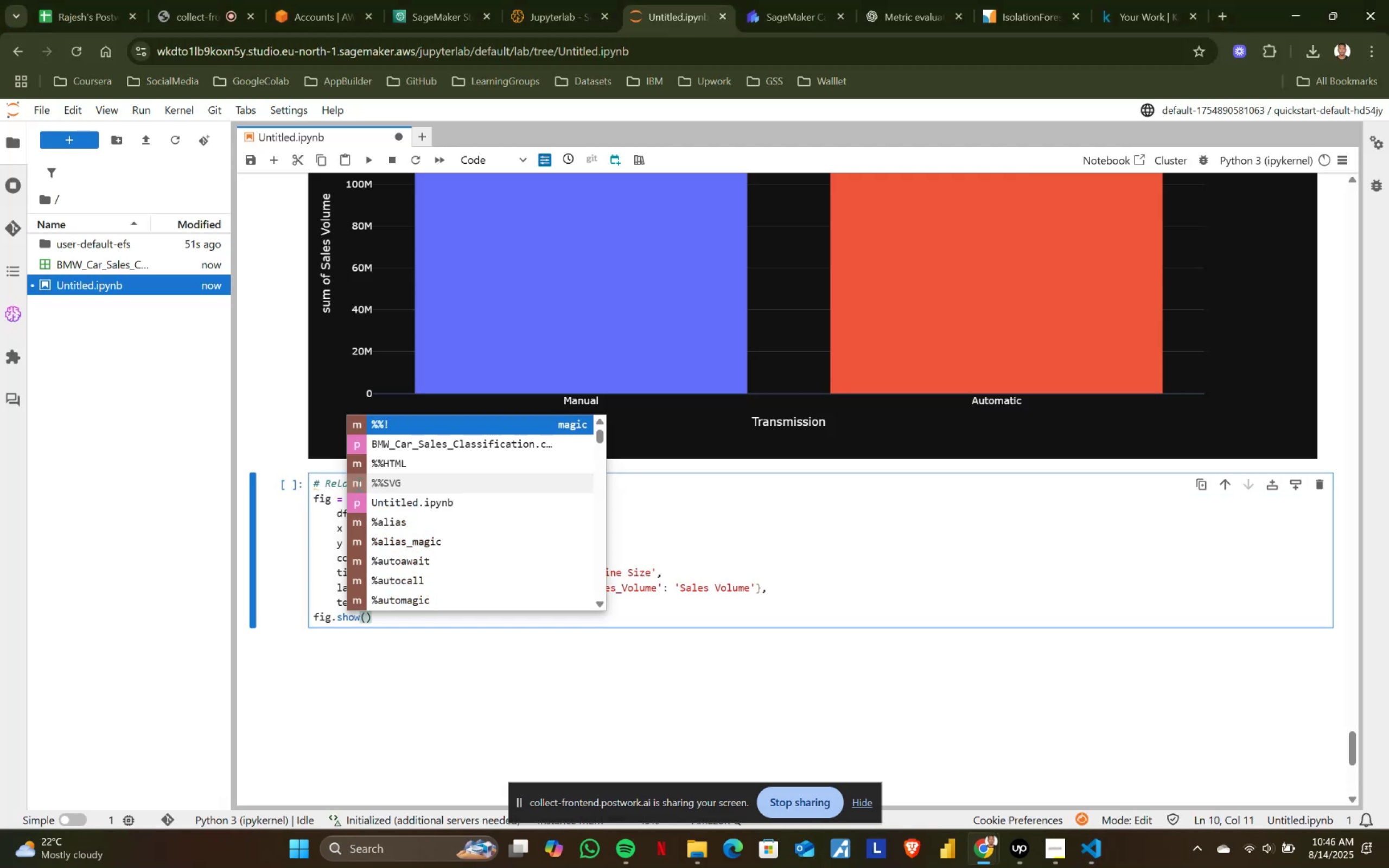 
key(Shift+Enter)
 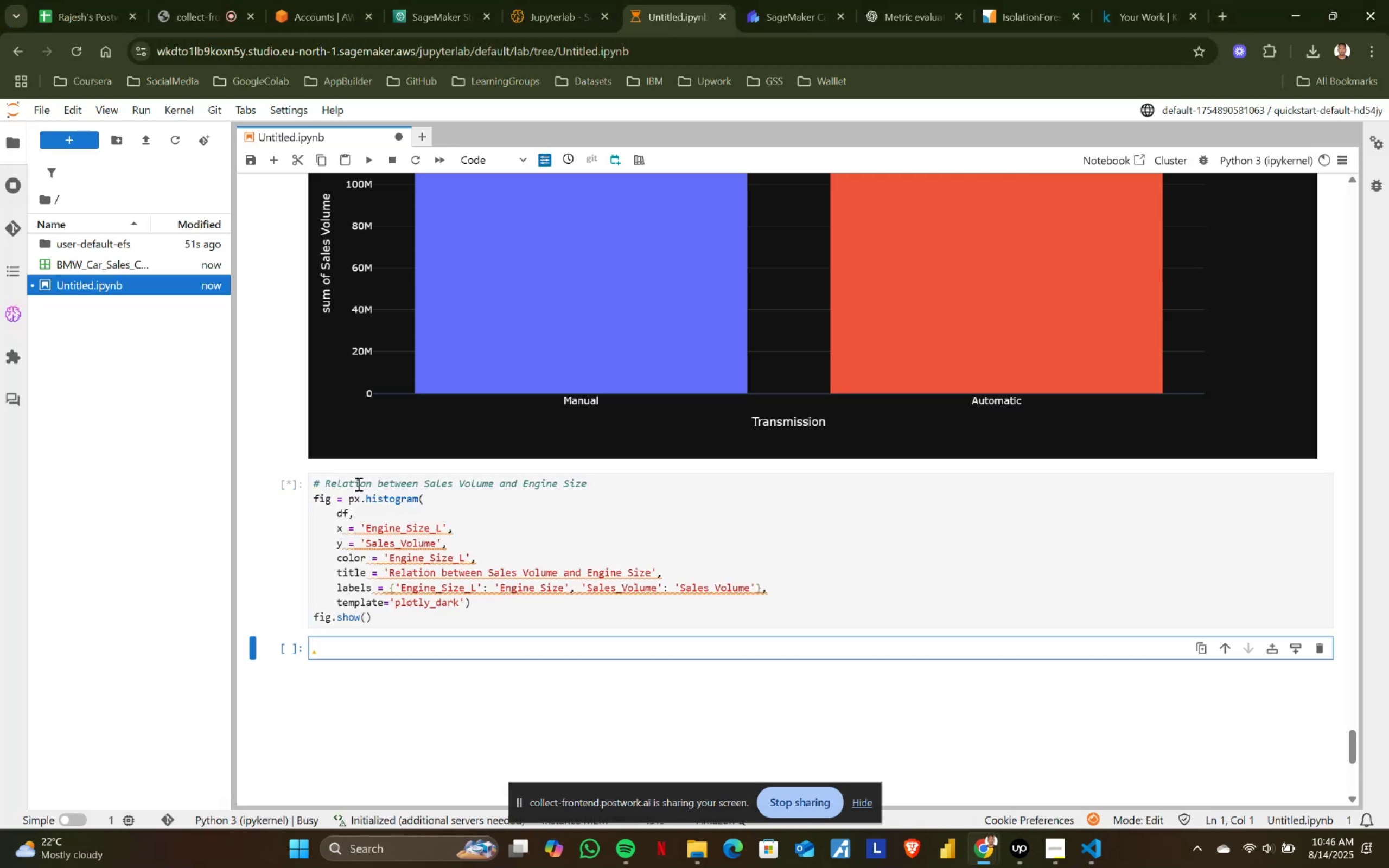 
scroll: coordinate [358, 484], scroll_direction: down, amount: 5.0
 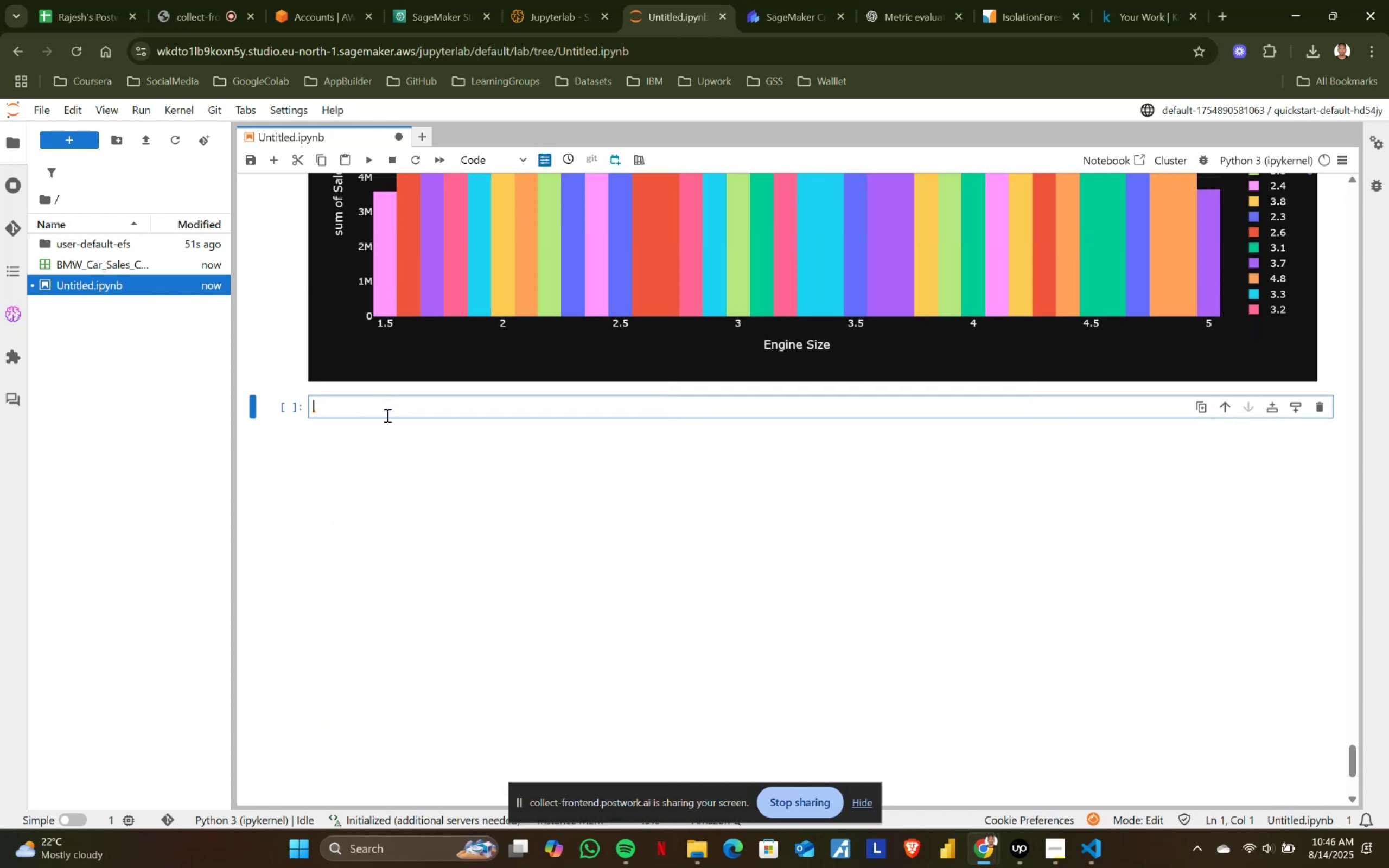 
left_click([393, 408])
 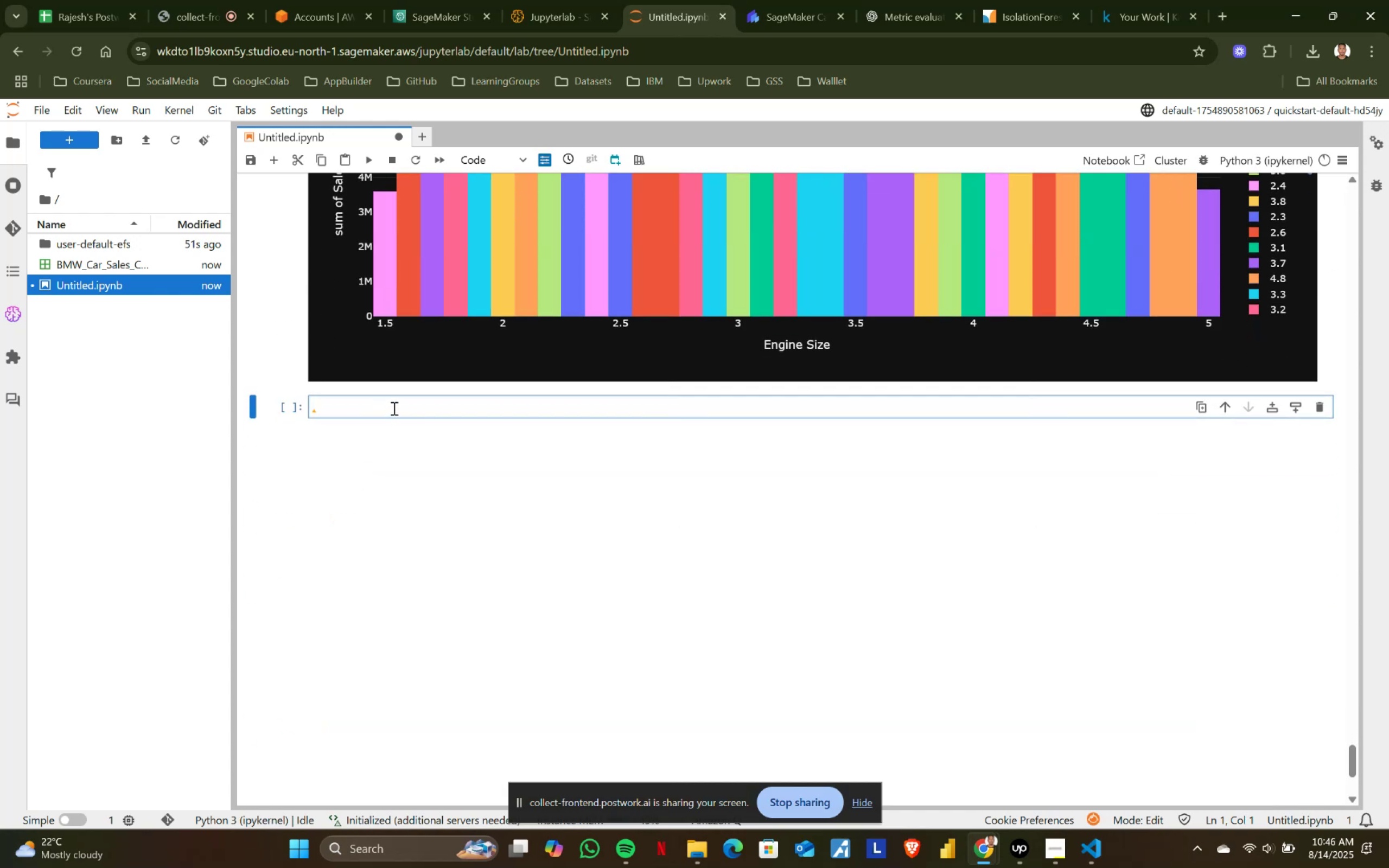 
key(Alt+AltLeft)
 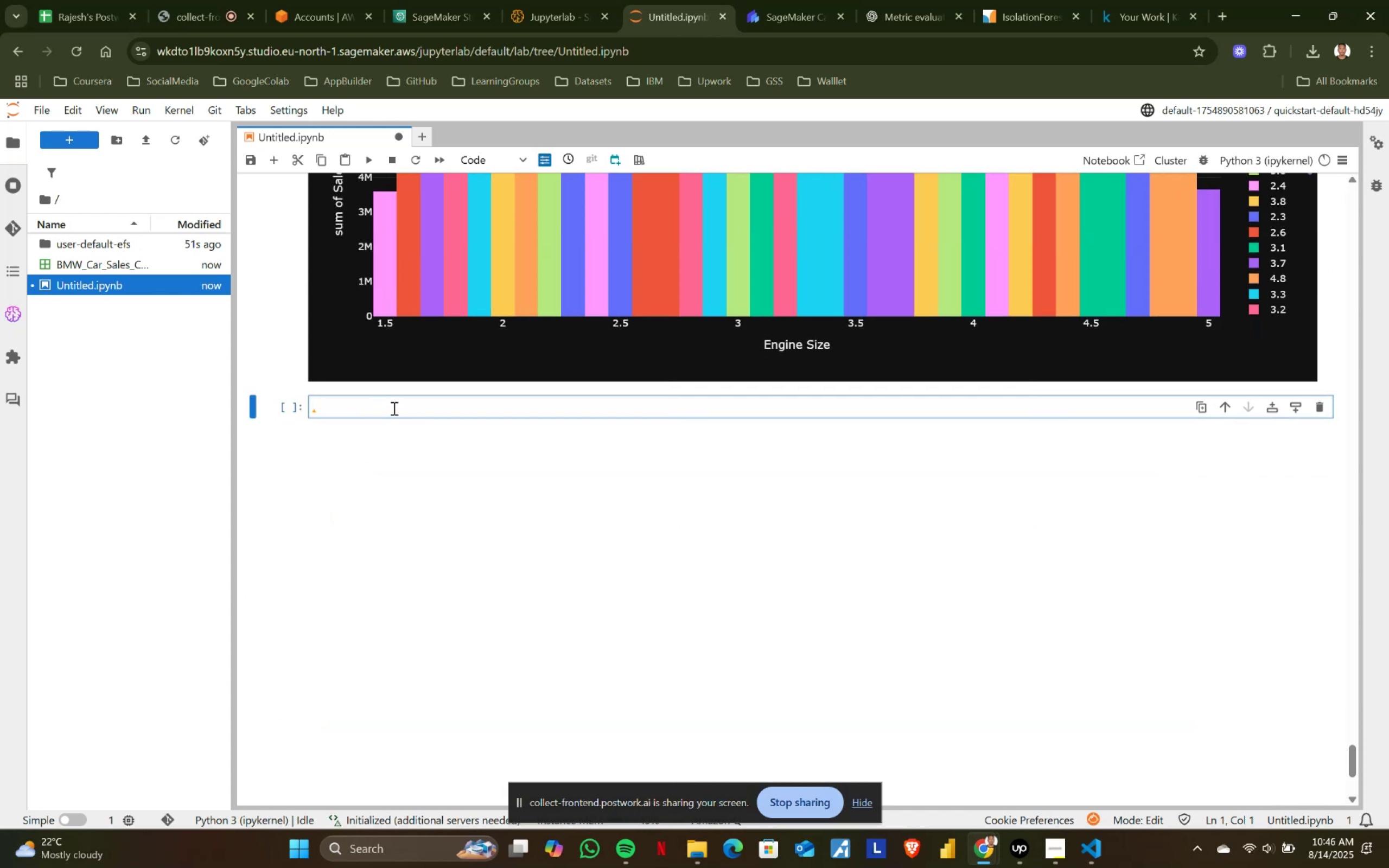 
key(Alt+Tab)
 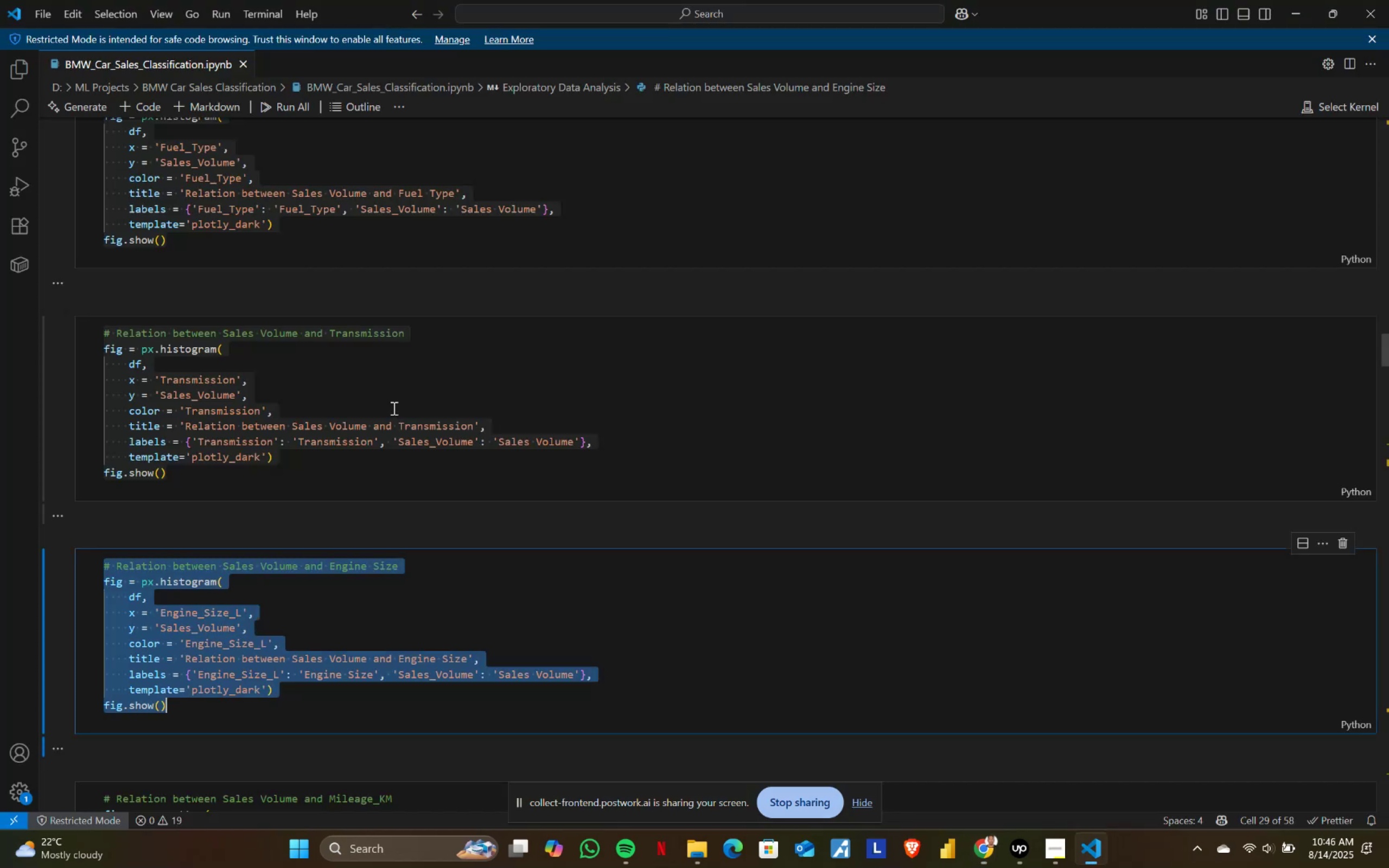 
scroll: coordinate [291, 508], scroll_direction: down, amount: 8.0
 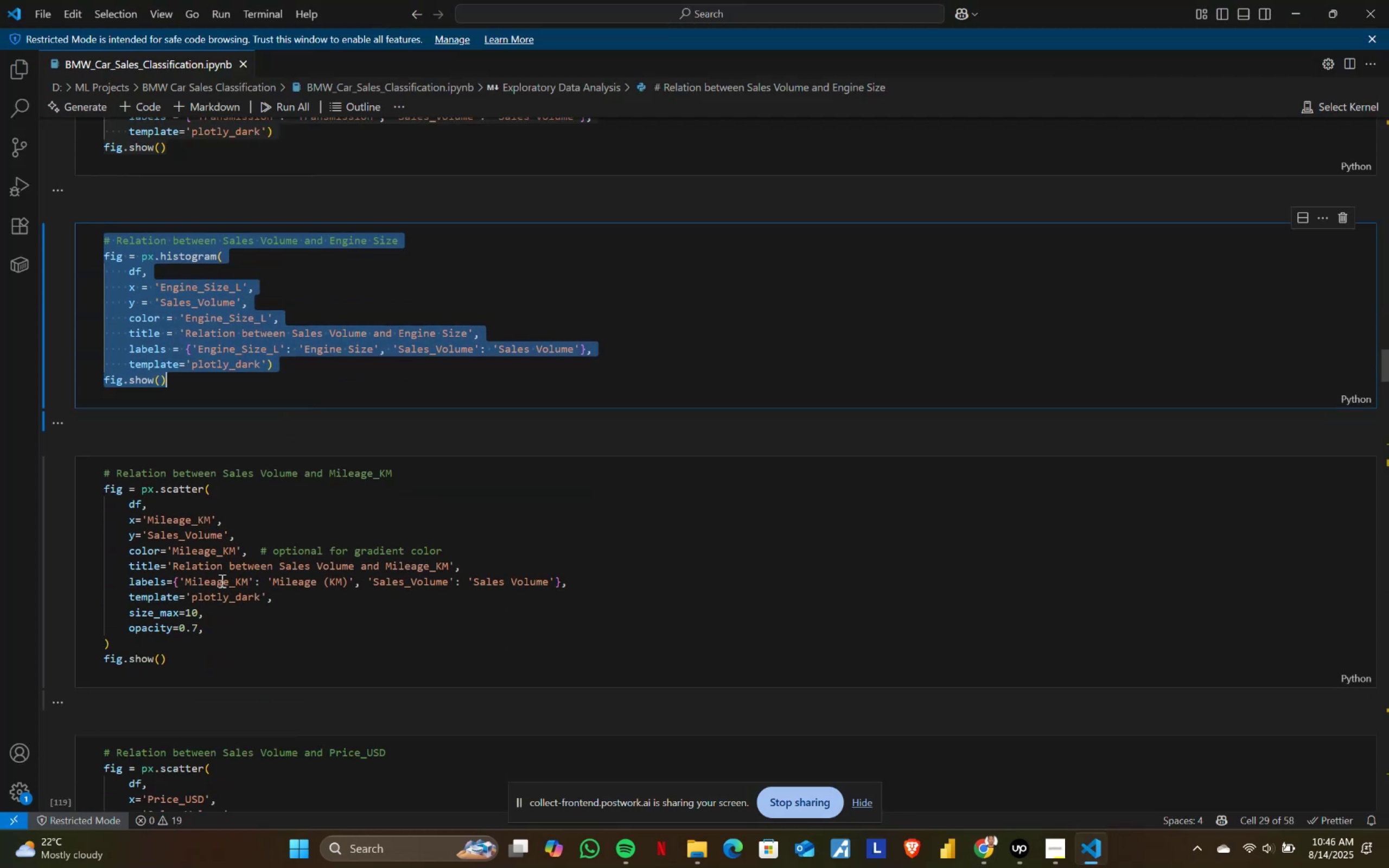 
left_click([207, 590])
 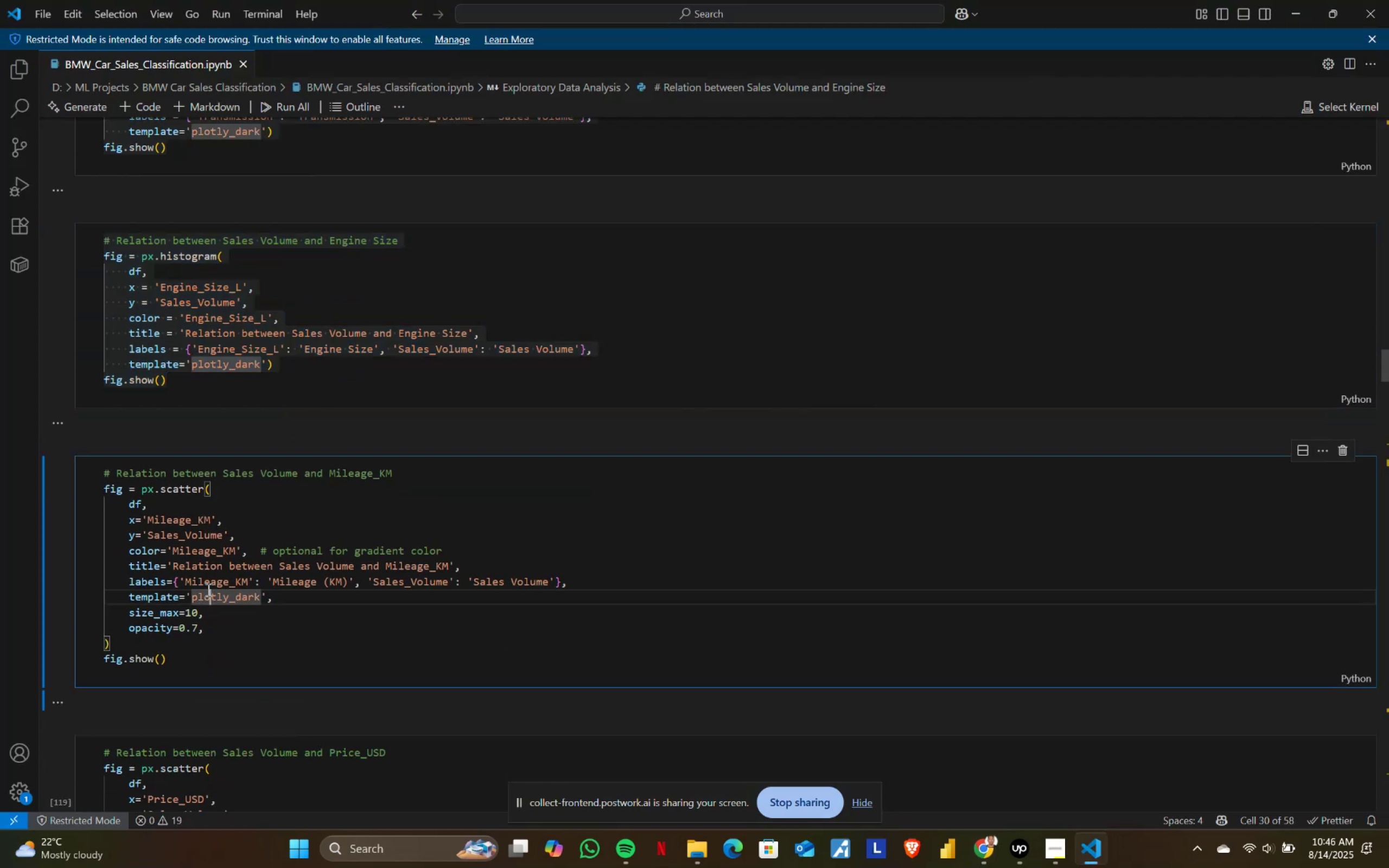 
key(Control+ControlLeft)
 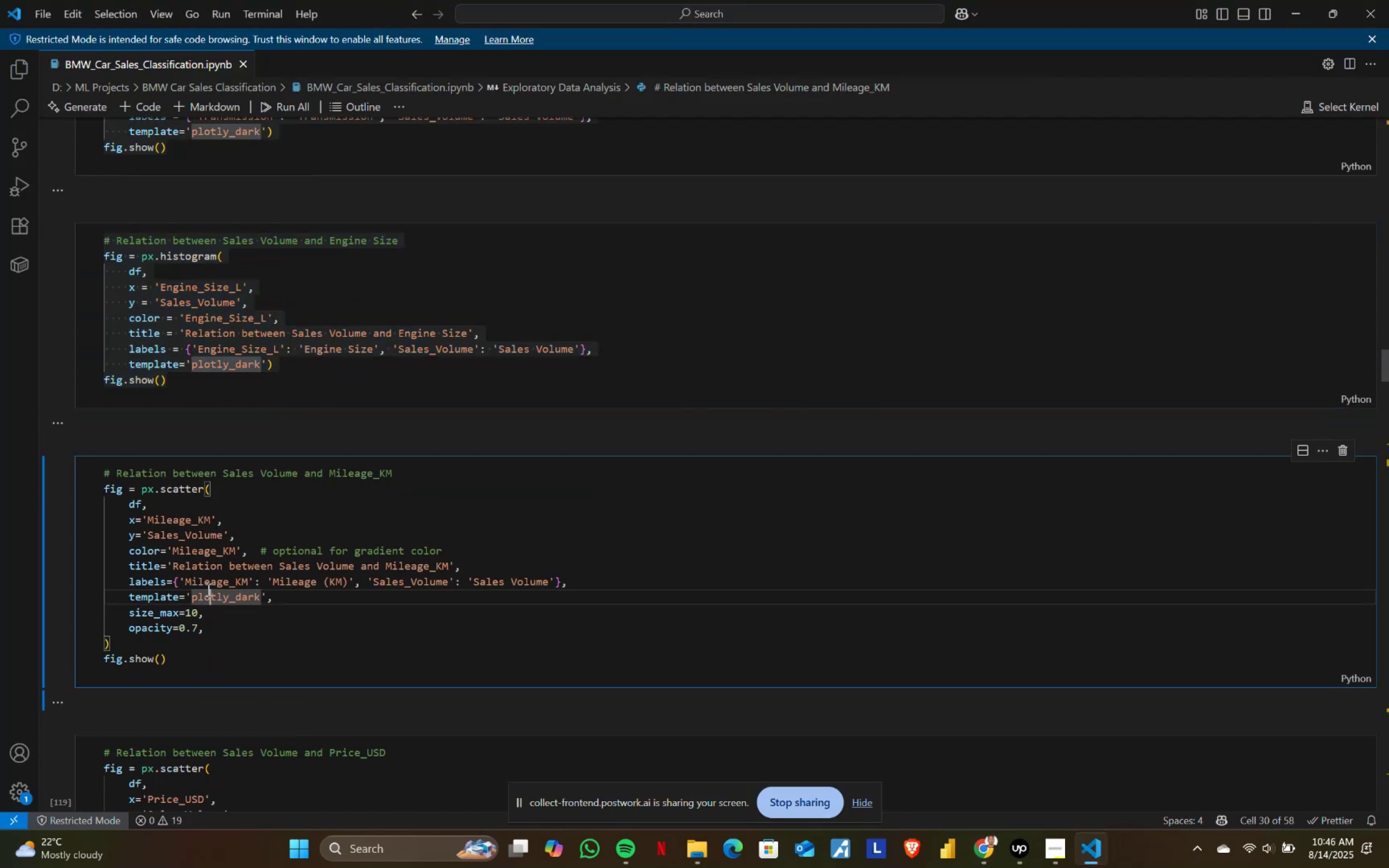 
key(Control+A)
 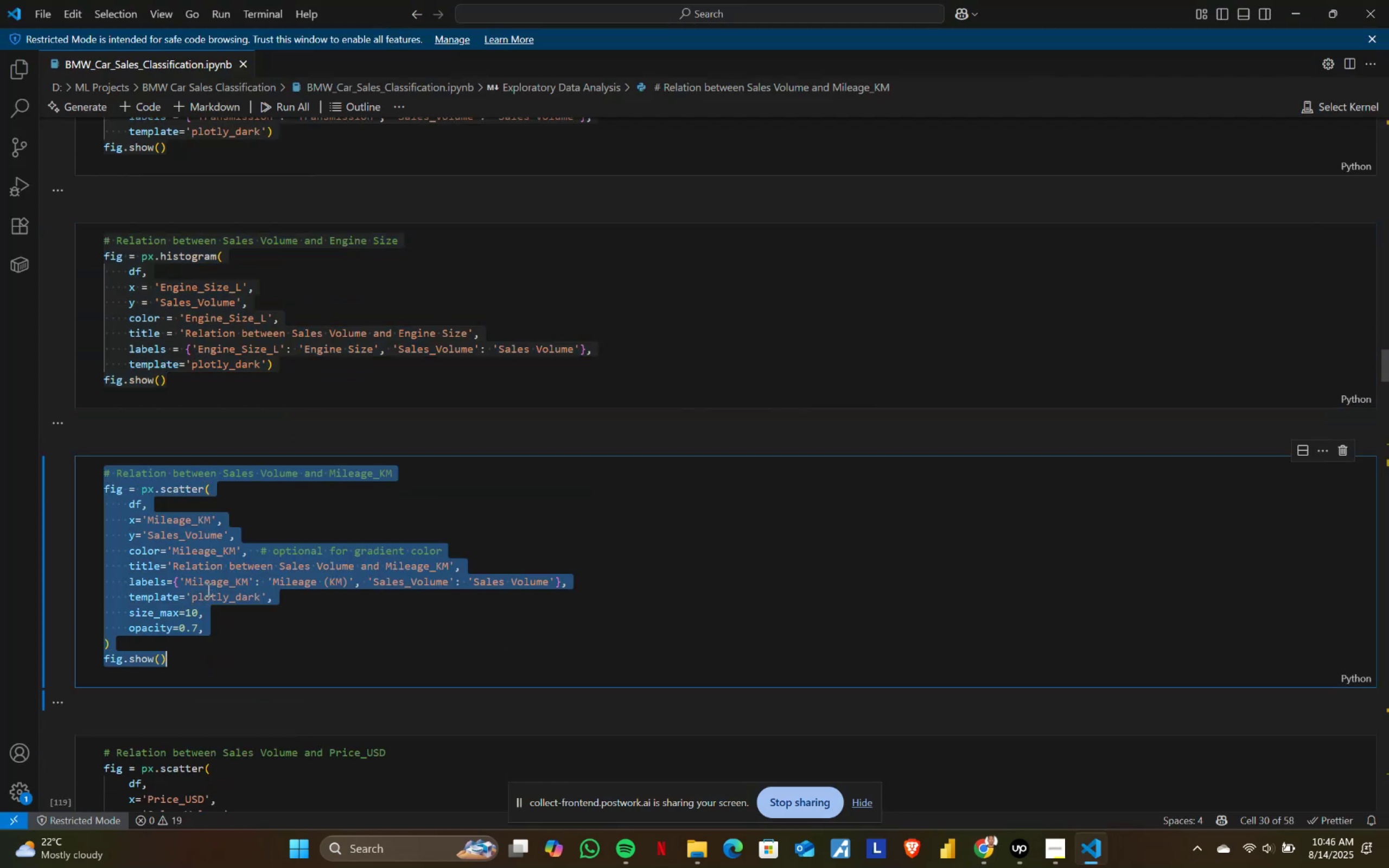 
key(Control+ControlLeft)
 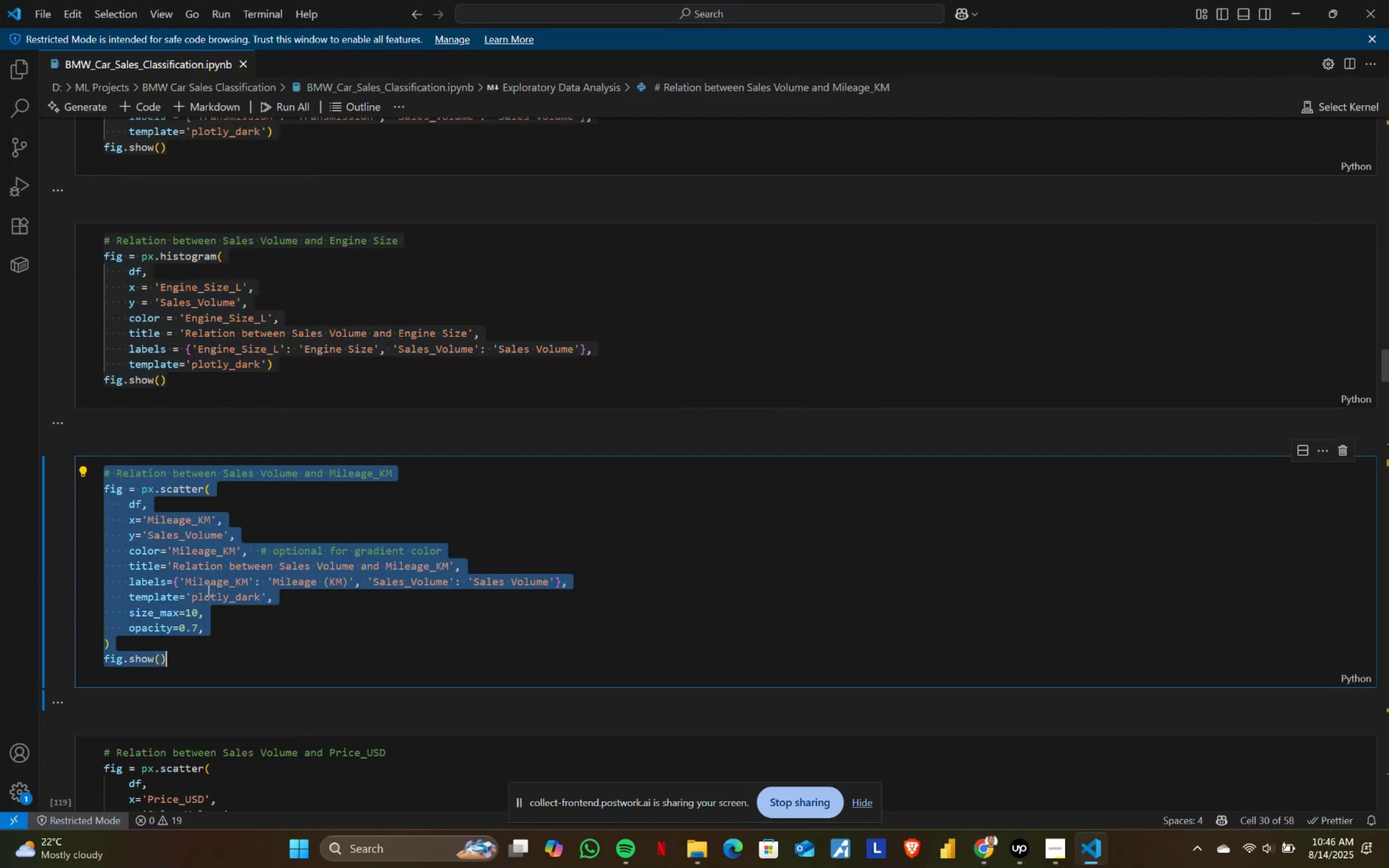 
key(Control+C)
 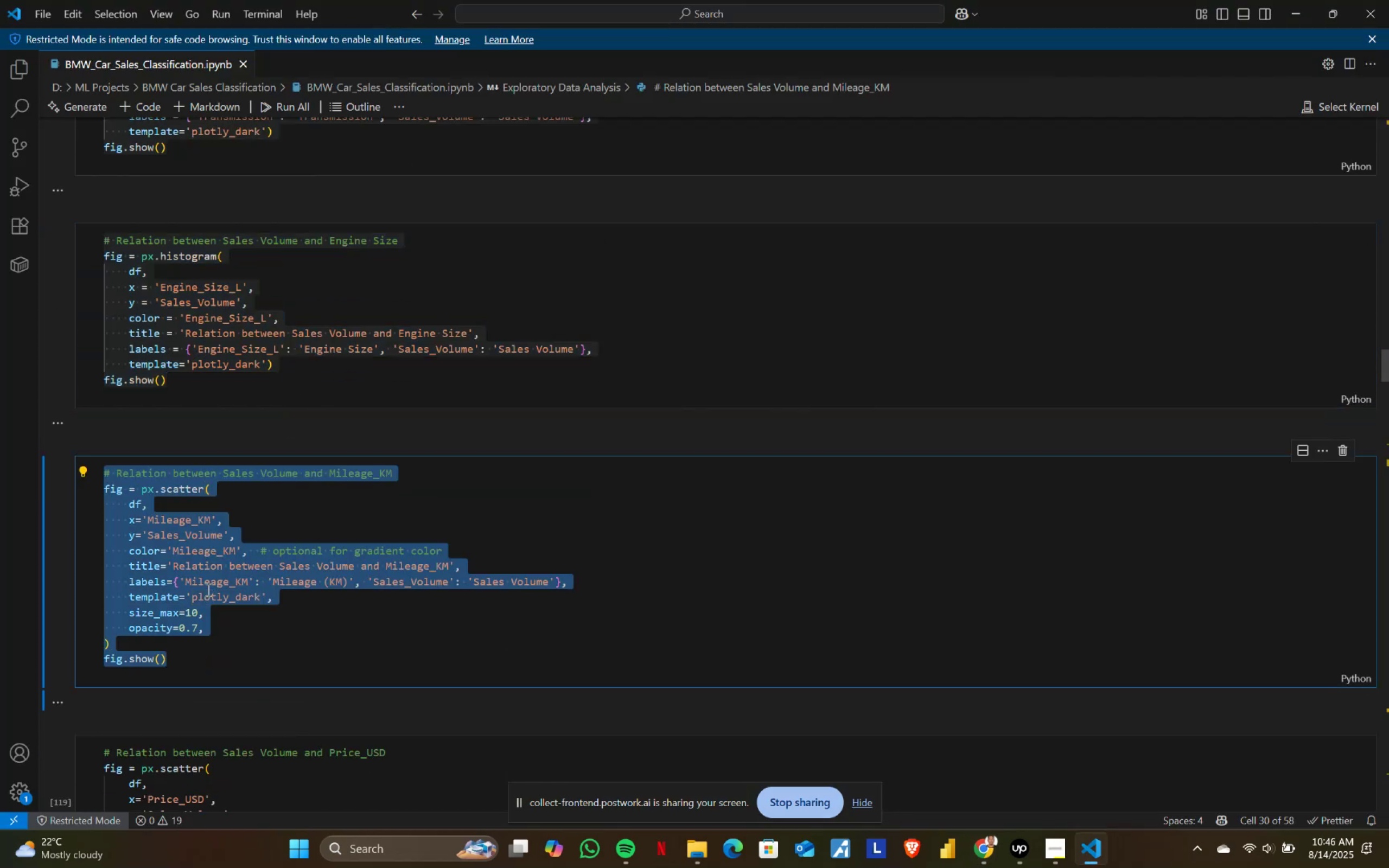 
key(Alt+AltLeft)
 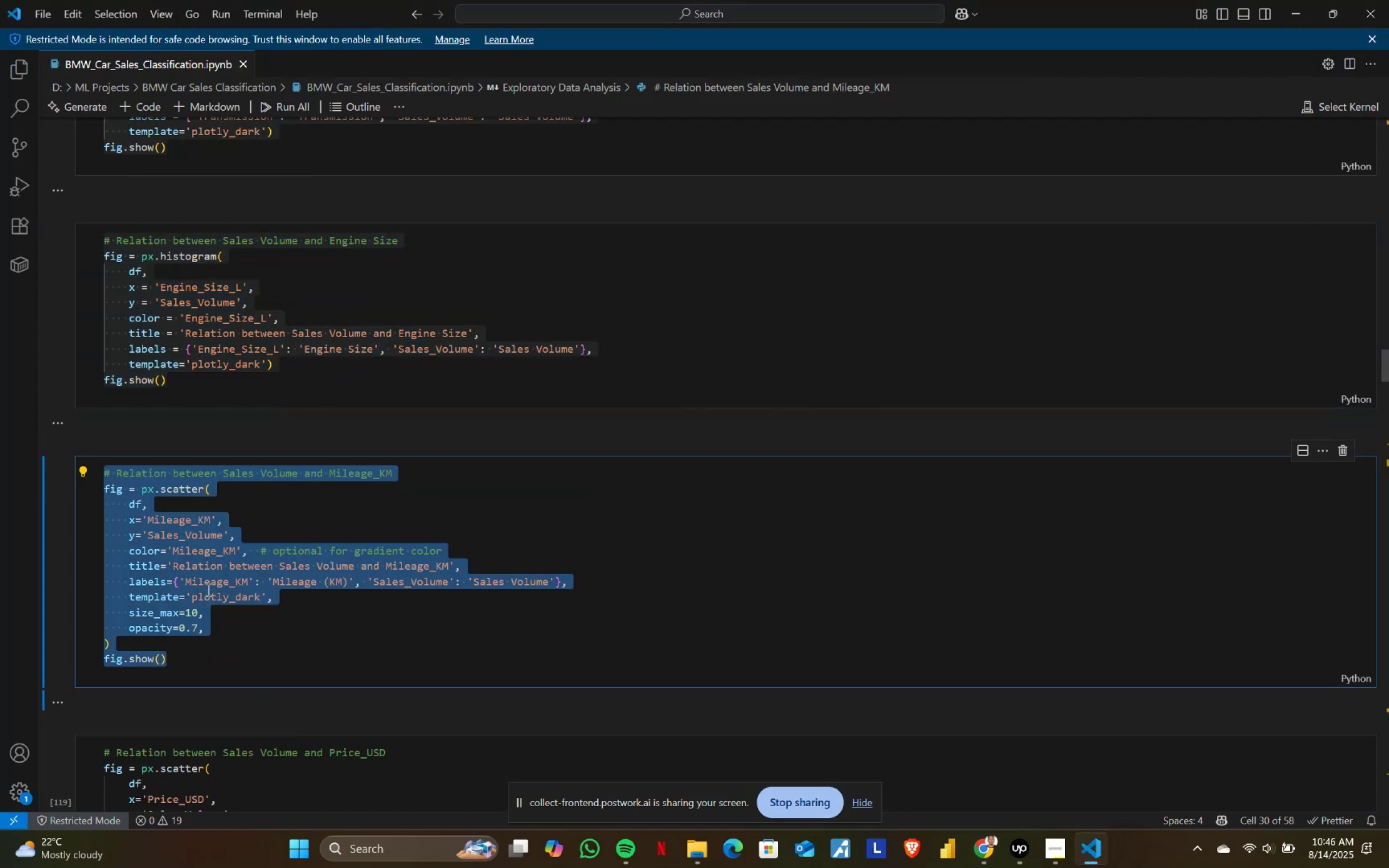 
key(Alt+Tab)
 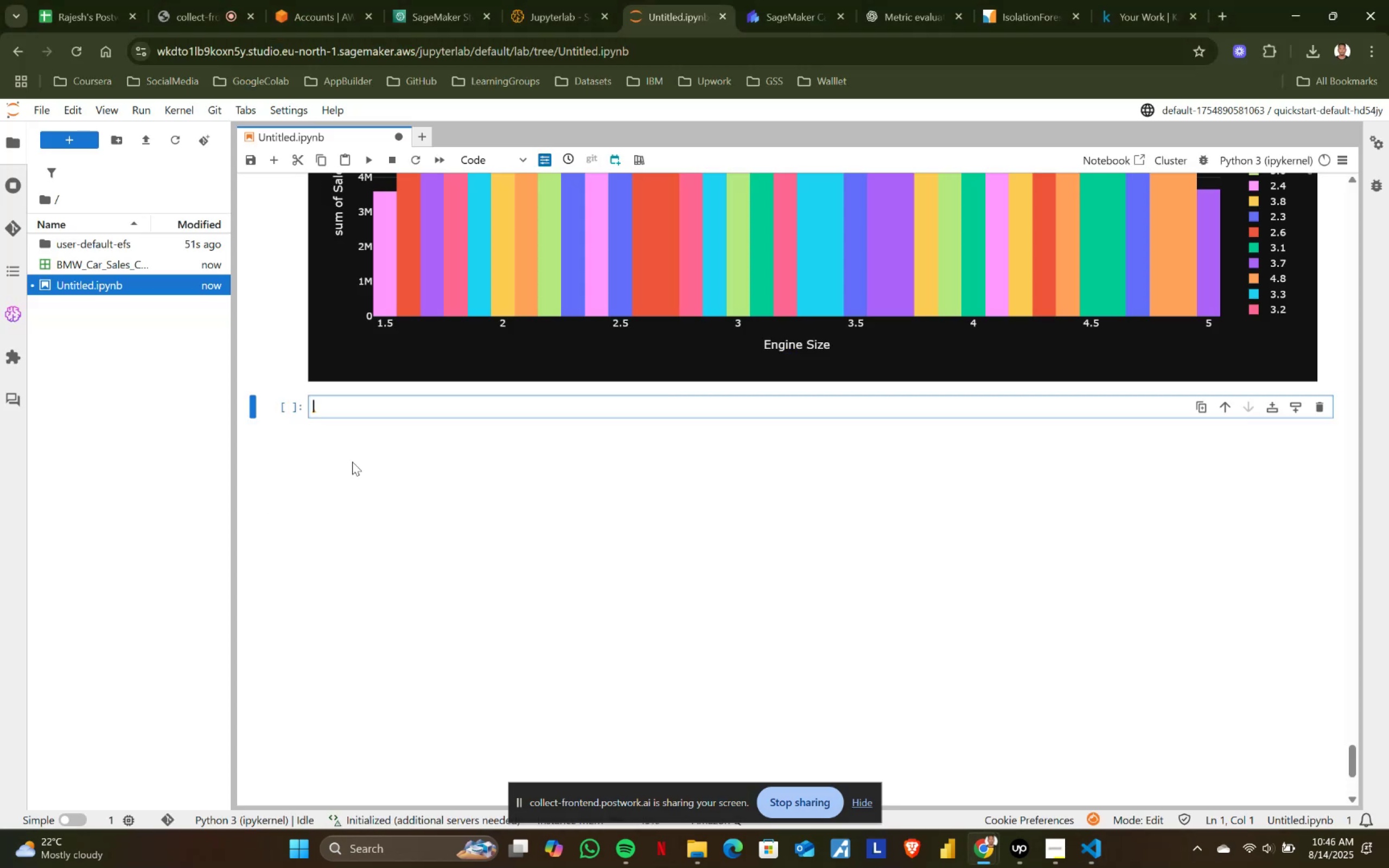 
key(Control+ControlLeft)
 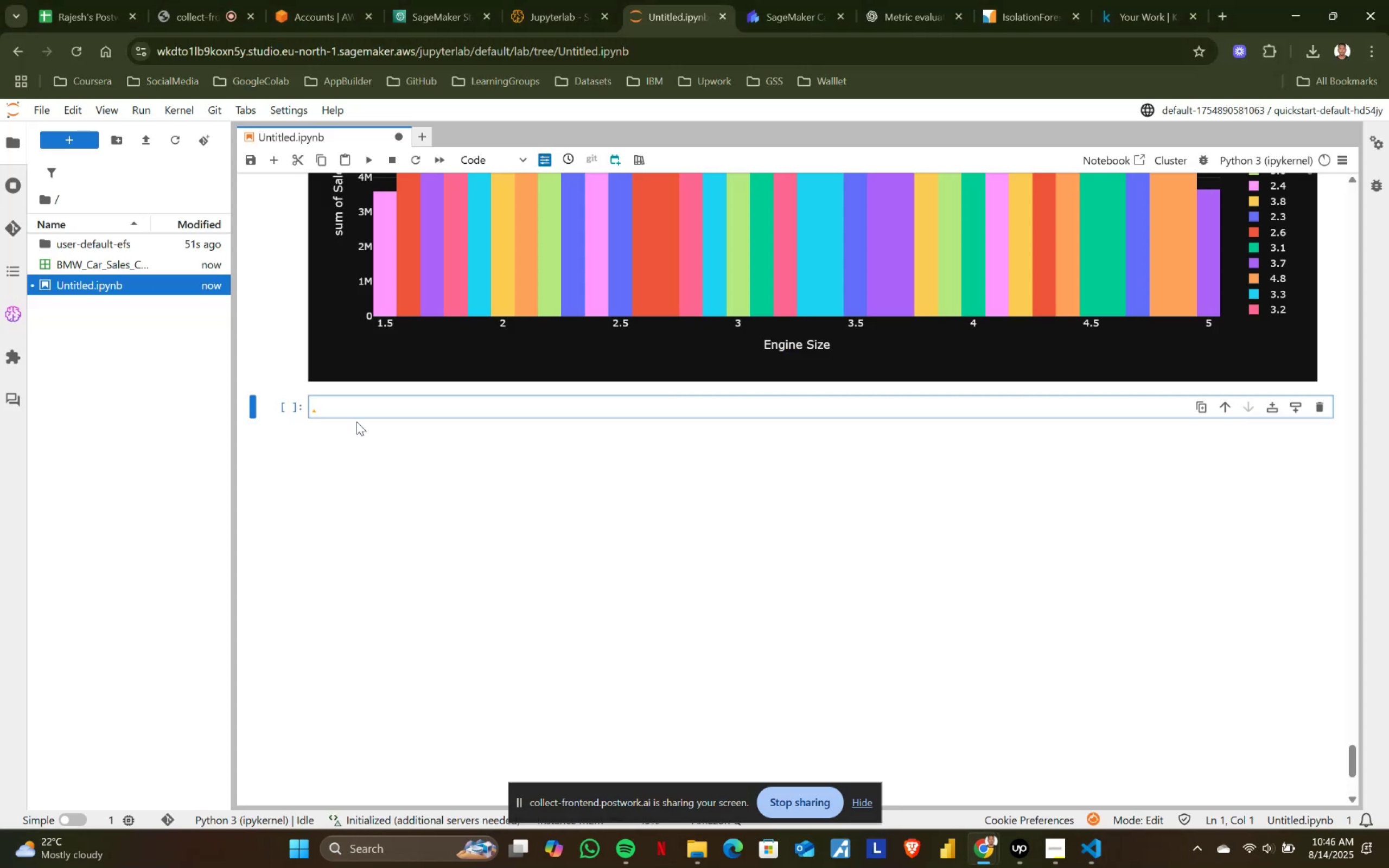 
key(Control+V)
 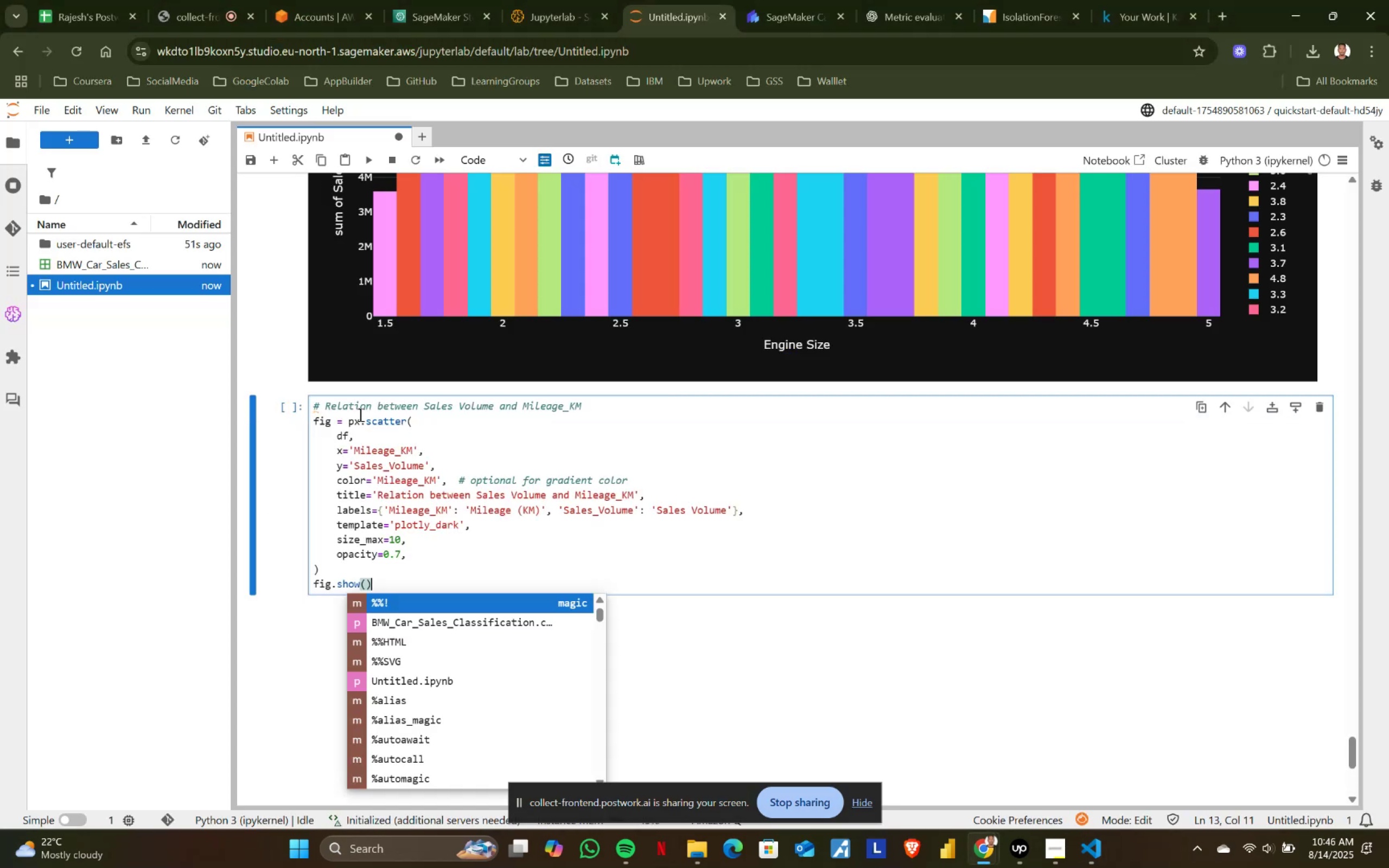 
key(Shift+ShiftRight)
 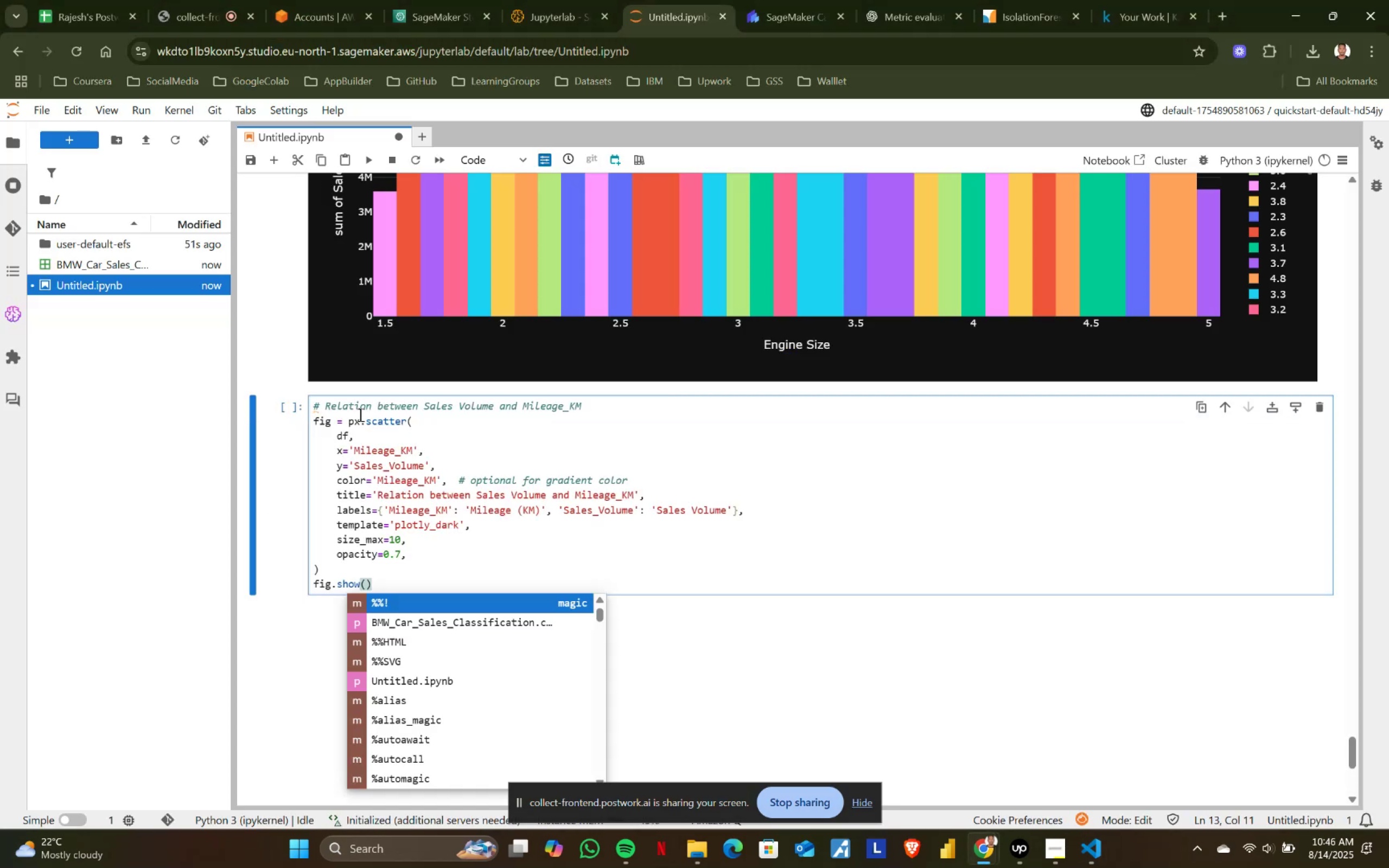 
key(Shift+Enter)
 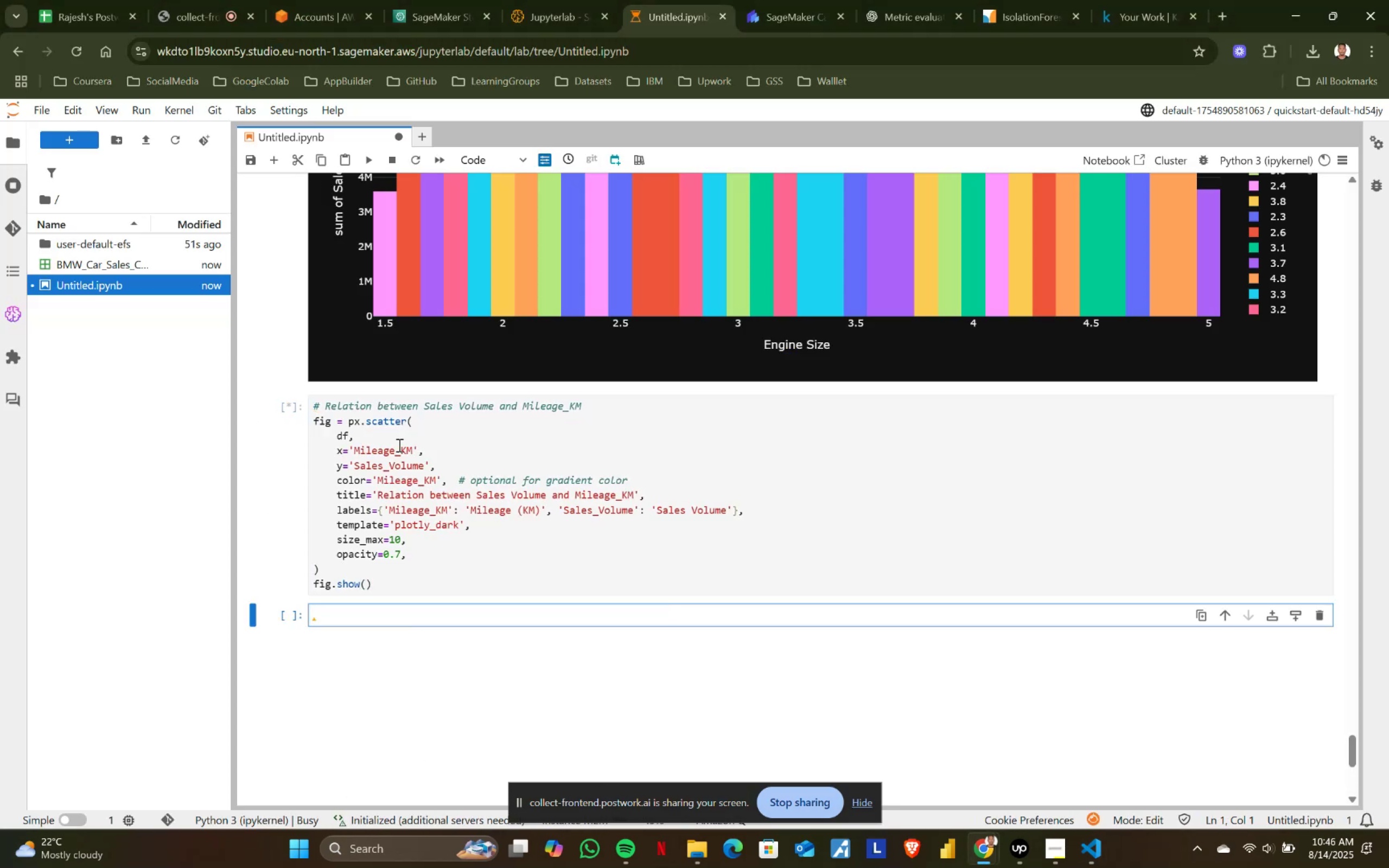 
scroll: coordinate [422, 505], scroll_direction: down, amount: 4.0
 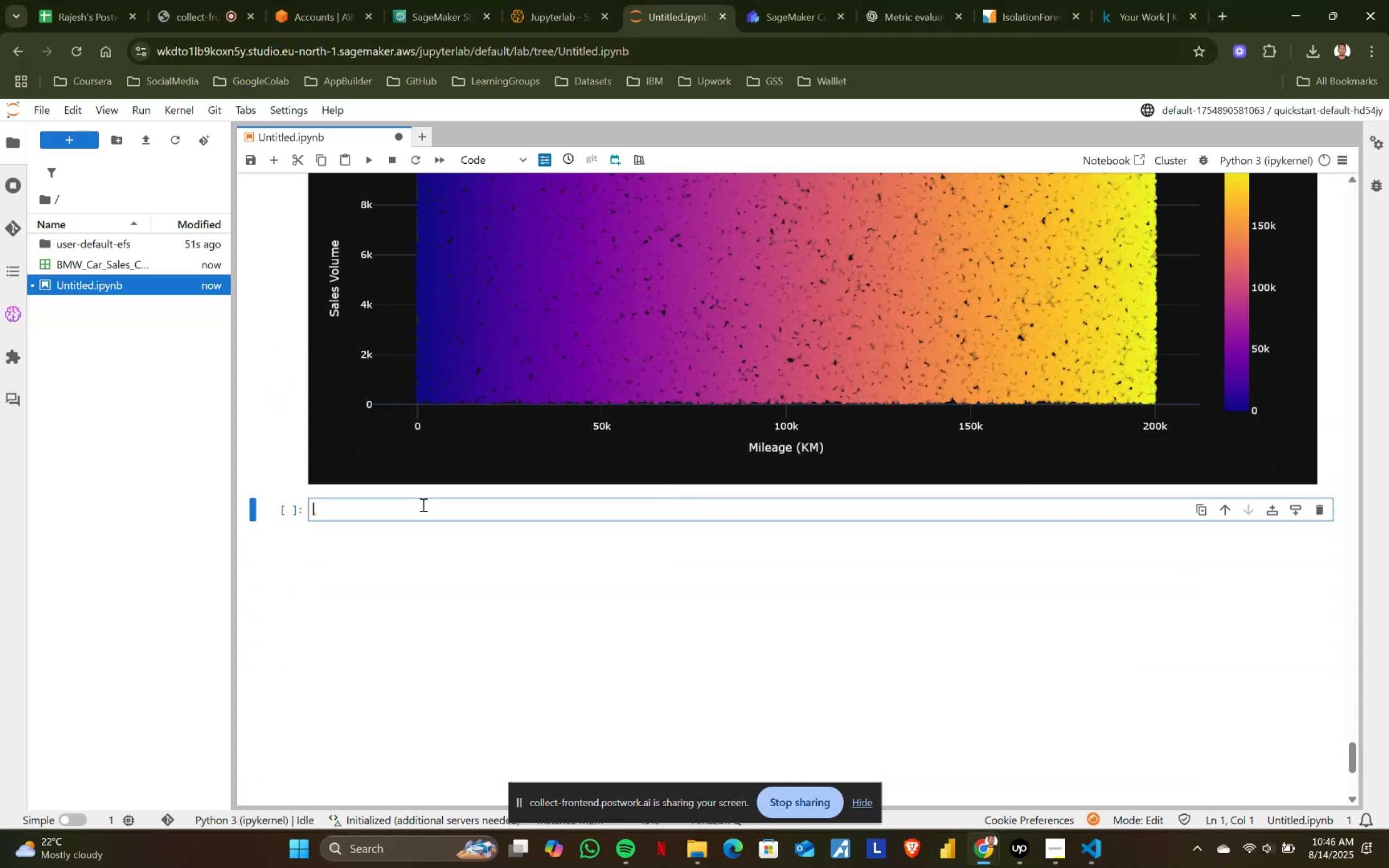 
key(Alt+AltLeft)
 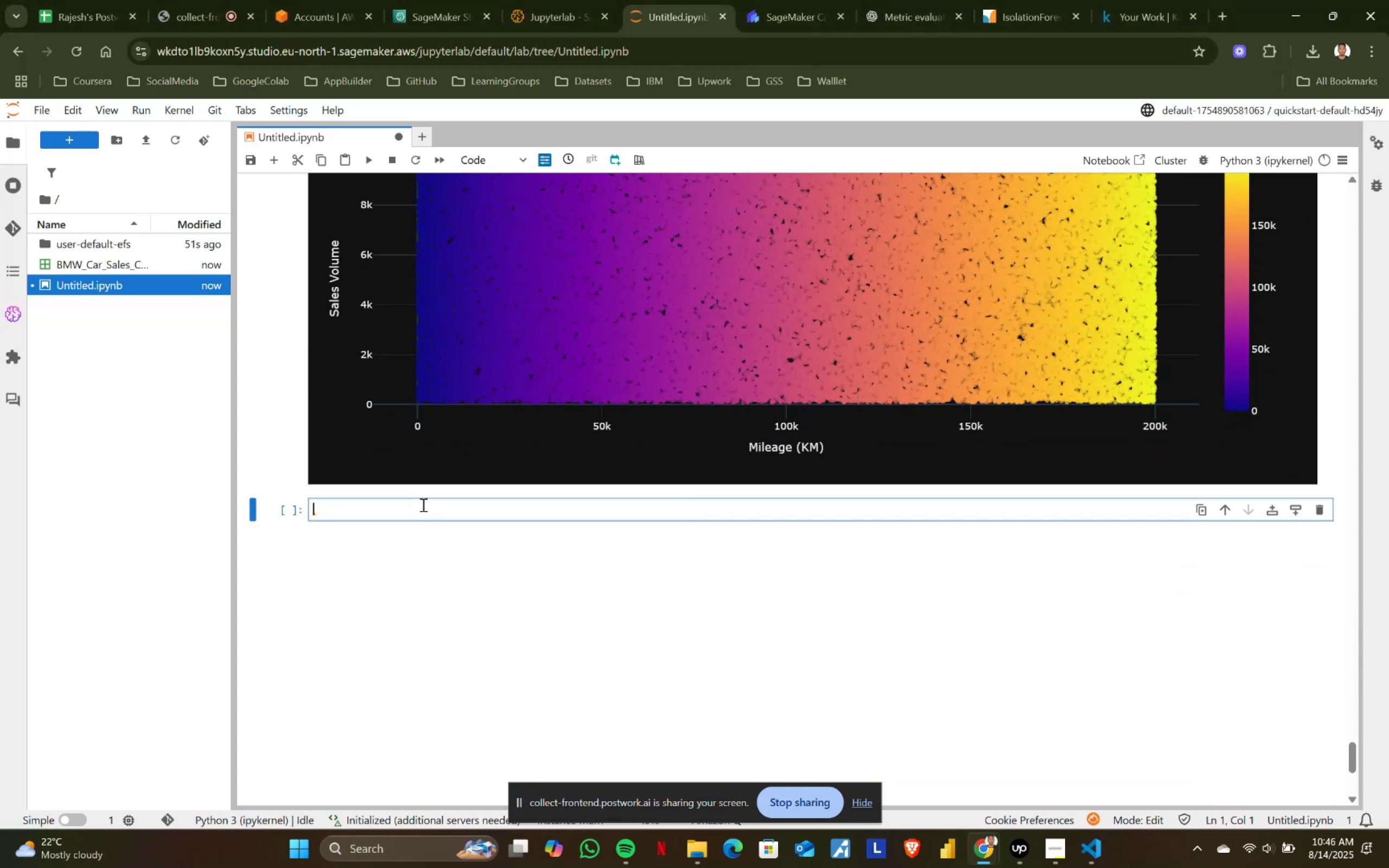 
key(Alt+Tab)
 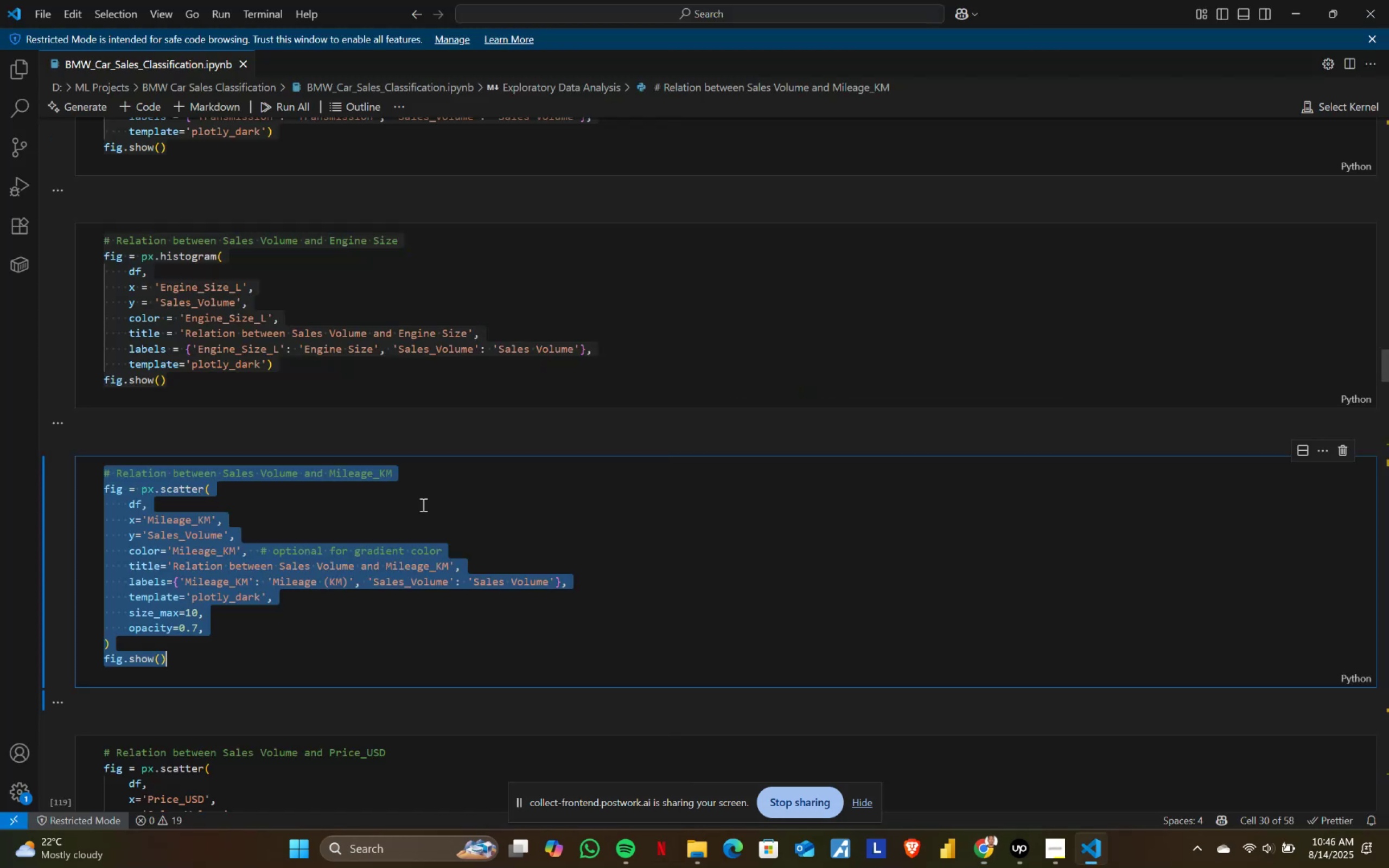 
scroll: coordinate [318, 550], scroll_direction: down, amount: 7.0
 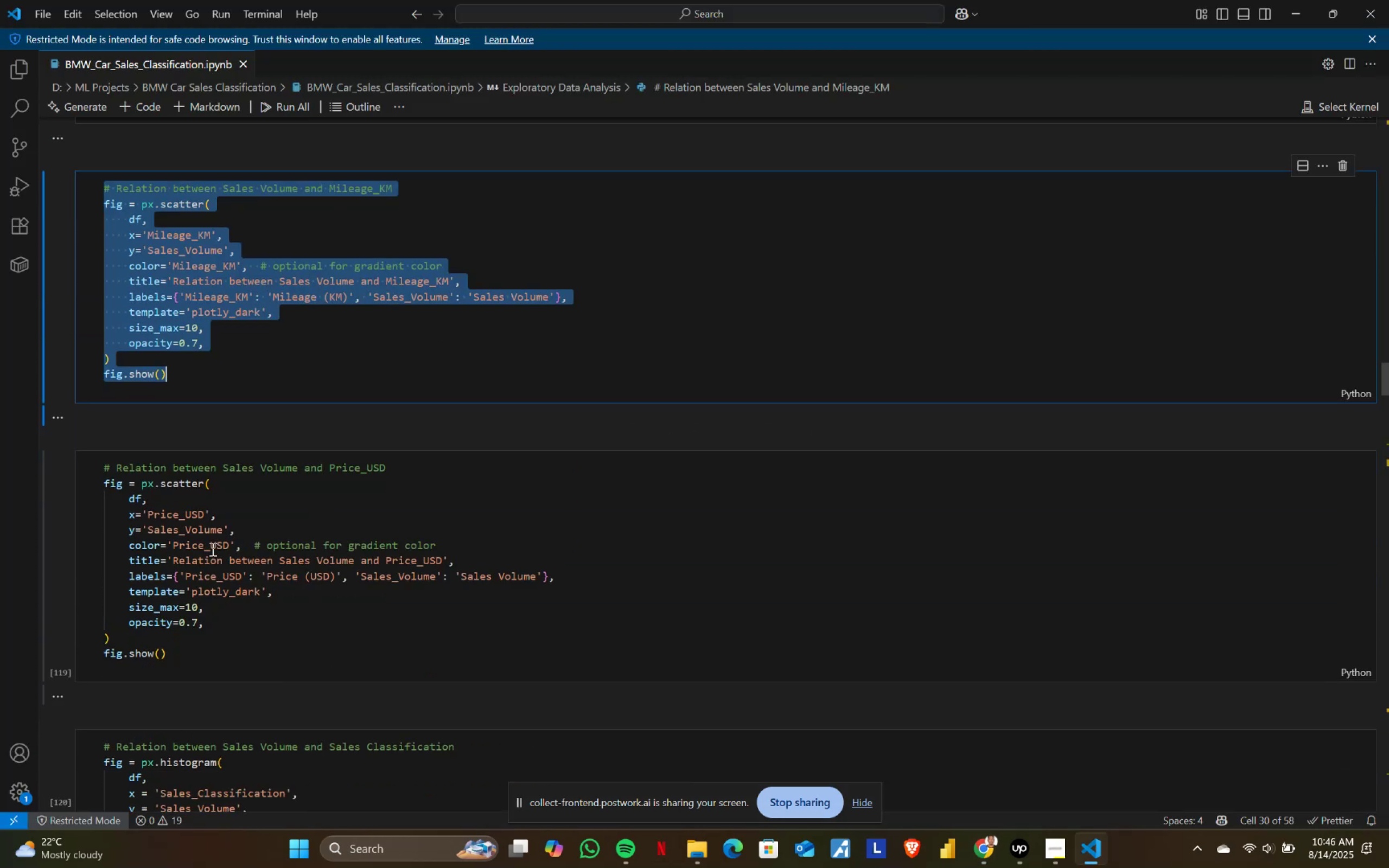 
left_click([193, 538])
 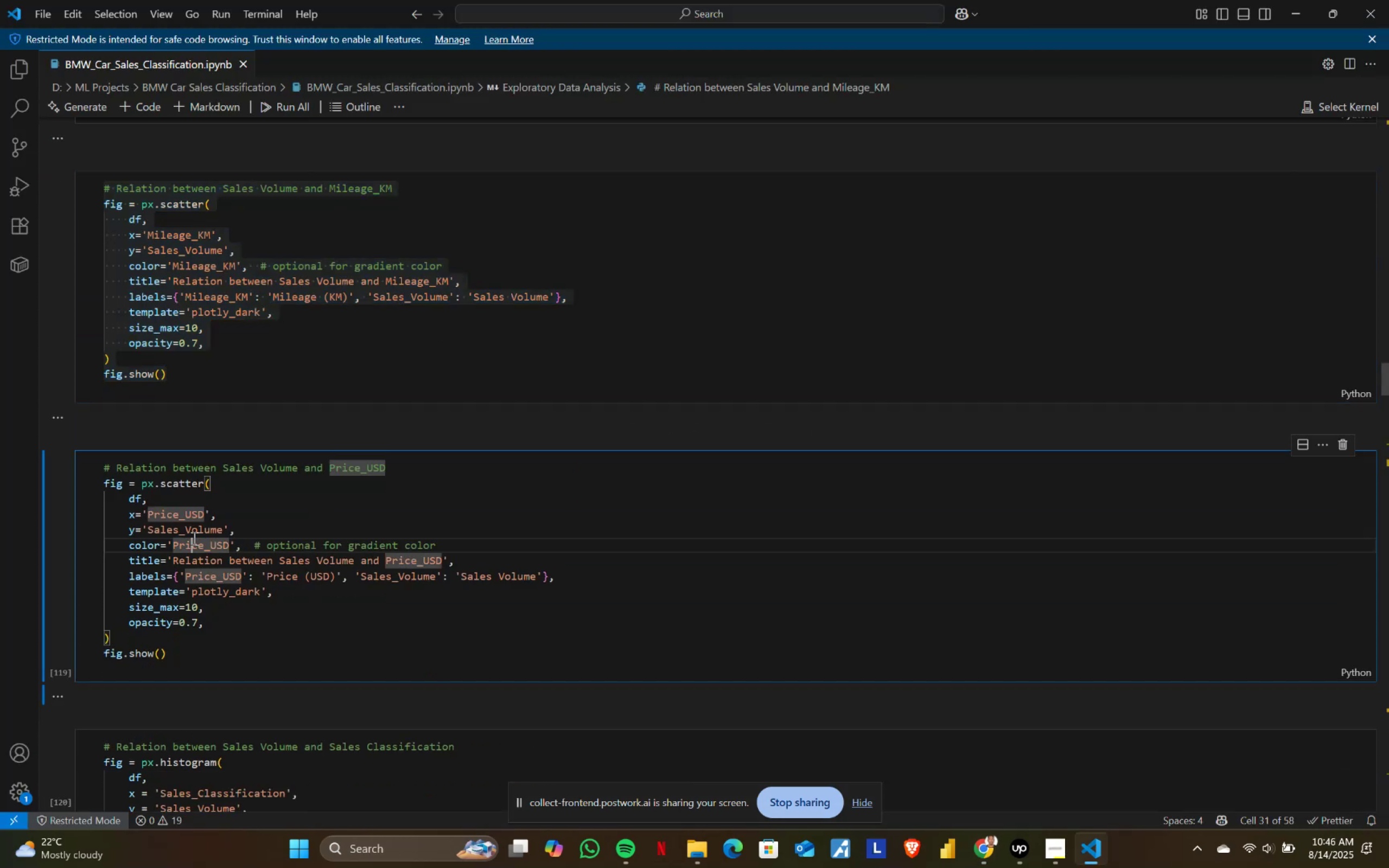 
key(Control+ControlLeft)
 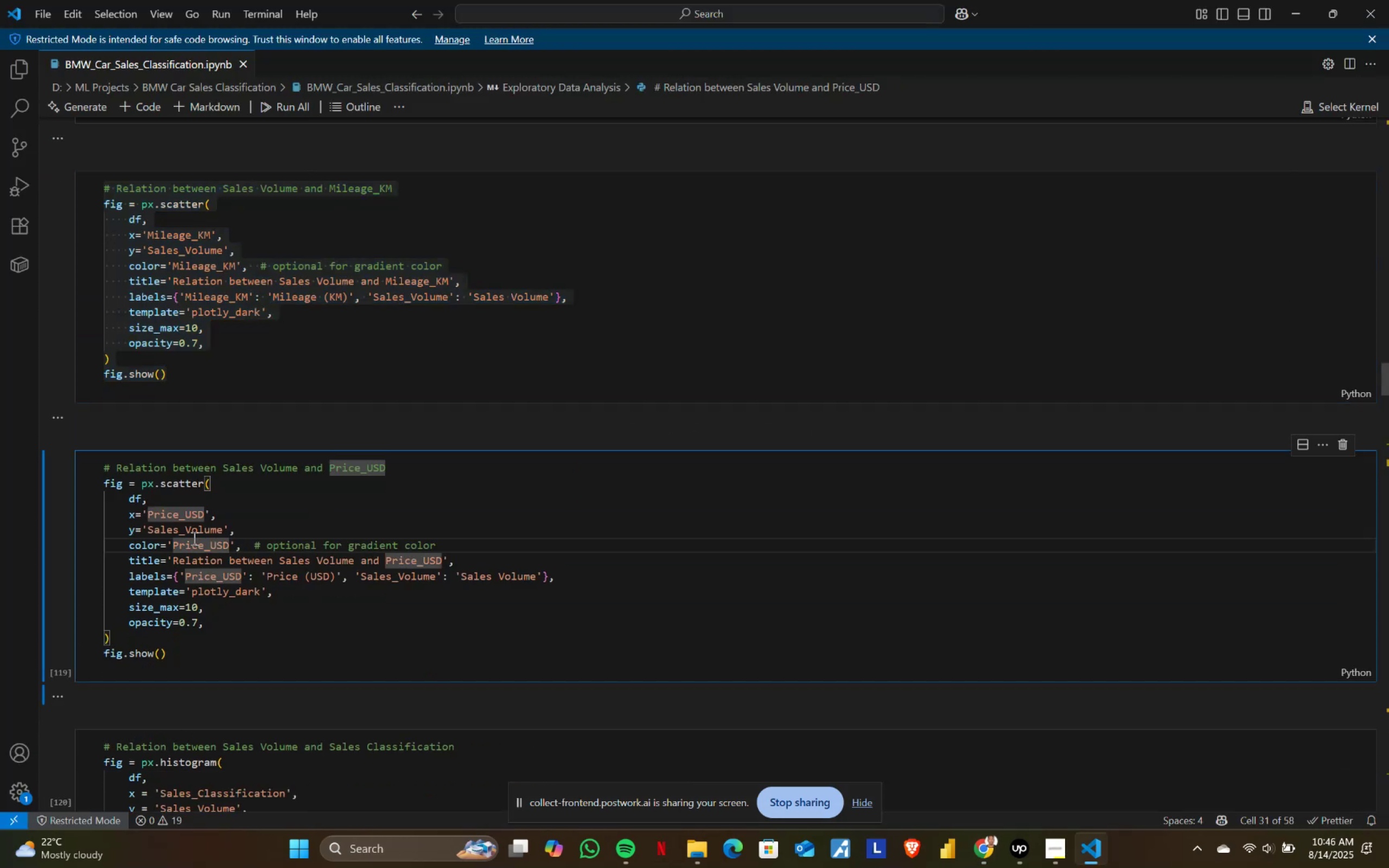 
key(Control+ControlLeft)
 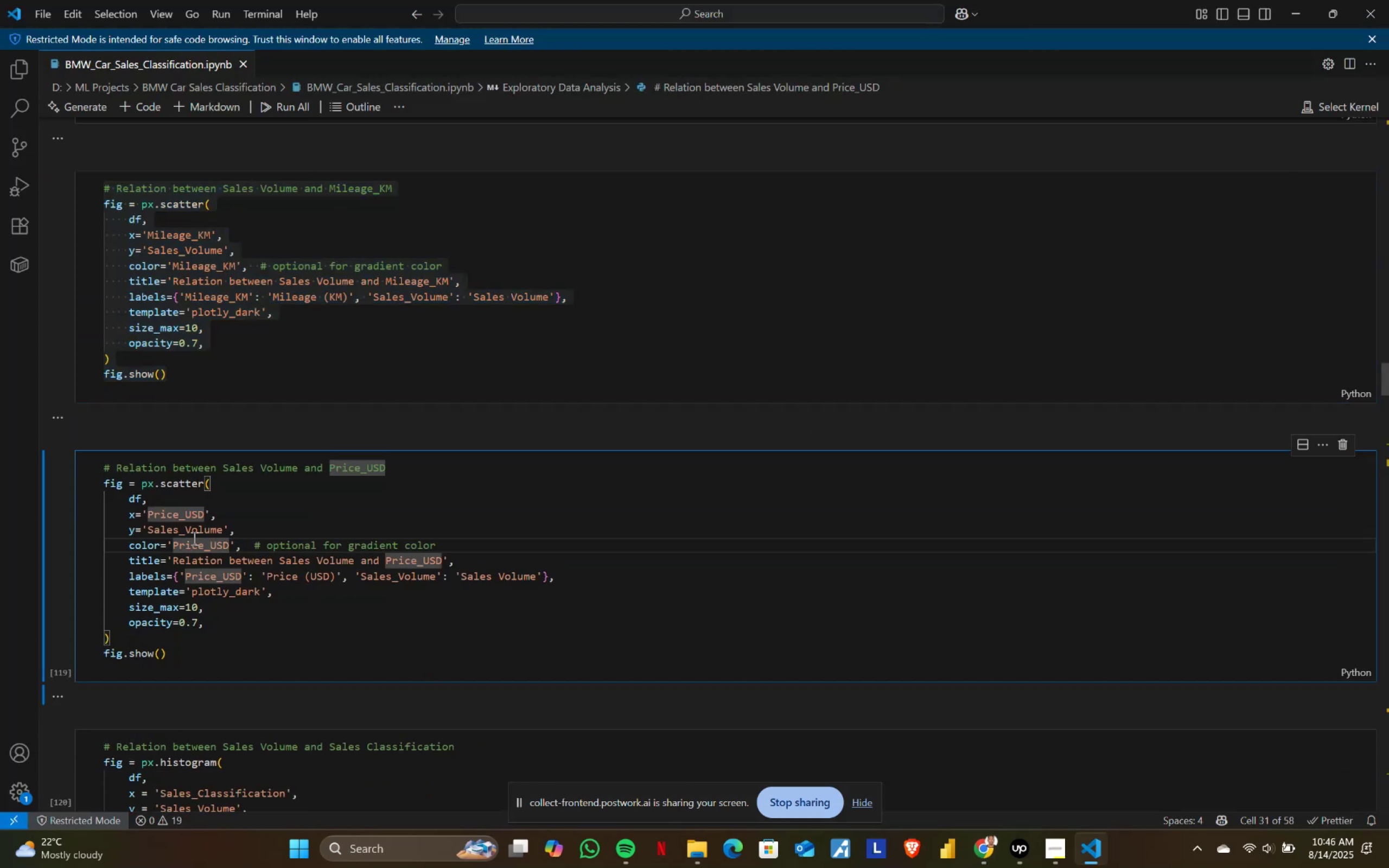 
key(Control+A)
 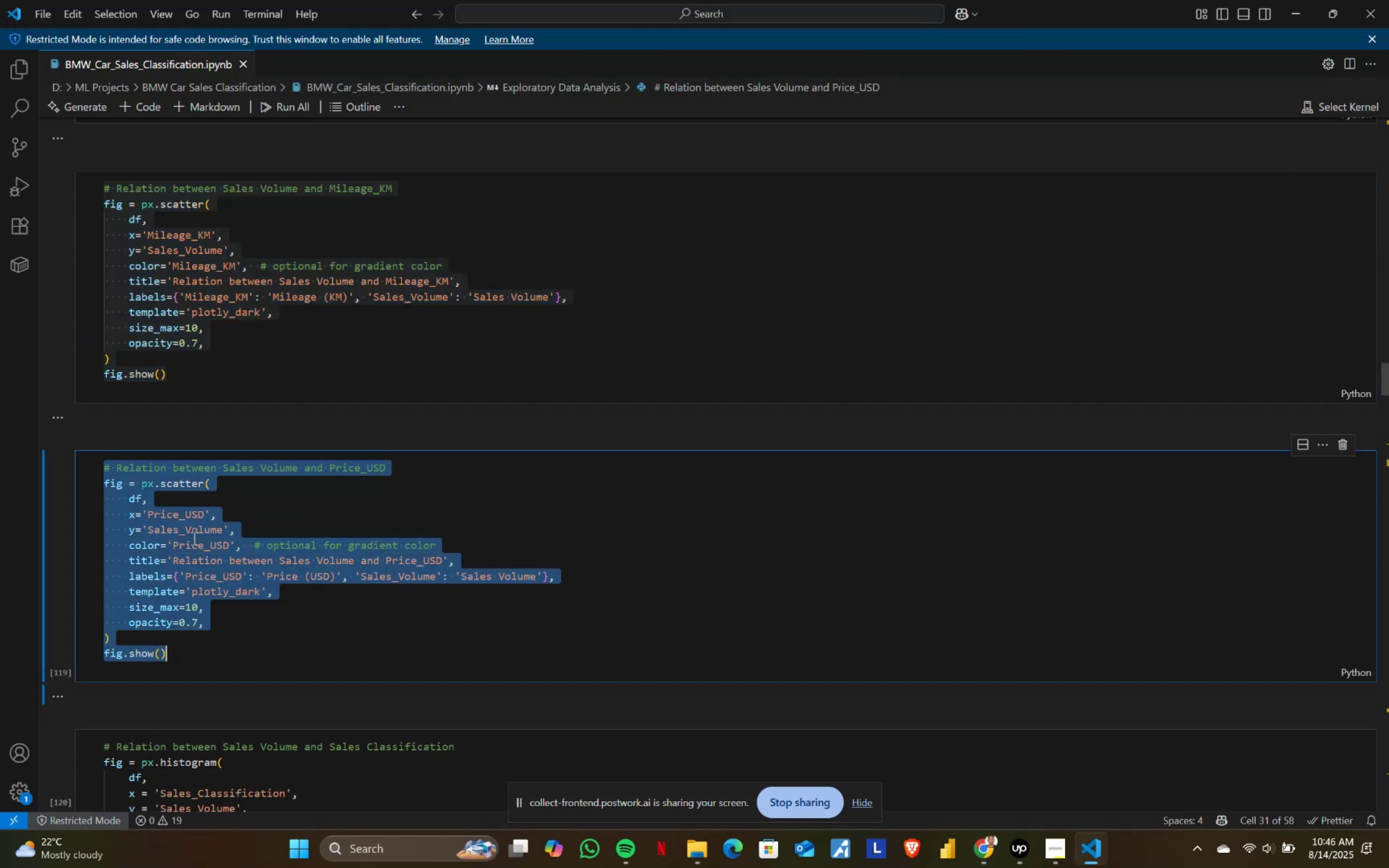 
key(Control+ControlLeft)
 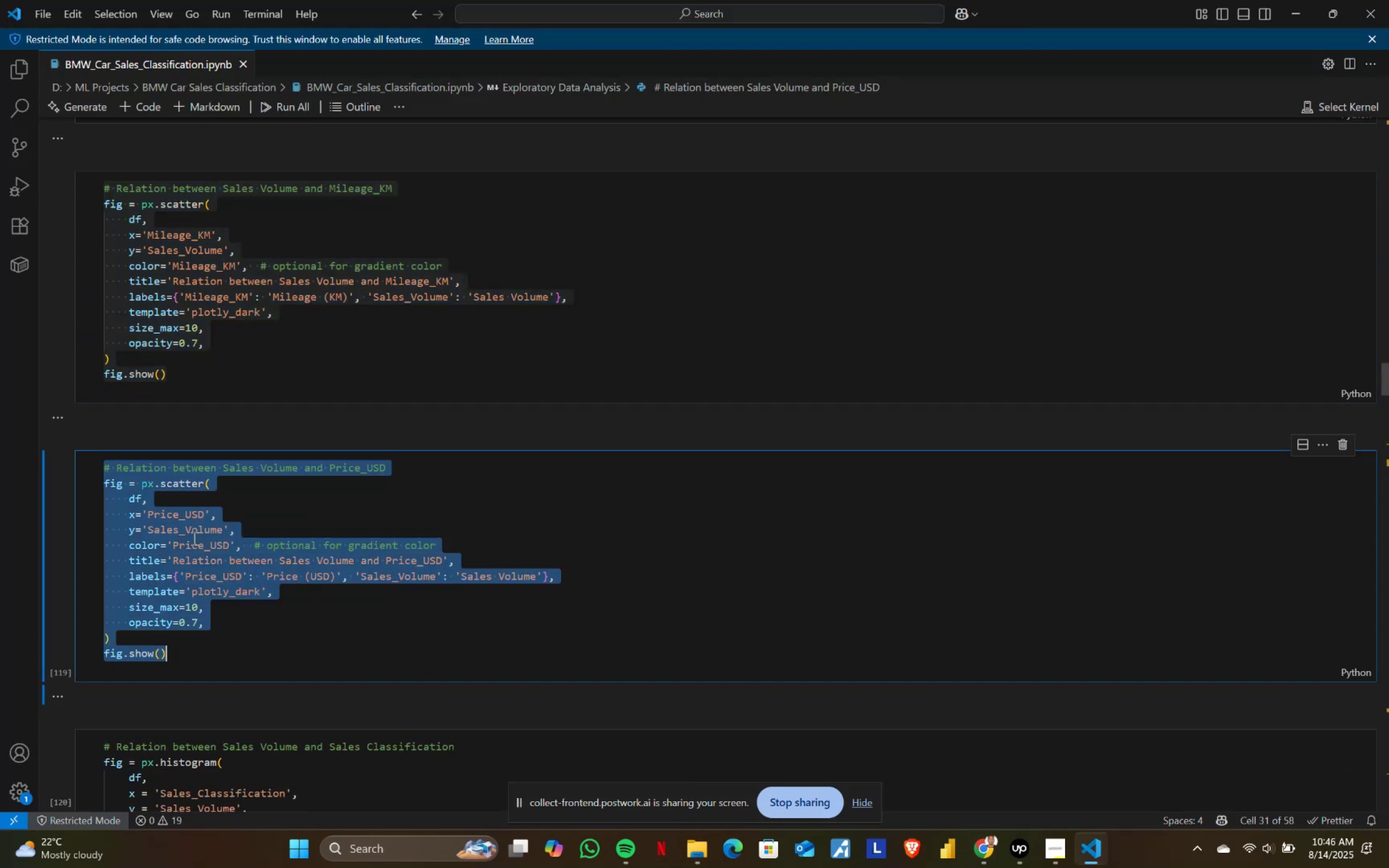 
key(Control+C)
 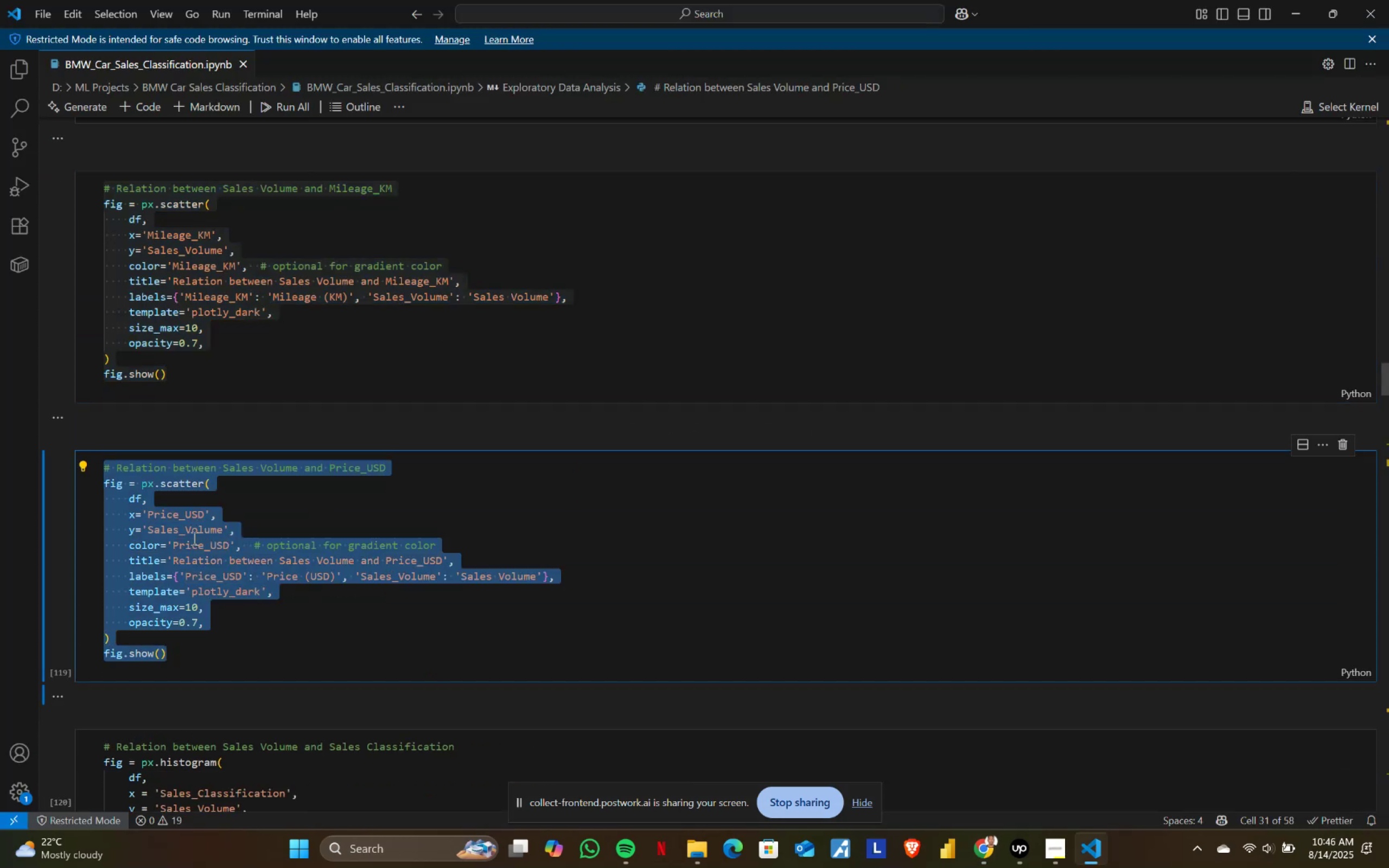 
key(Alt+AltLeft)
 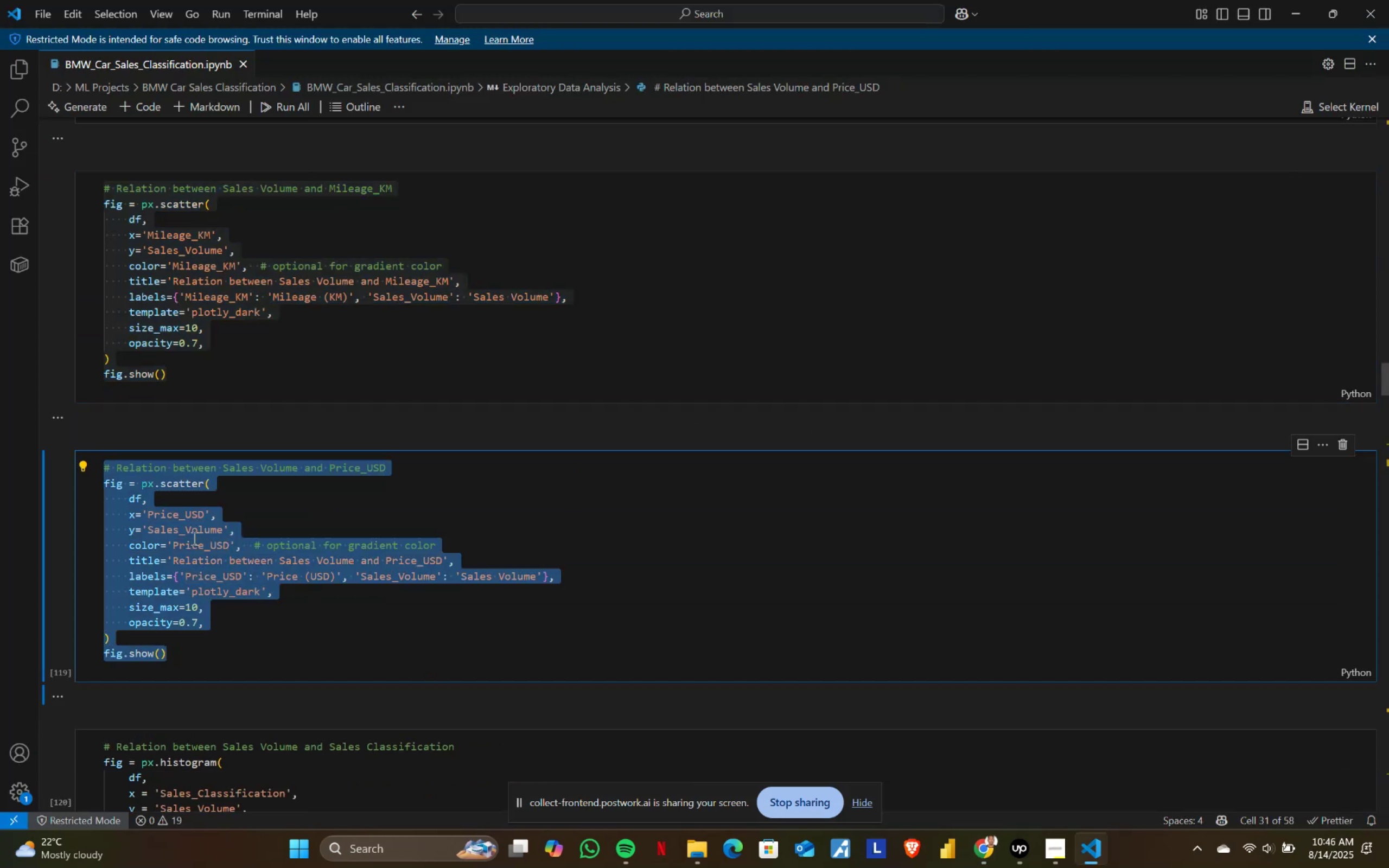 
key(Alt+Tab)
 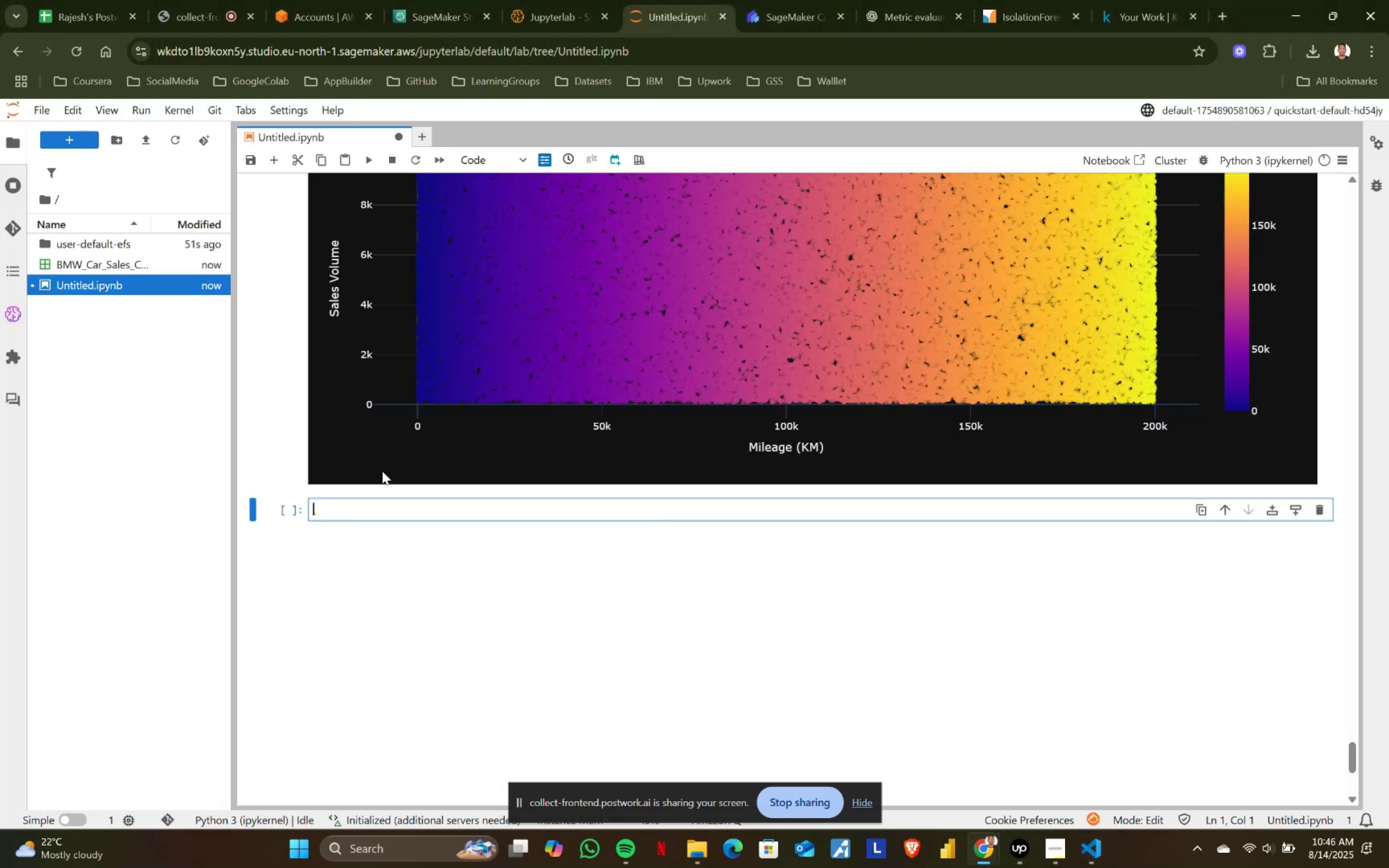 
key(Control+ControlLeft)
 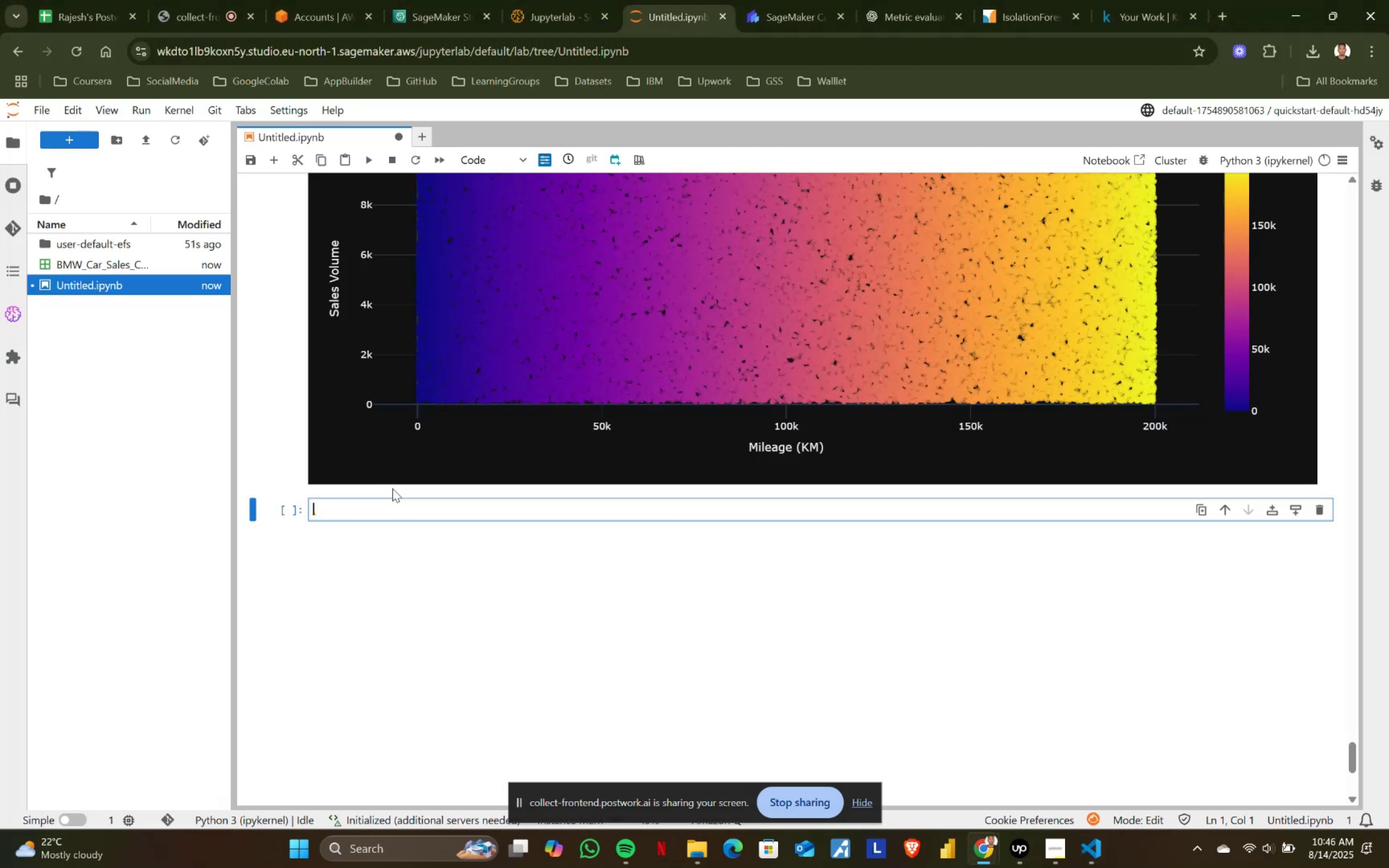 
key(Control+V)
 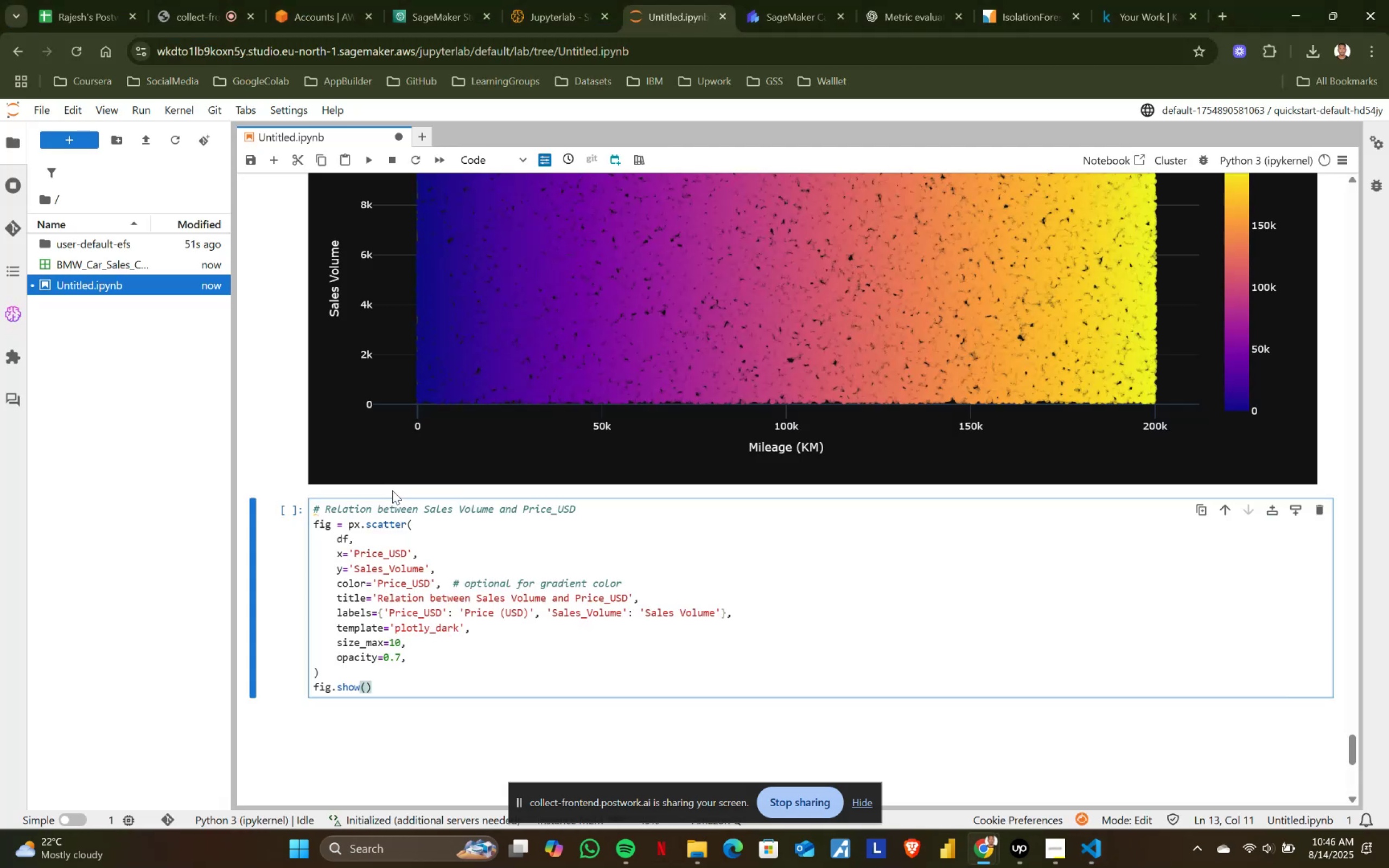 
key(Shift+ShiftRight)
 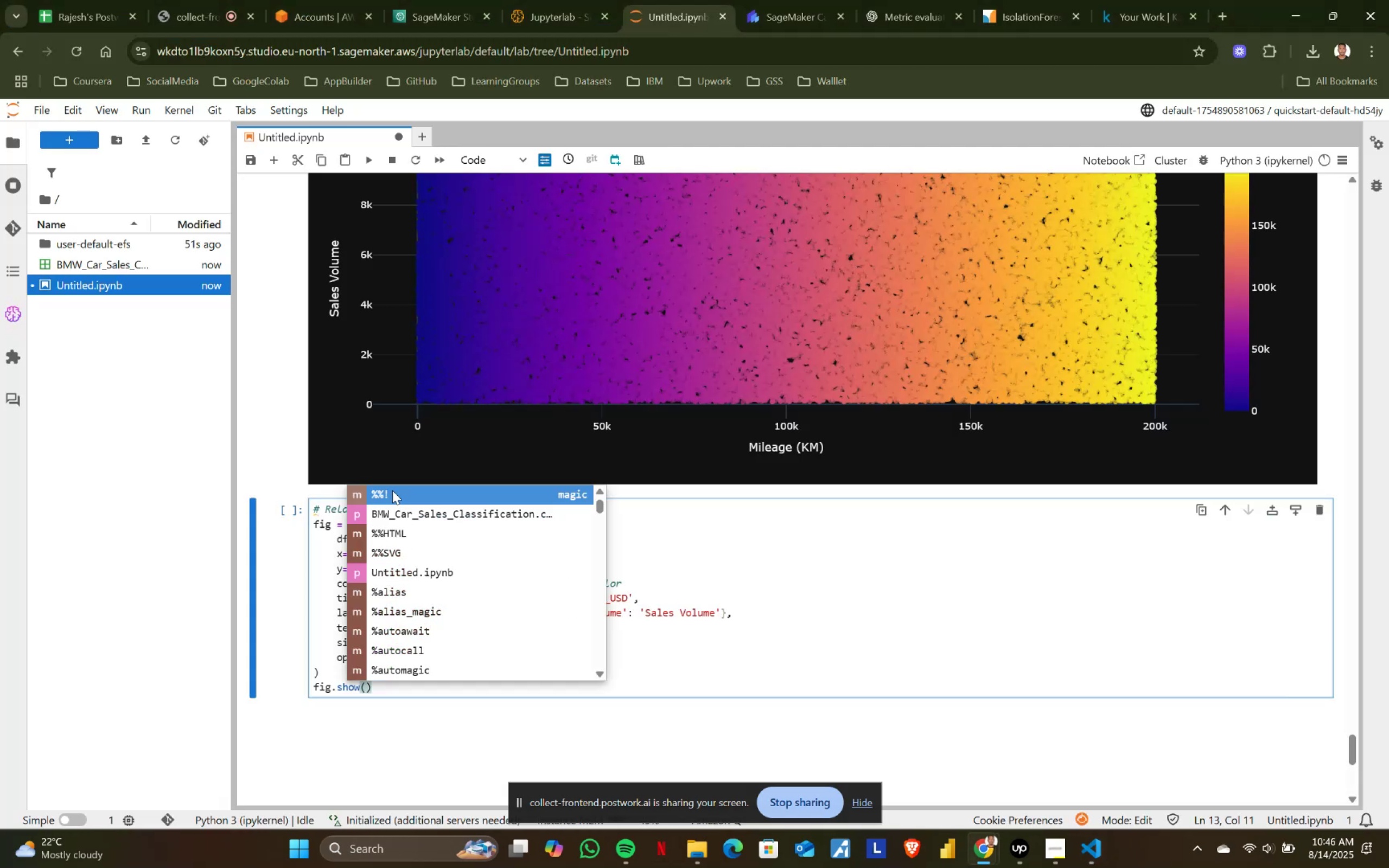 
key(Shift+Enter)
 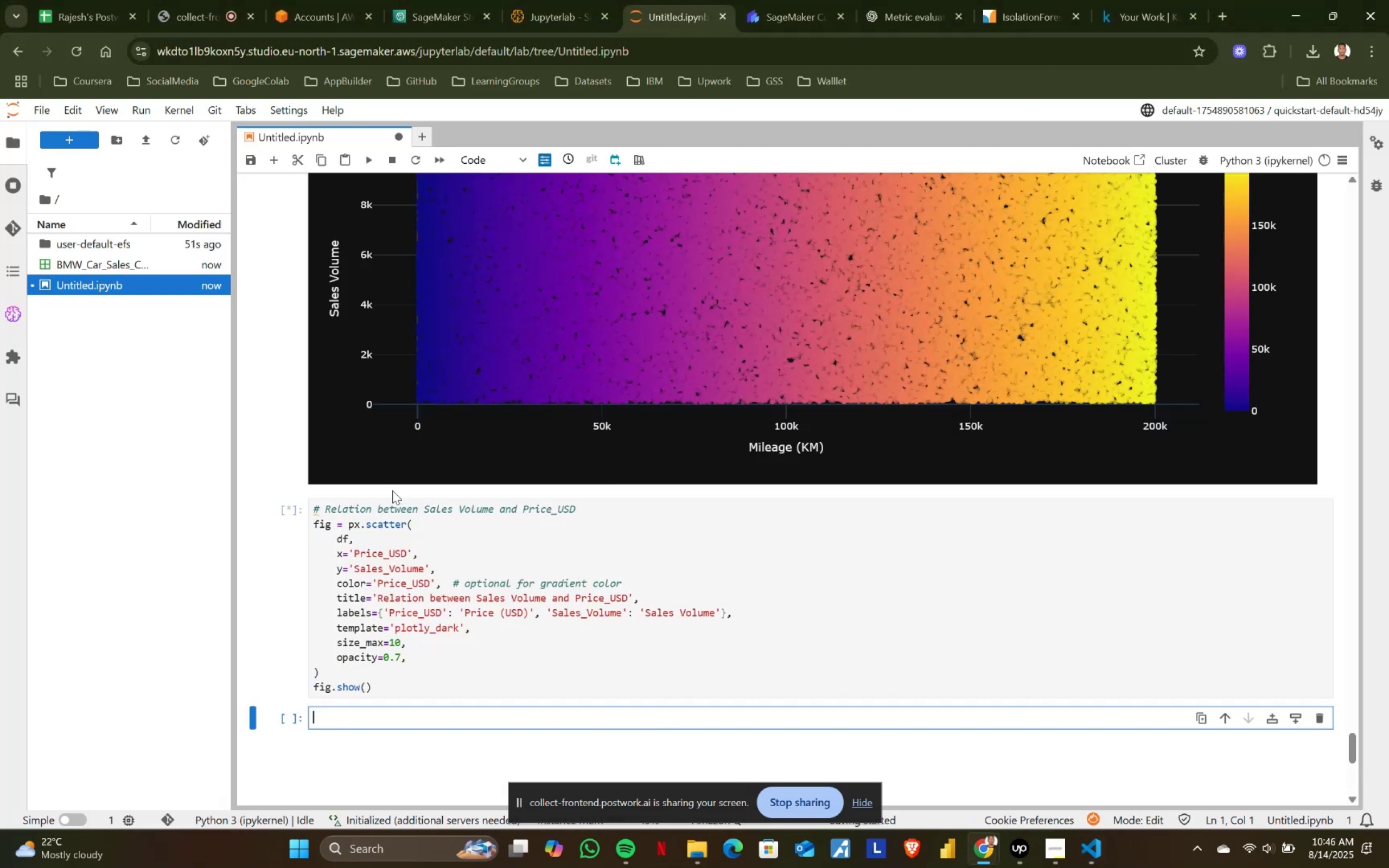 
scroll: coordinate [395, 496], scroll_direction: down, amount: 3.0
 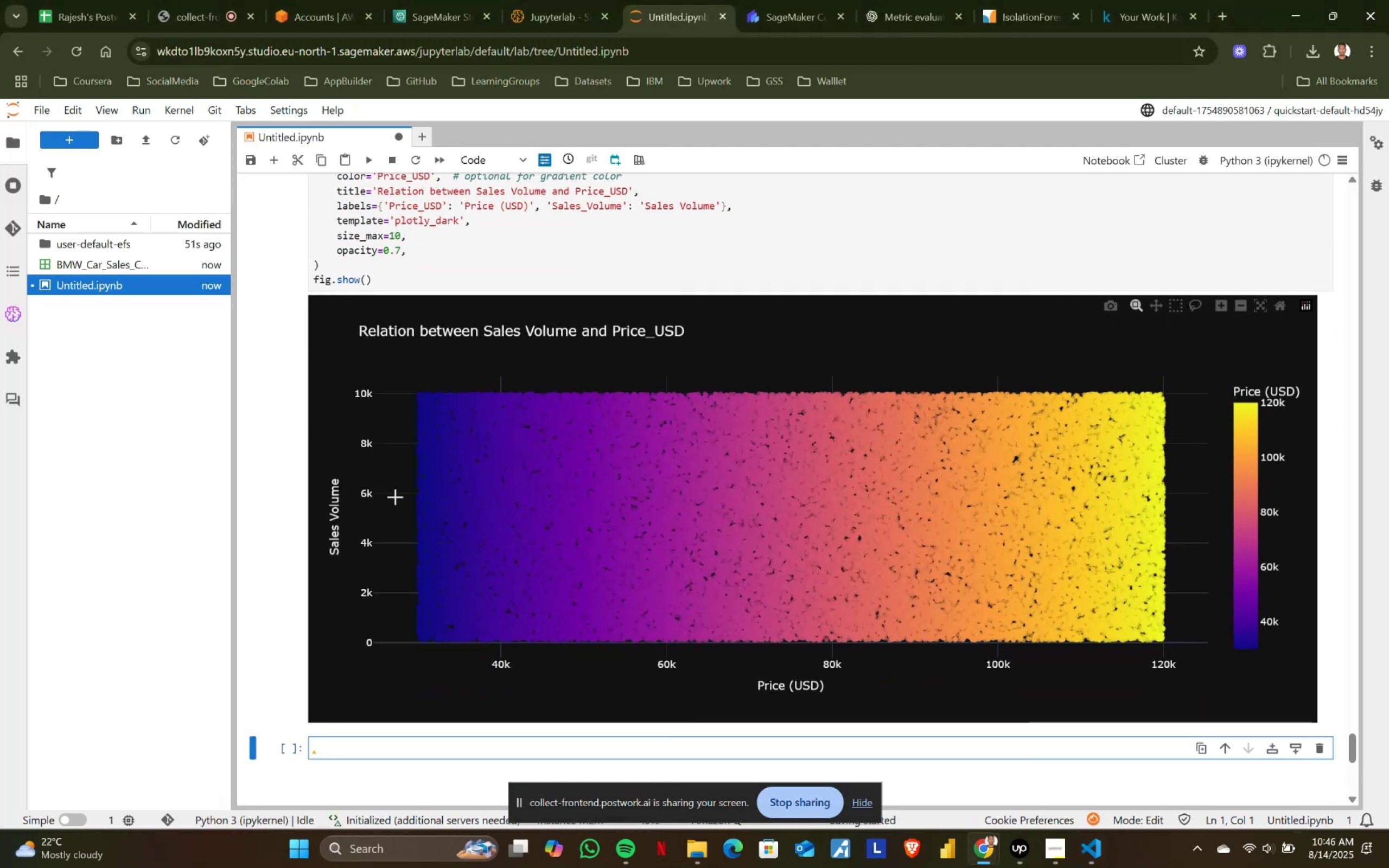 
key(Alt+AltLeft)
 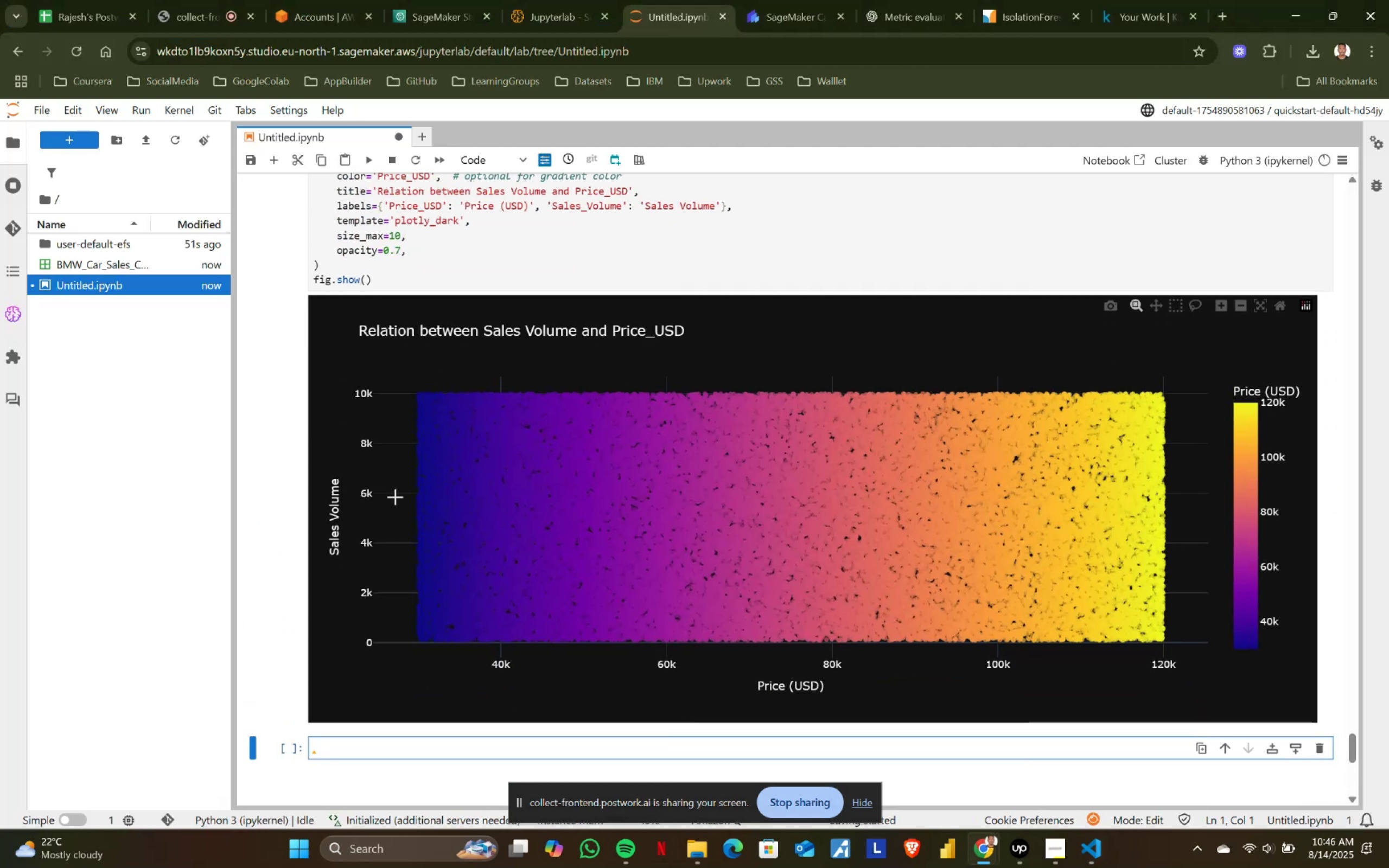 
key(Alt+Tab)
 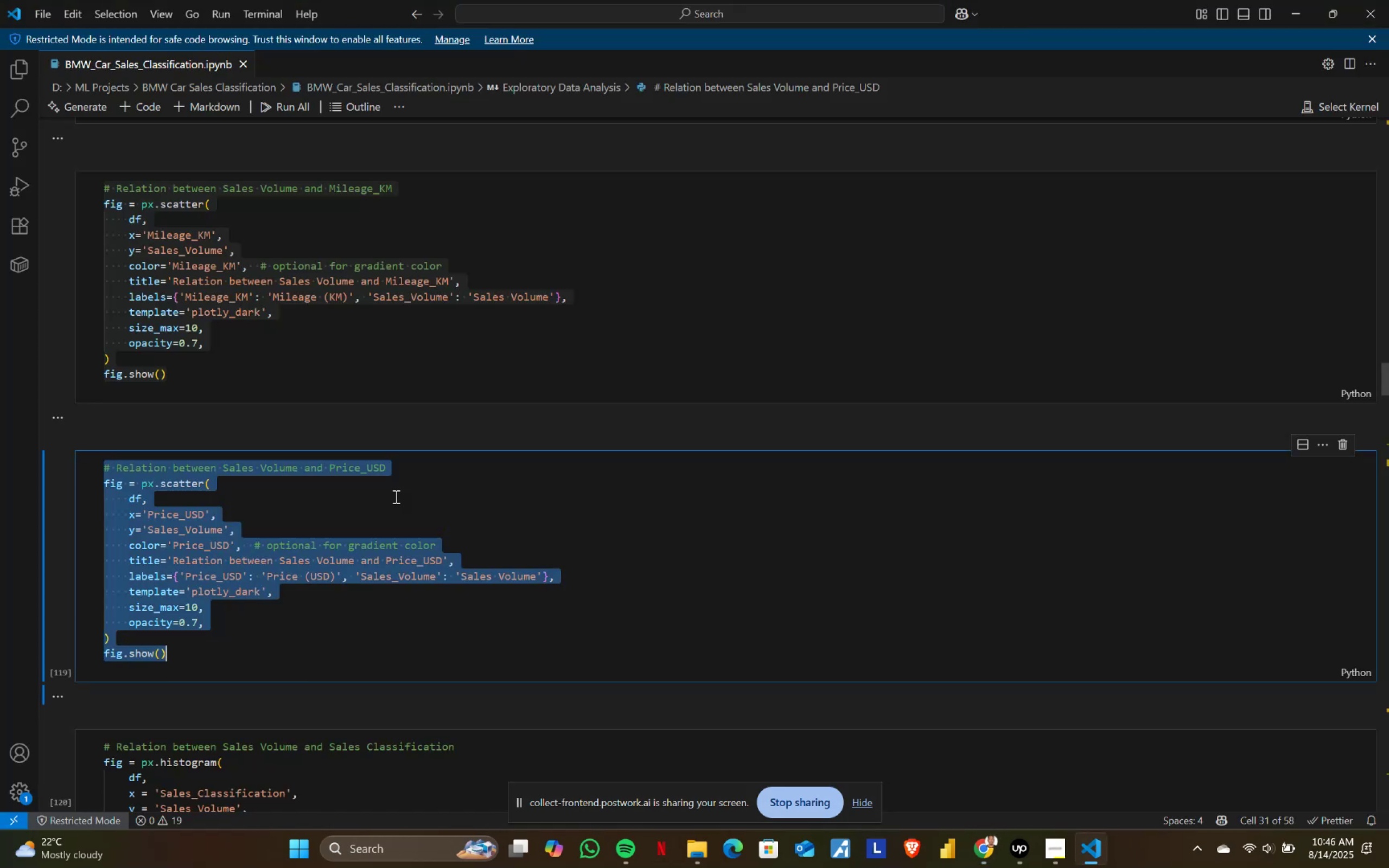 
scroll: coordinate [383, 508], scroll_direction: down, amount: 6.0
 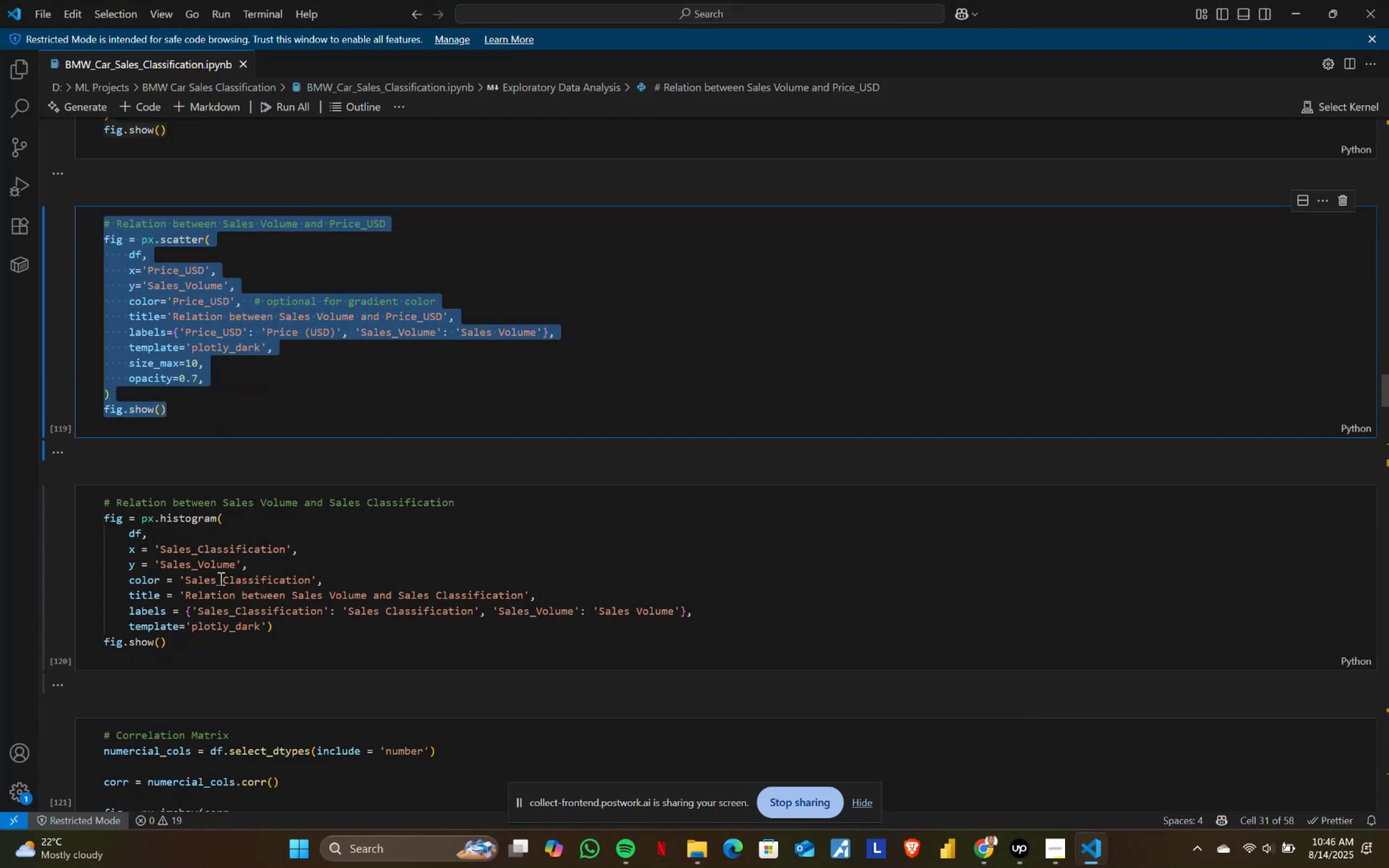 
left_click([219, 579])
 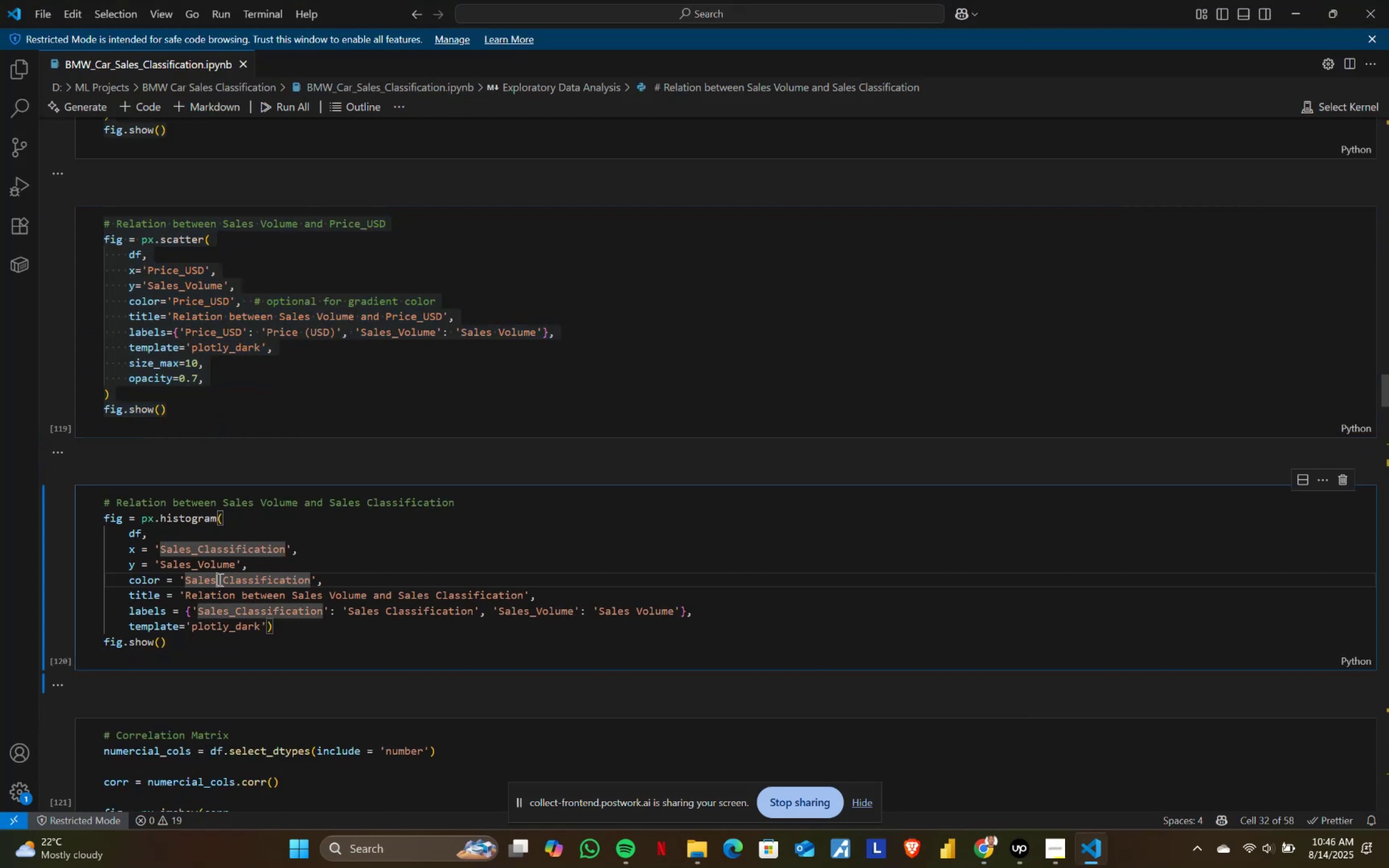 
key(Control+ControlLeft)
 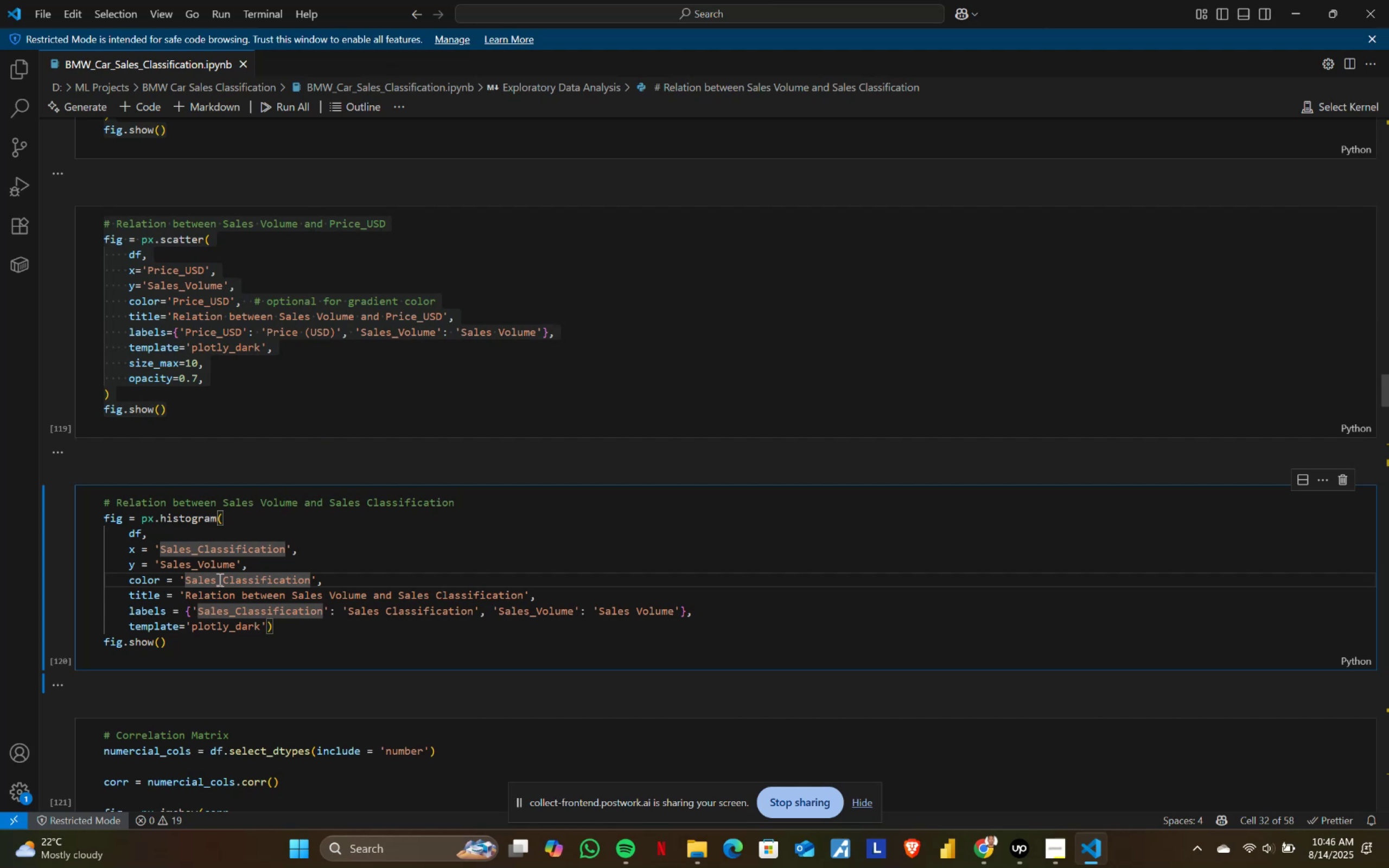 
key(Control+A)
 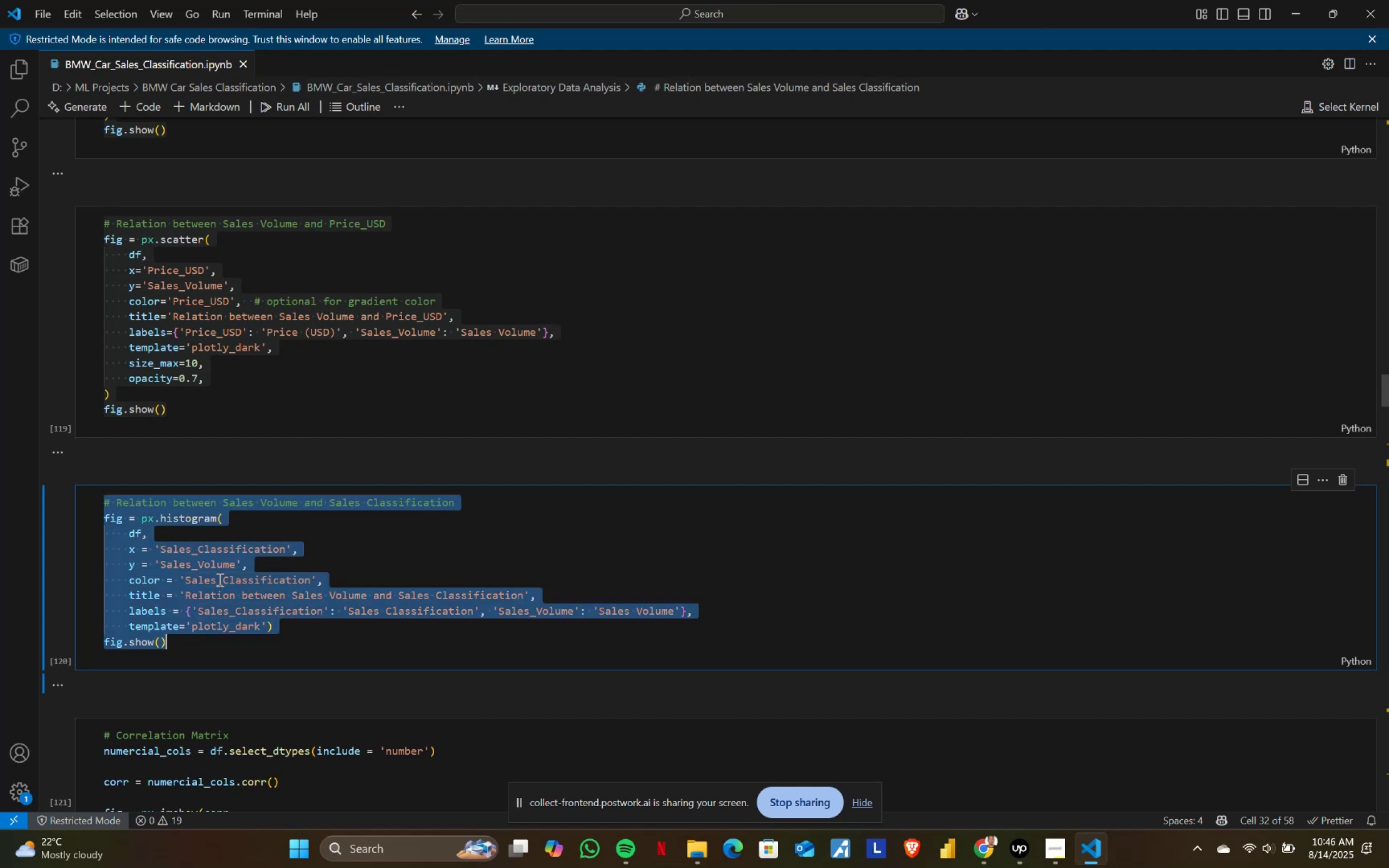 
key(Control+ControlLeft)
 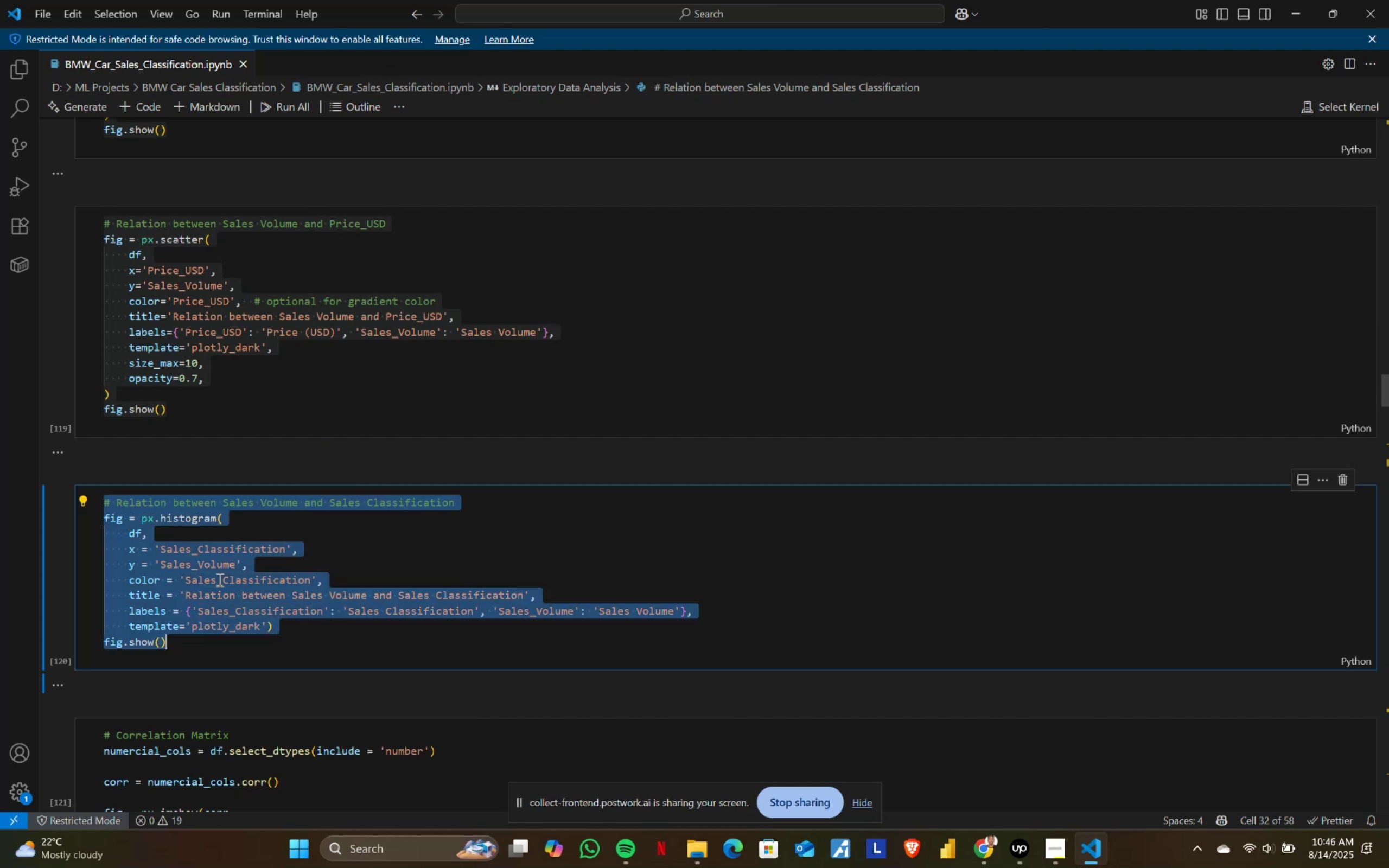 
key(Control+C)
 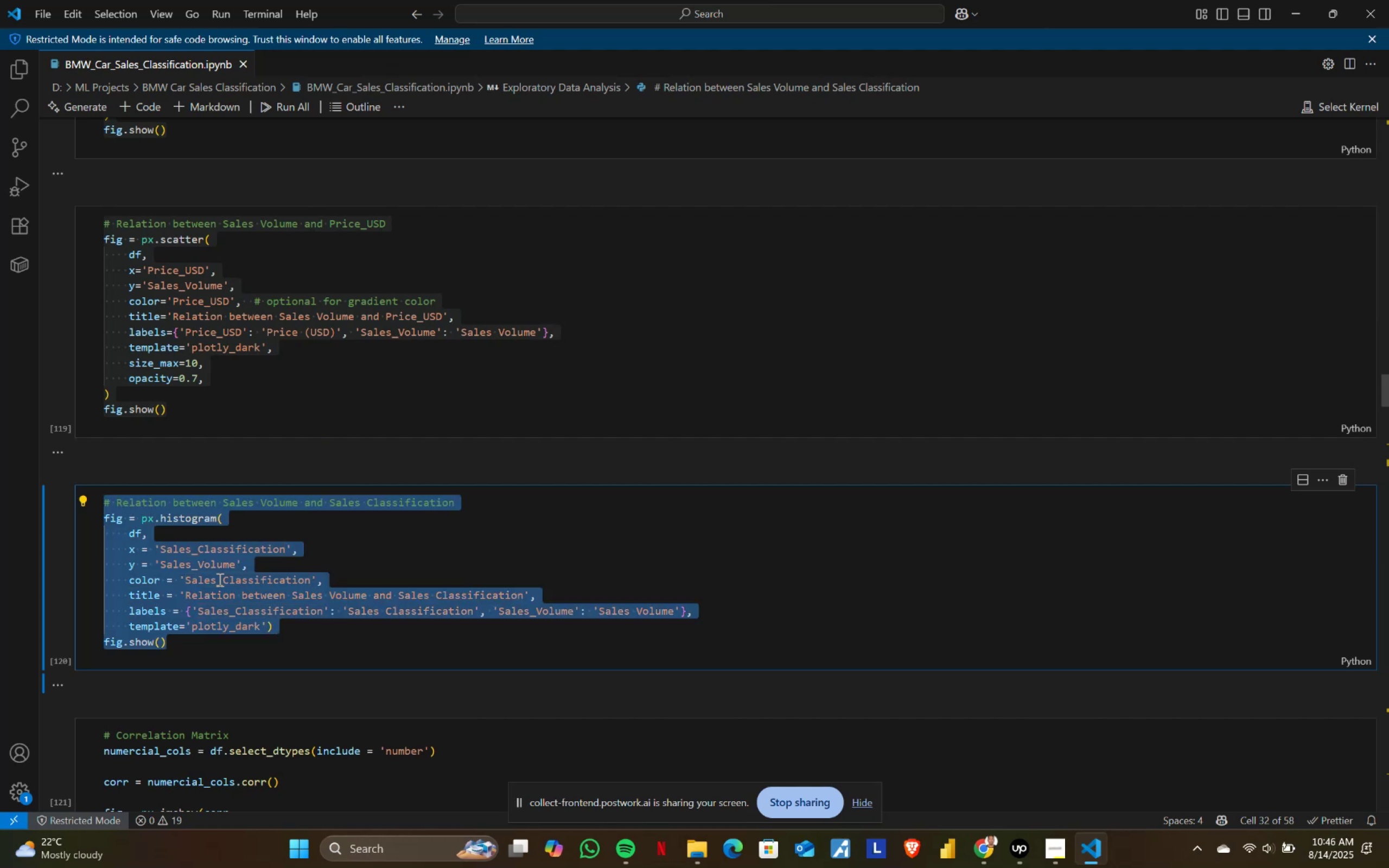 
key(Alt+AltLeft)
 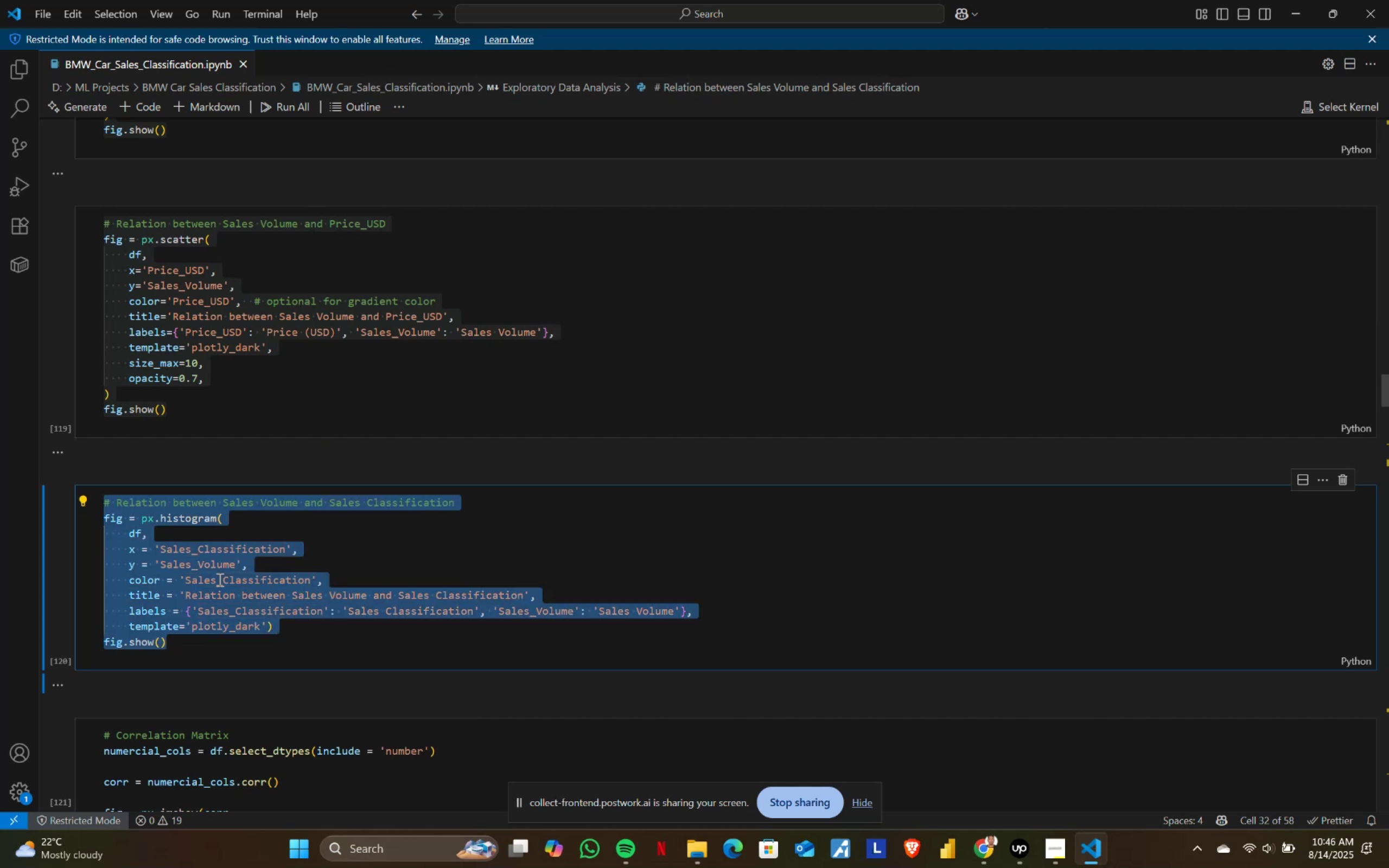 
key(Alt+Tab)
 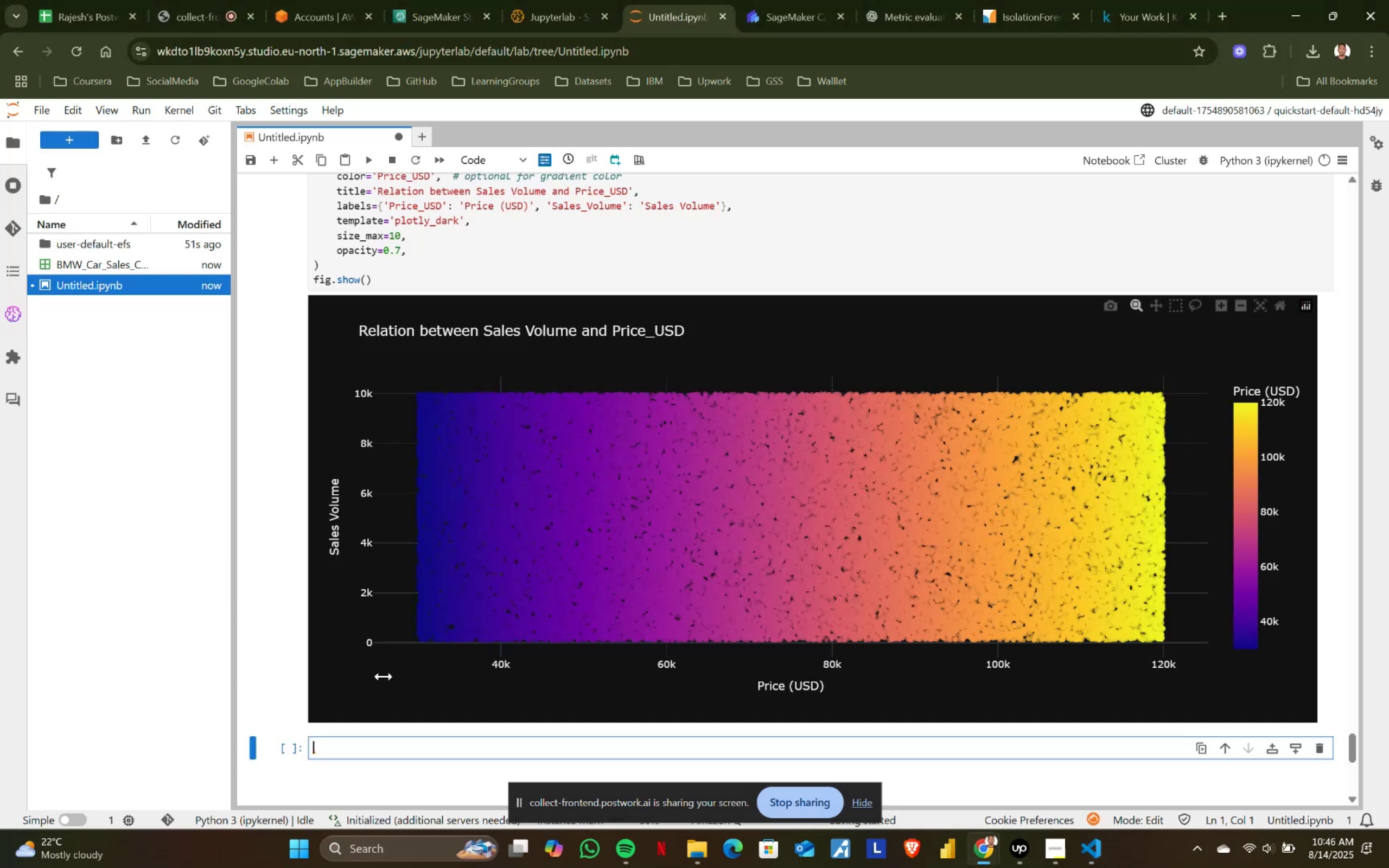 
key(Control+ControlLeft)
 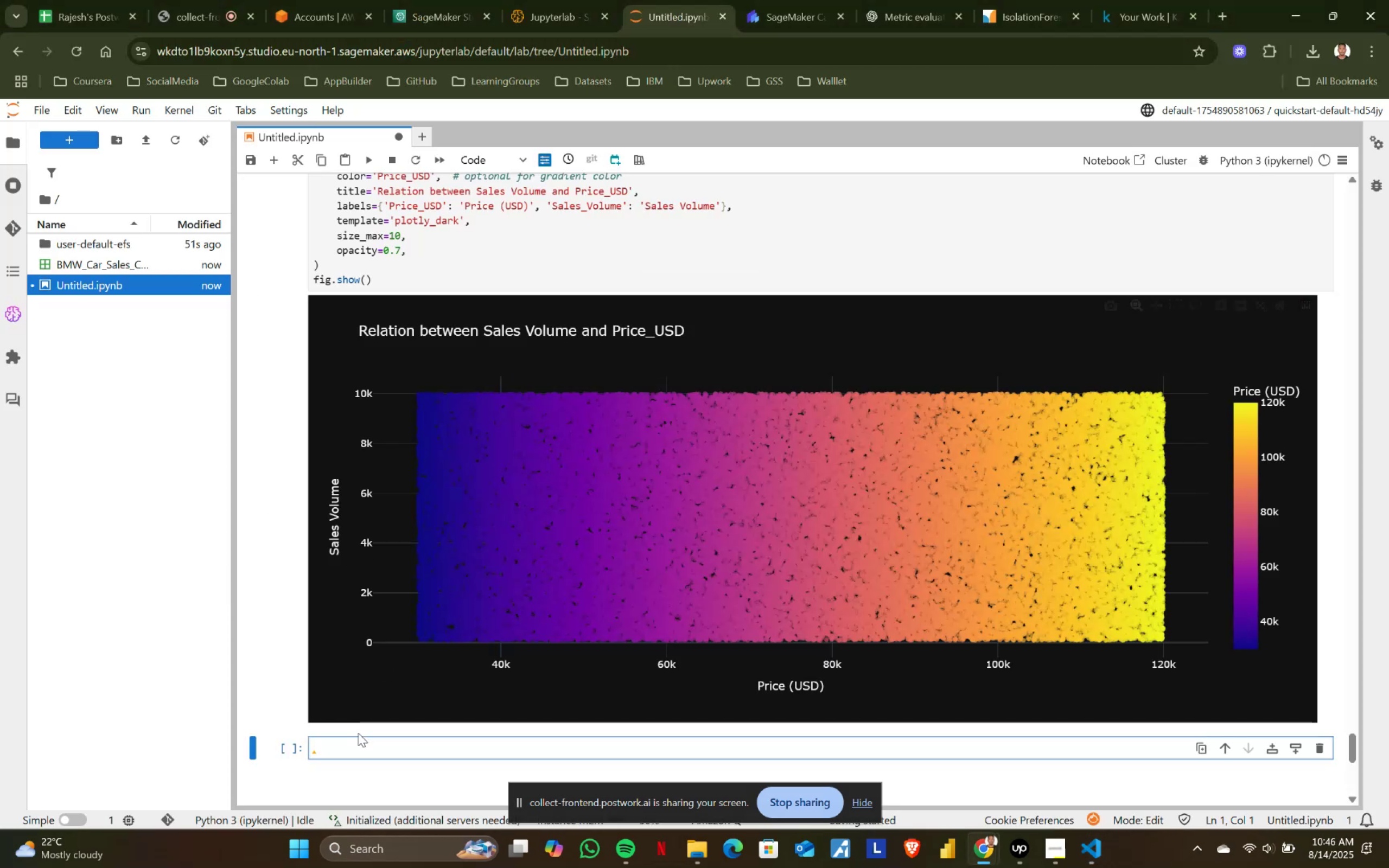 
key(Control+V)
 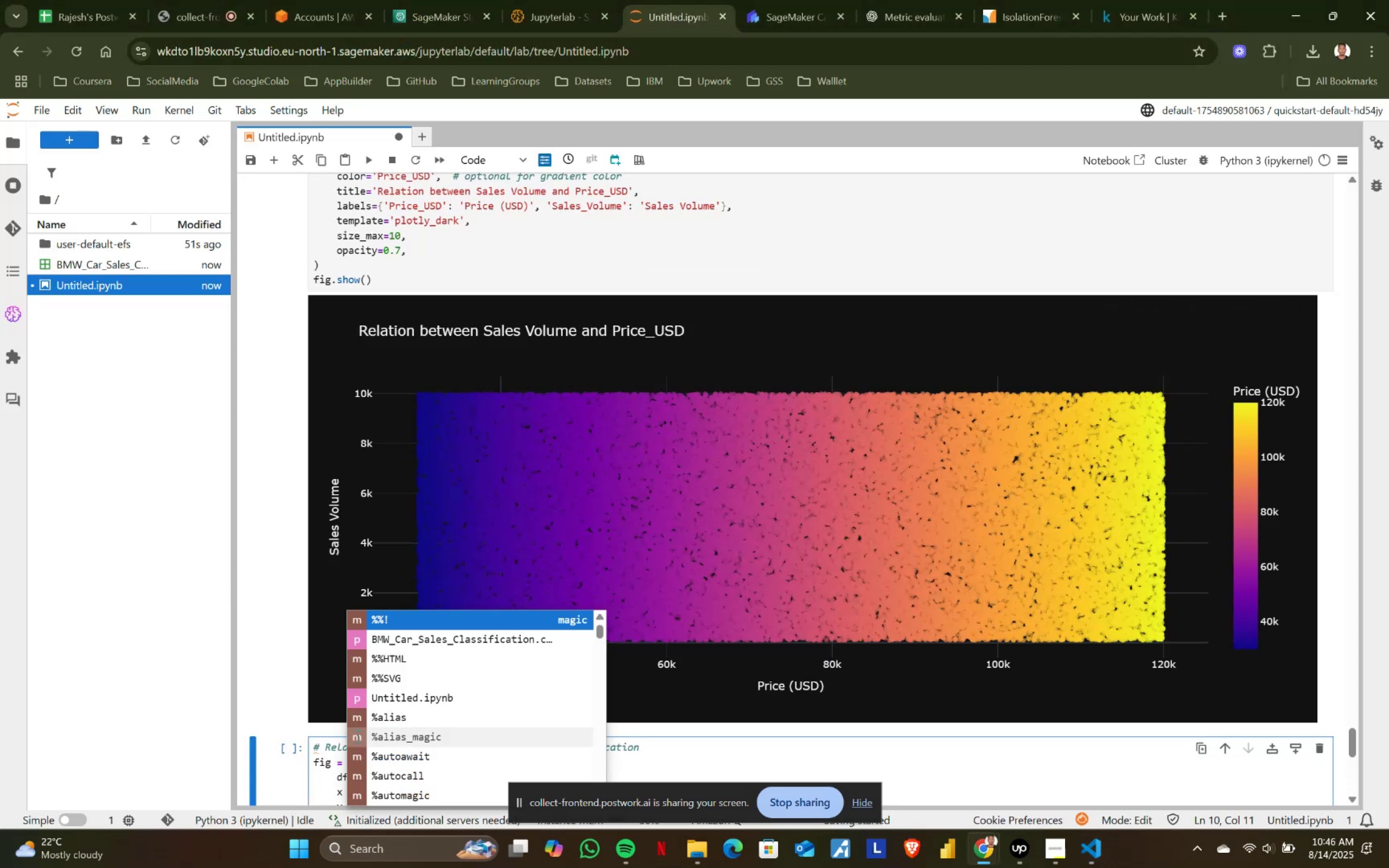 
key(Shift+ShiftRight)
 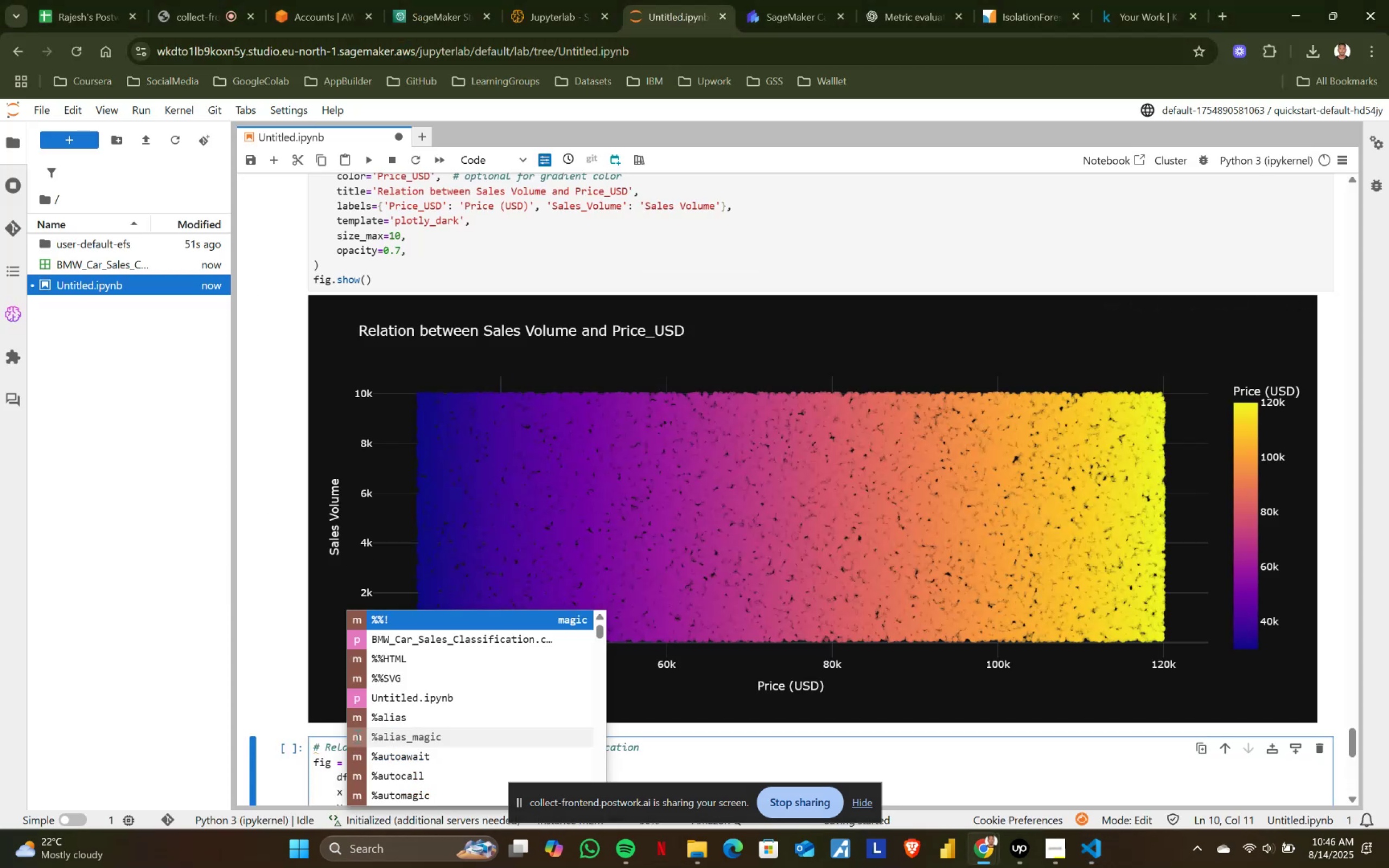 
key(Shift+Enter)
 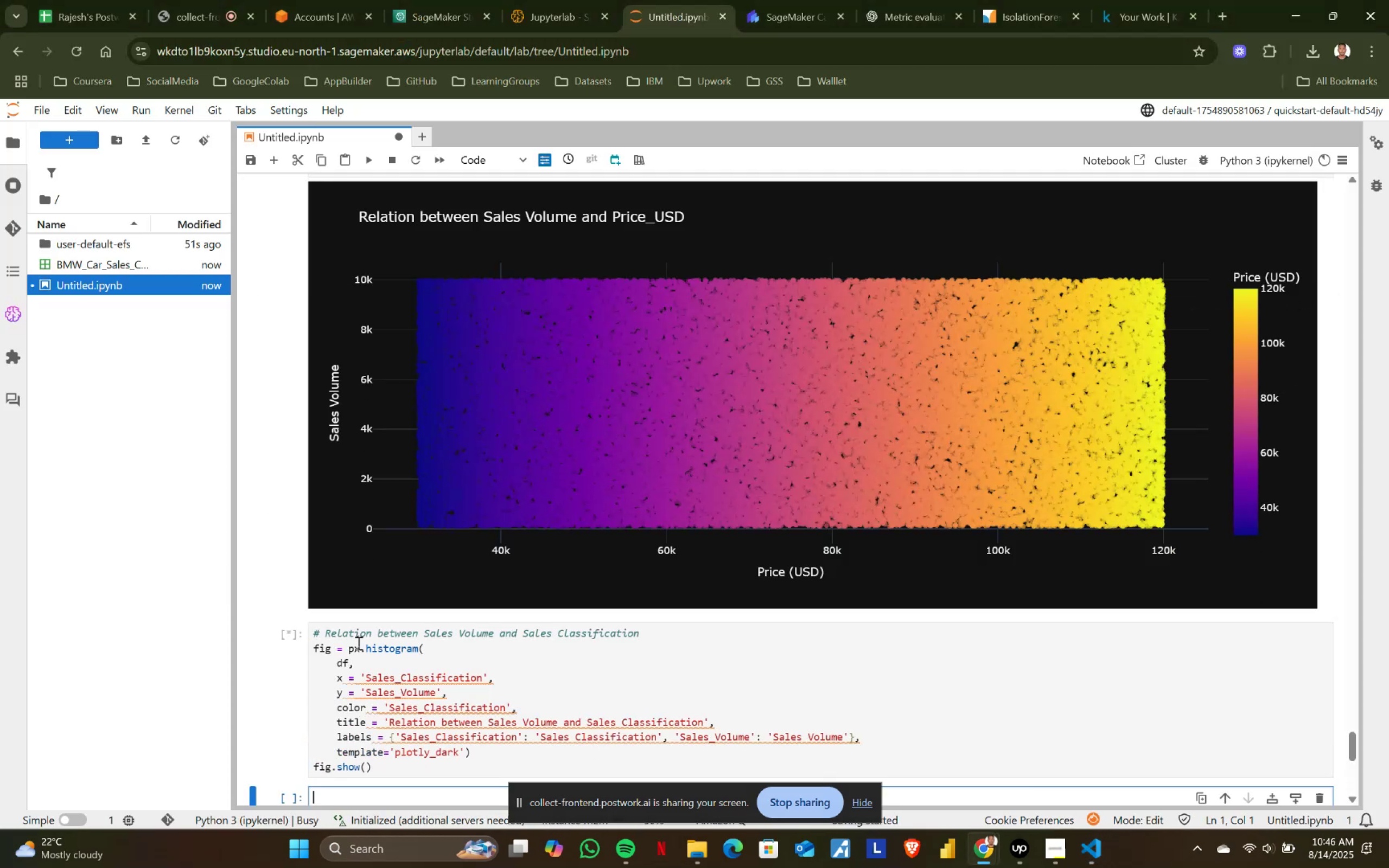 
scroll: coordinate [490, 519], scroll_direction: down, amount: 5.0
 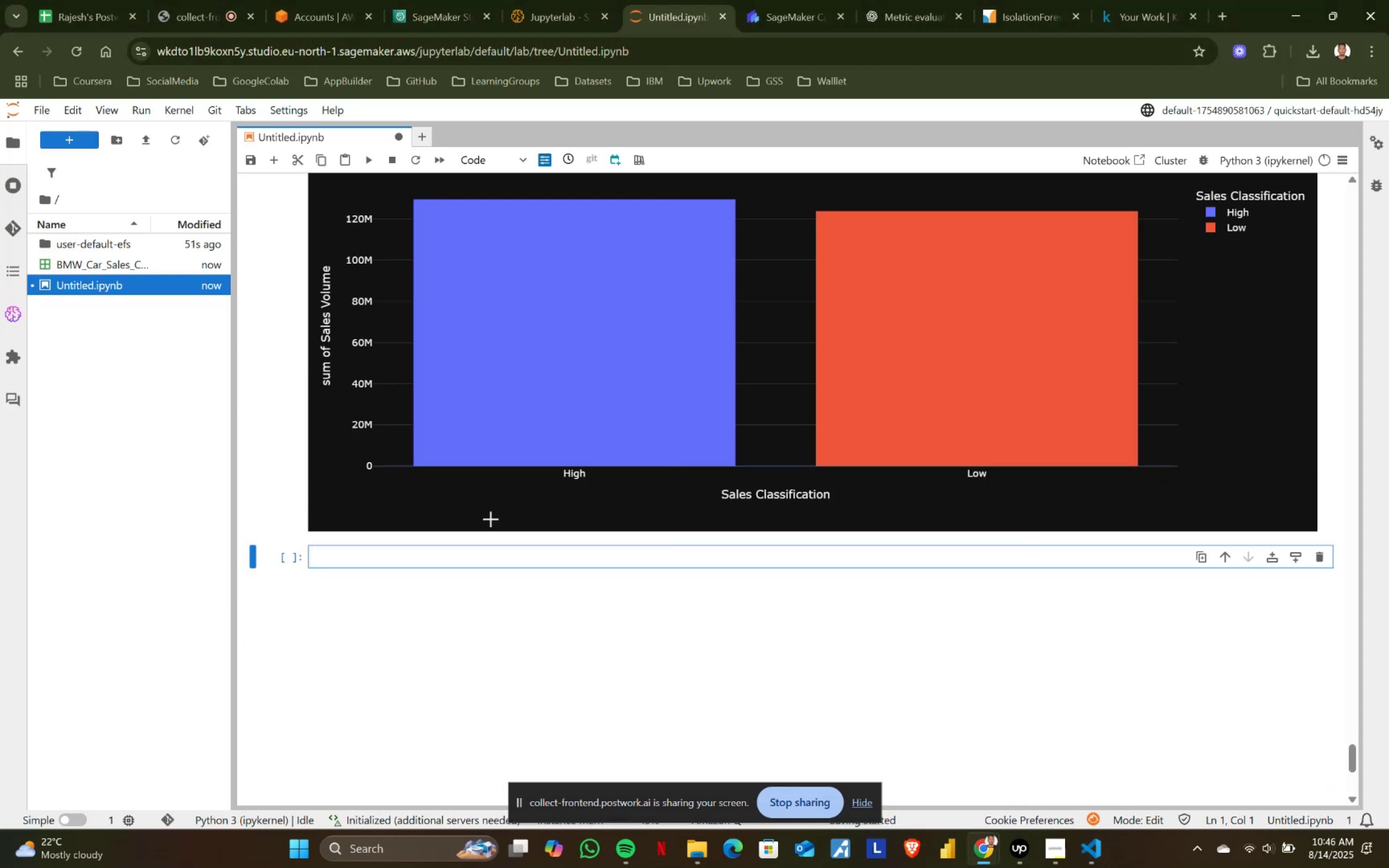 
key(Alt+AltLeft)
 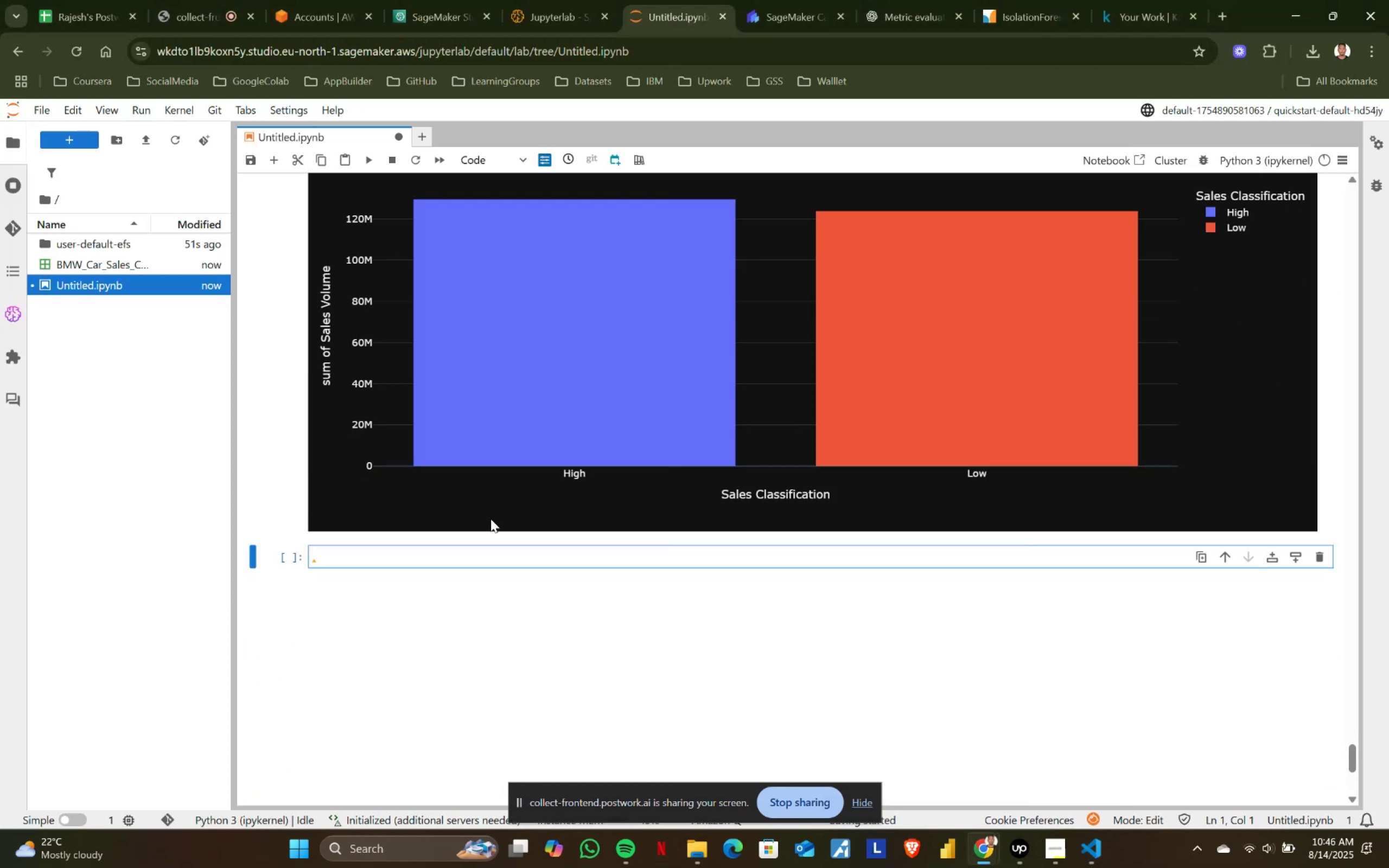 
key(Alt+Tab)
 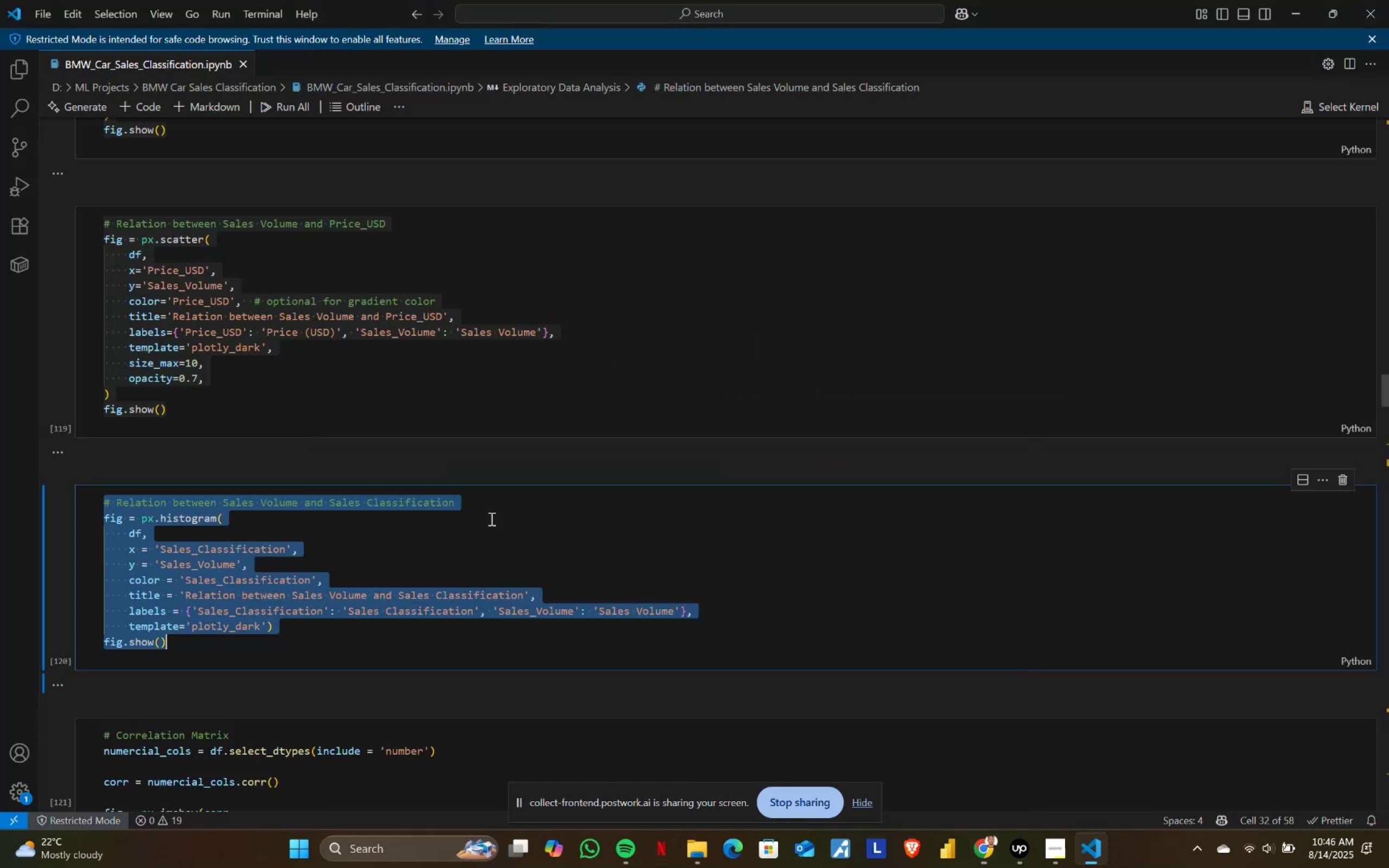 
scroll: coordinate [264, 626], scroll_direction: down, amount: 5.0
 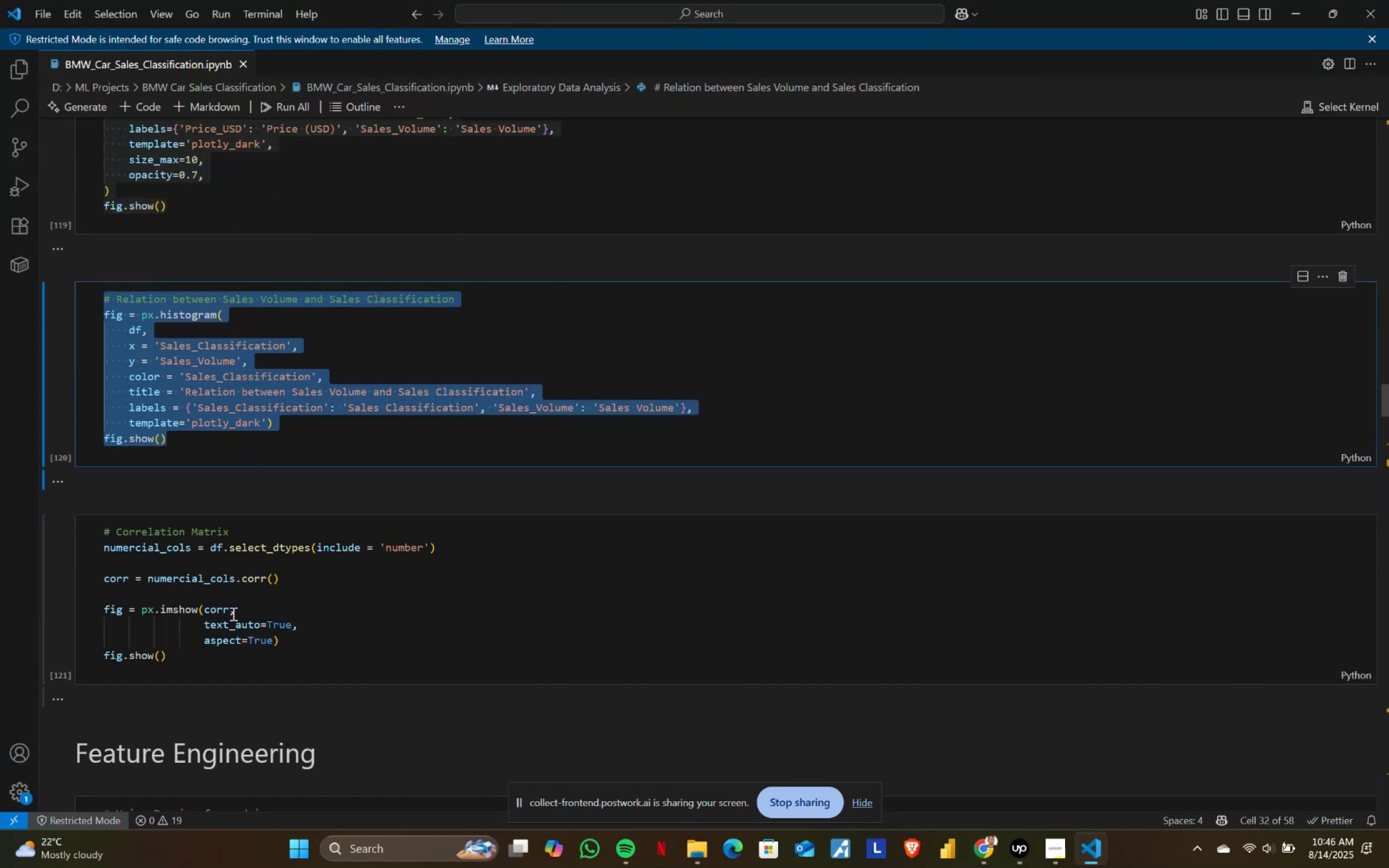 
left_click([221, 612])
 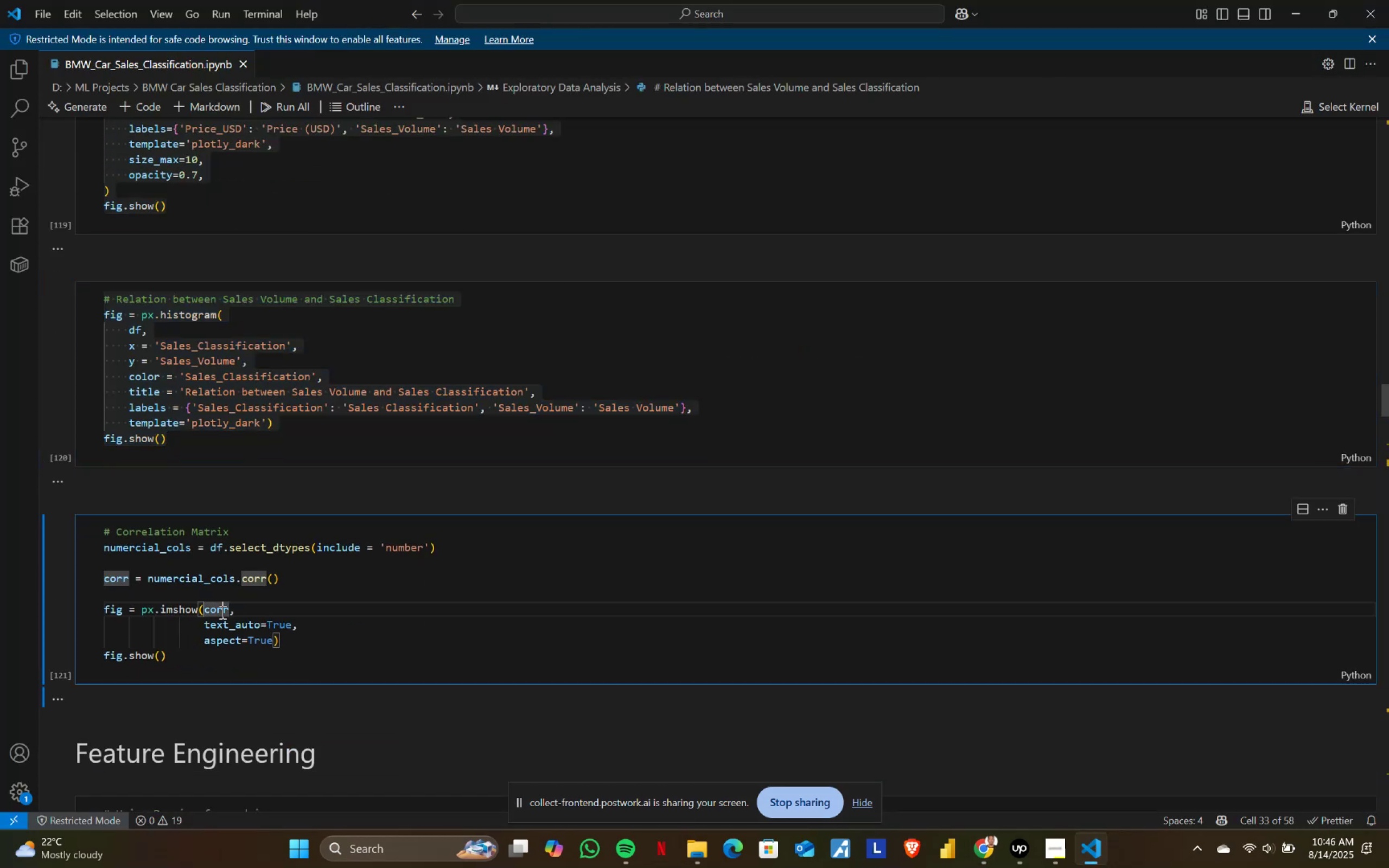 
key(Control+ControlLeft)
 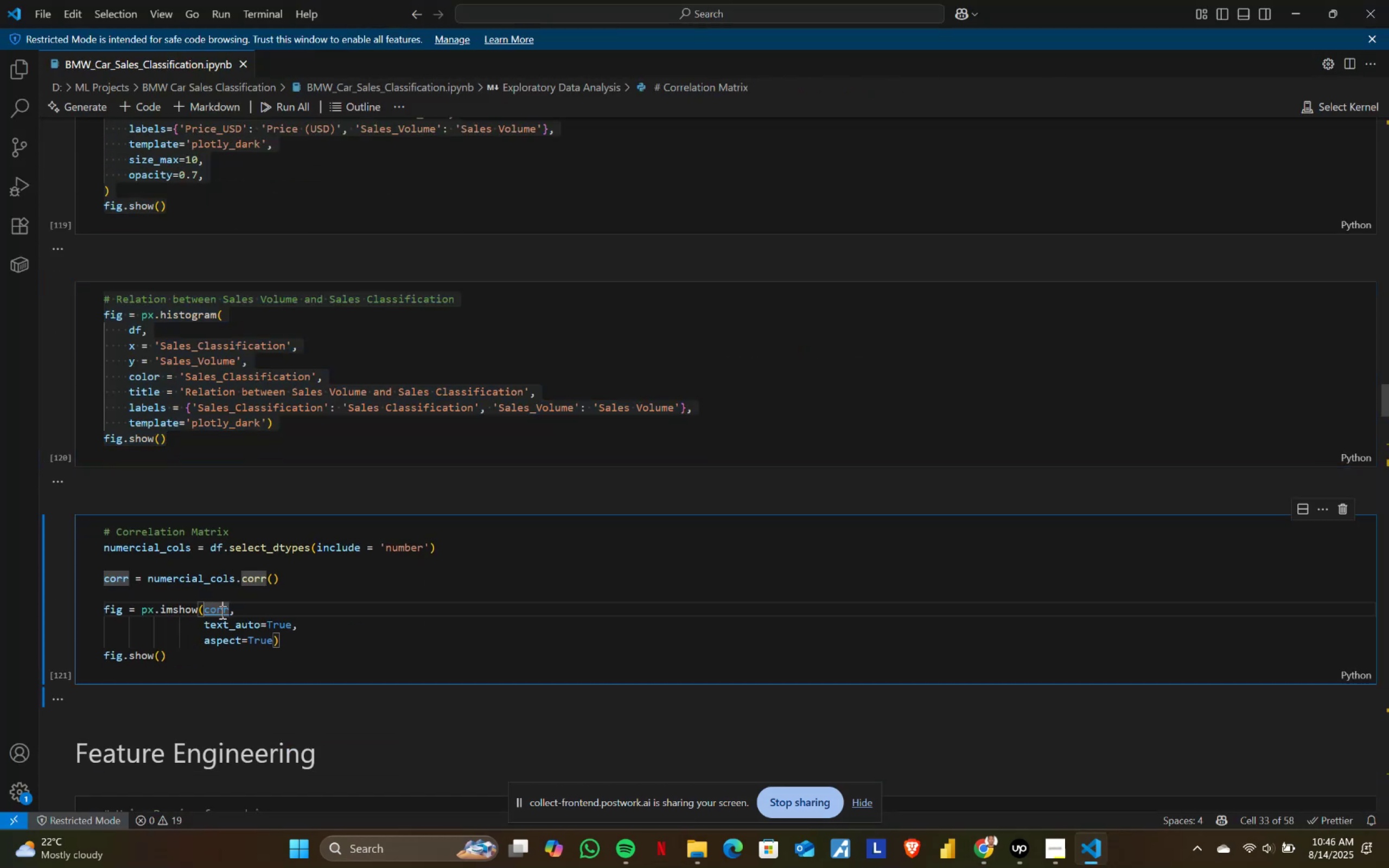 
key(Control+A)
 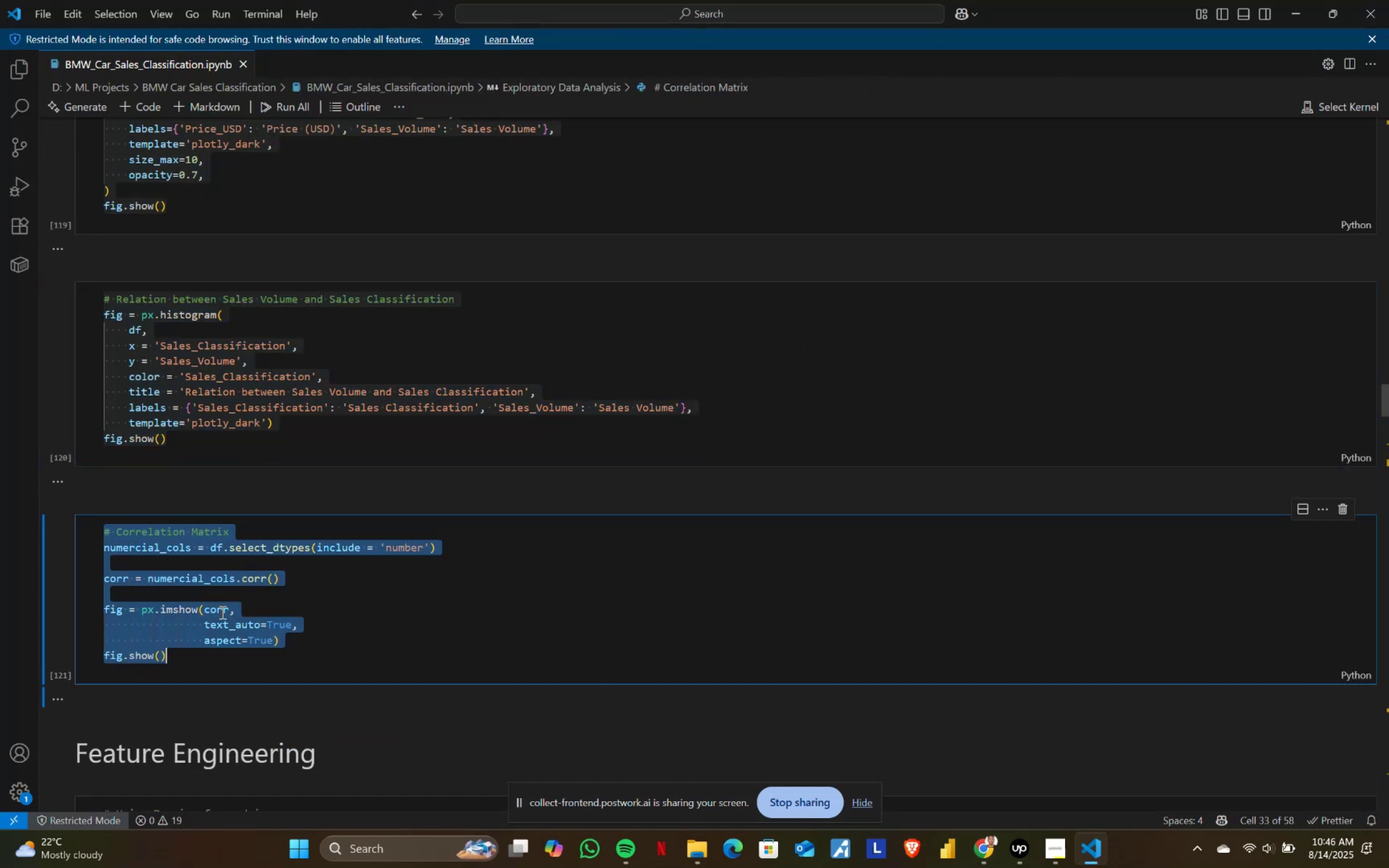 
key(Control+ControlLeft)
 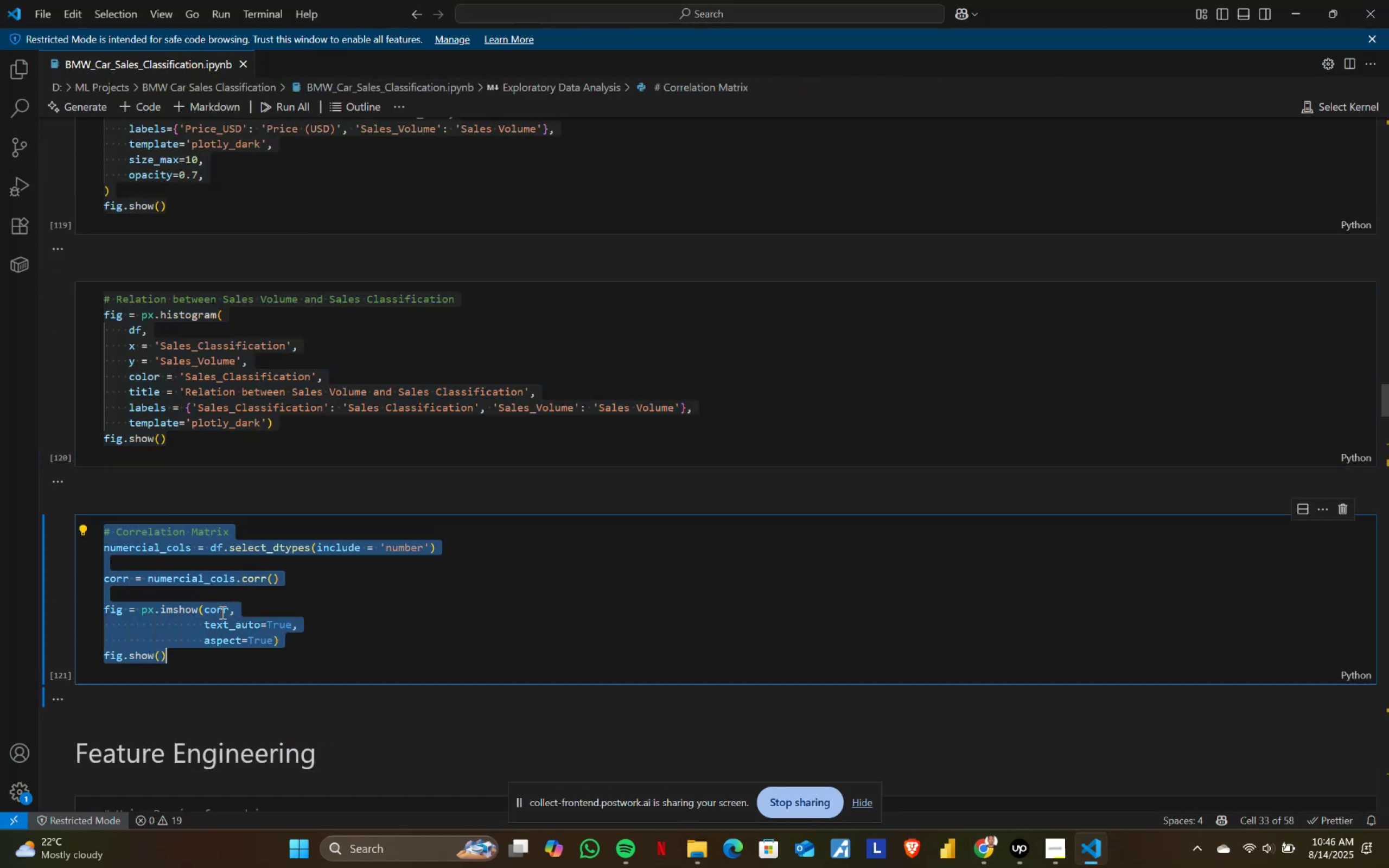 
key(Control+C)
 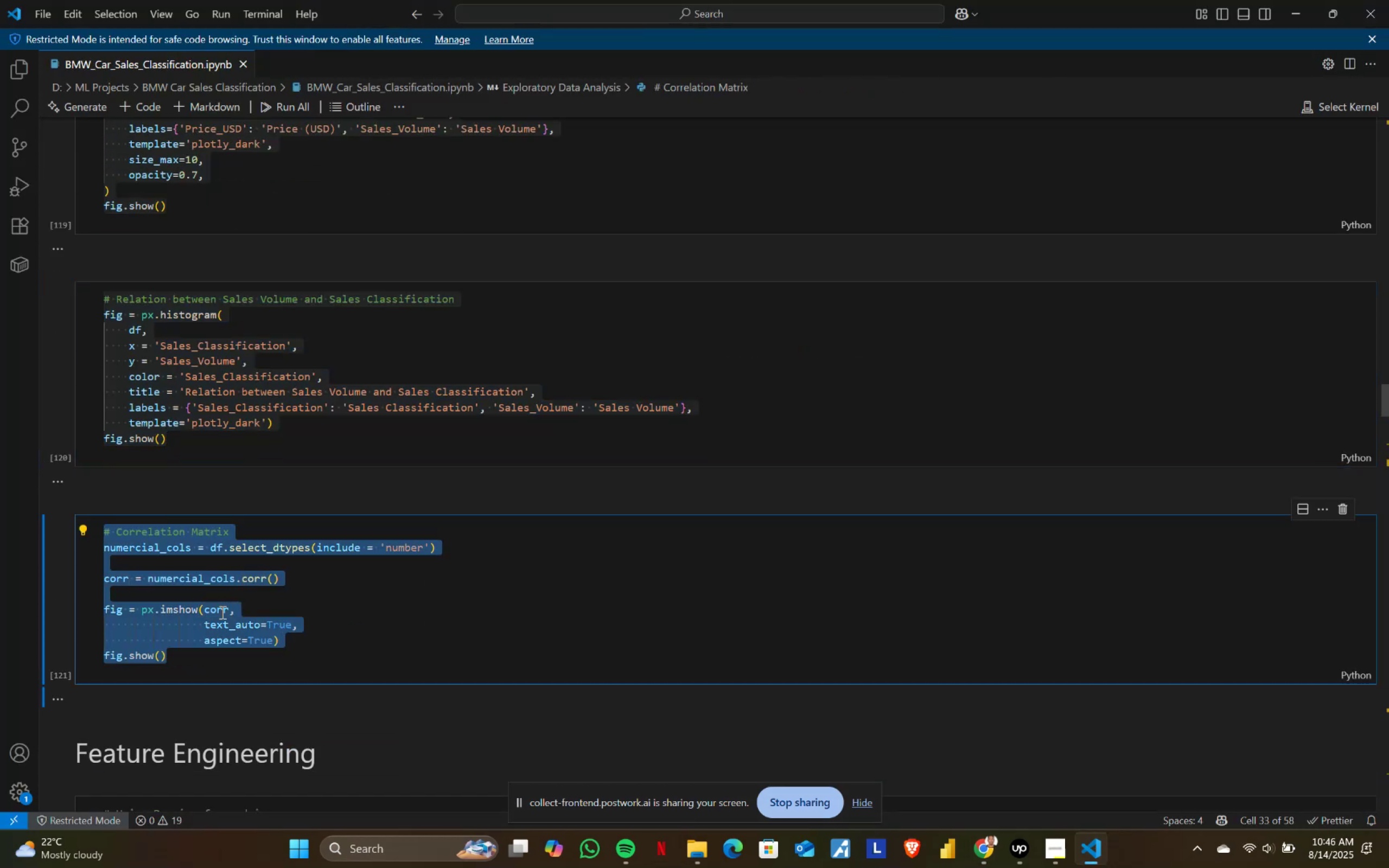 
key(Alt+AltLeft)
 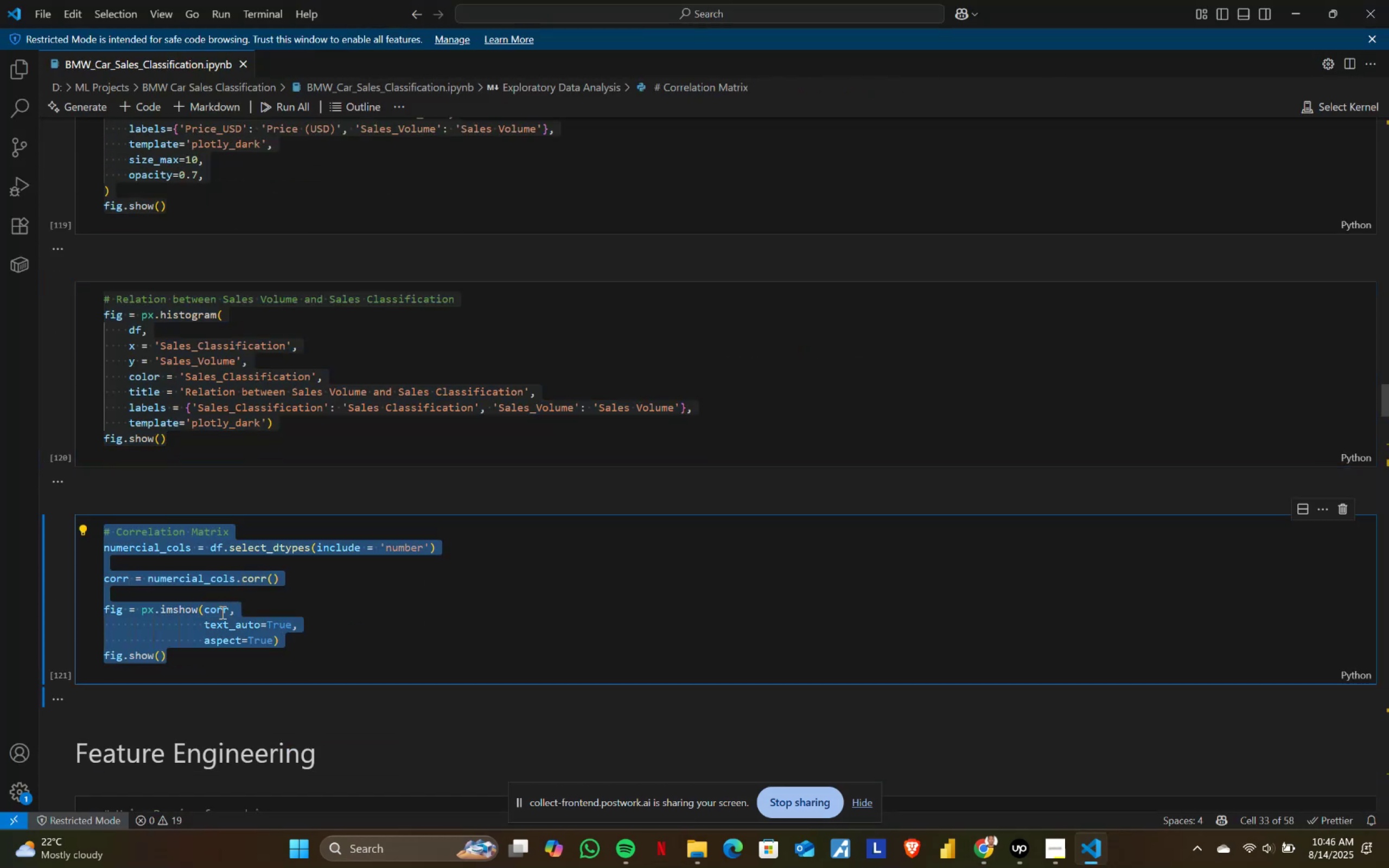 
key(Alt+Tab)
 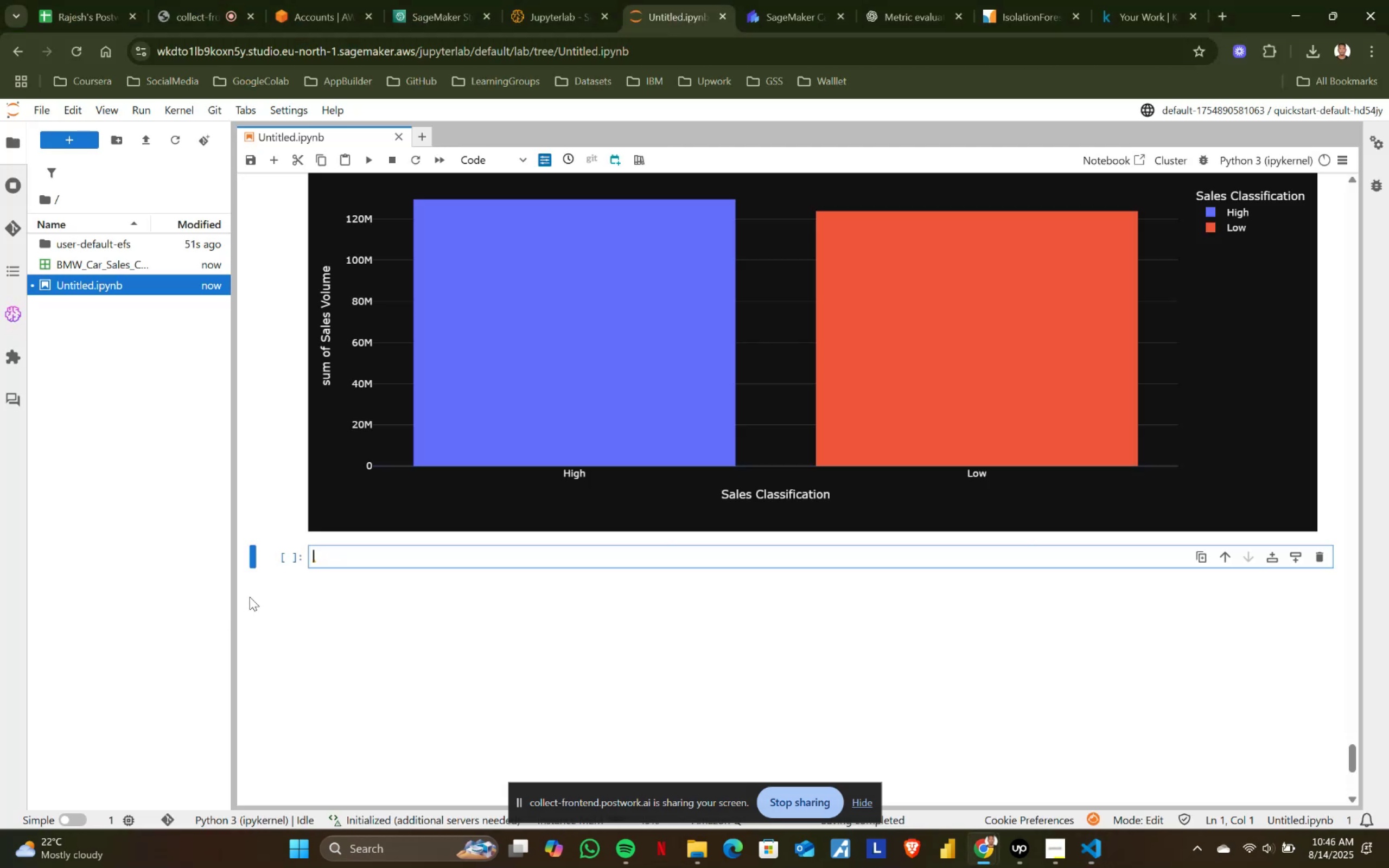 
key(Control+ControlLeft)
 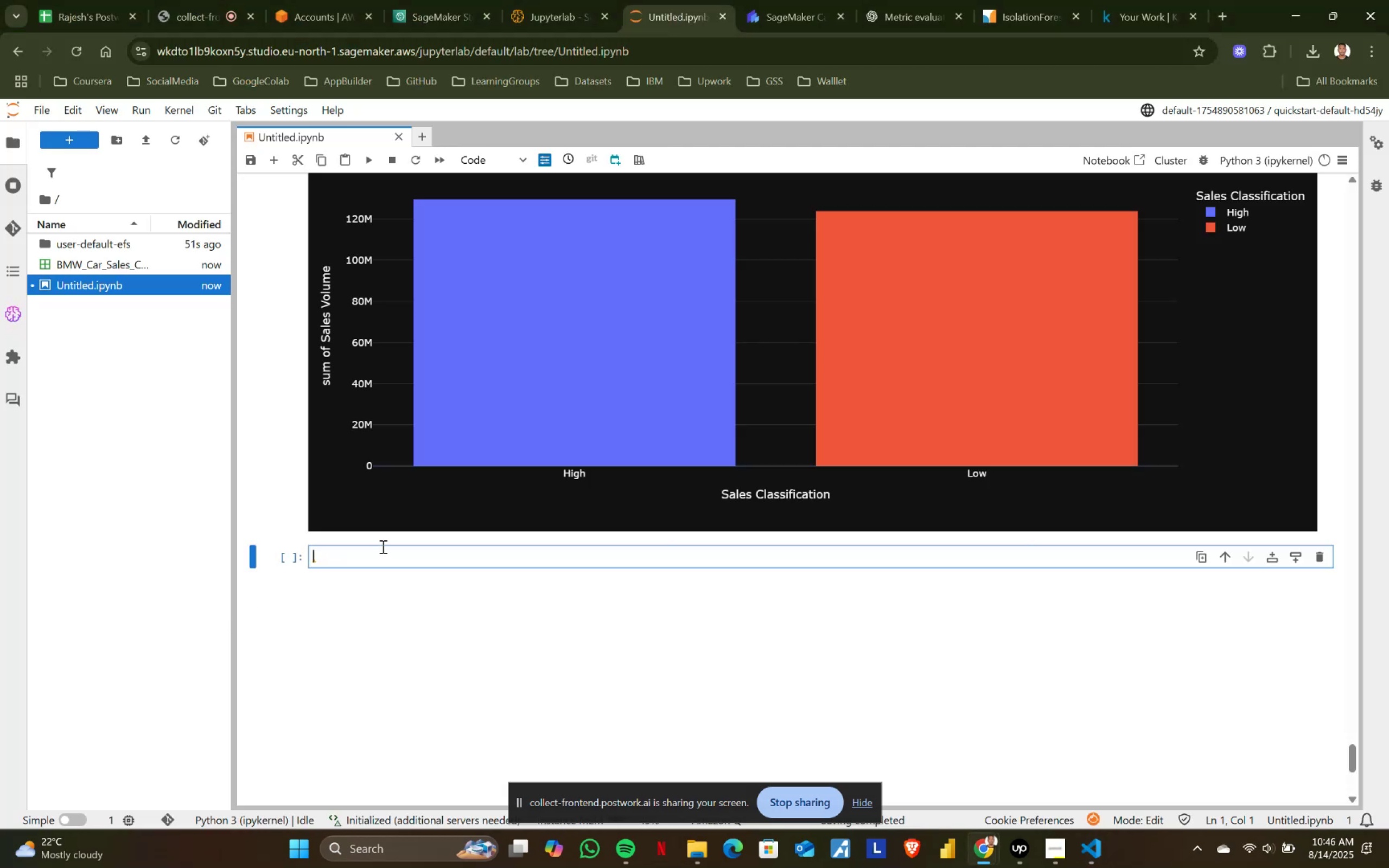 
key(Control+V)
 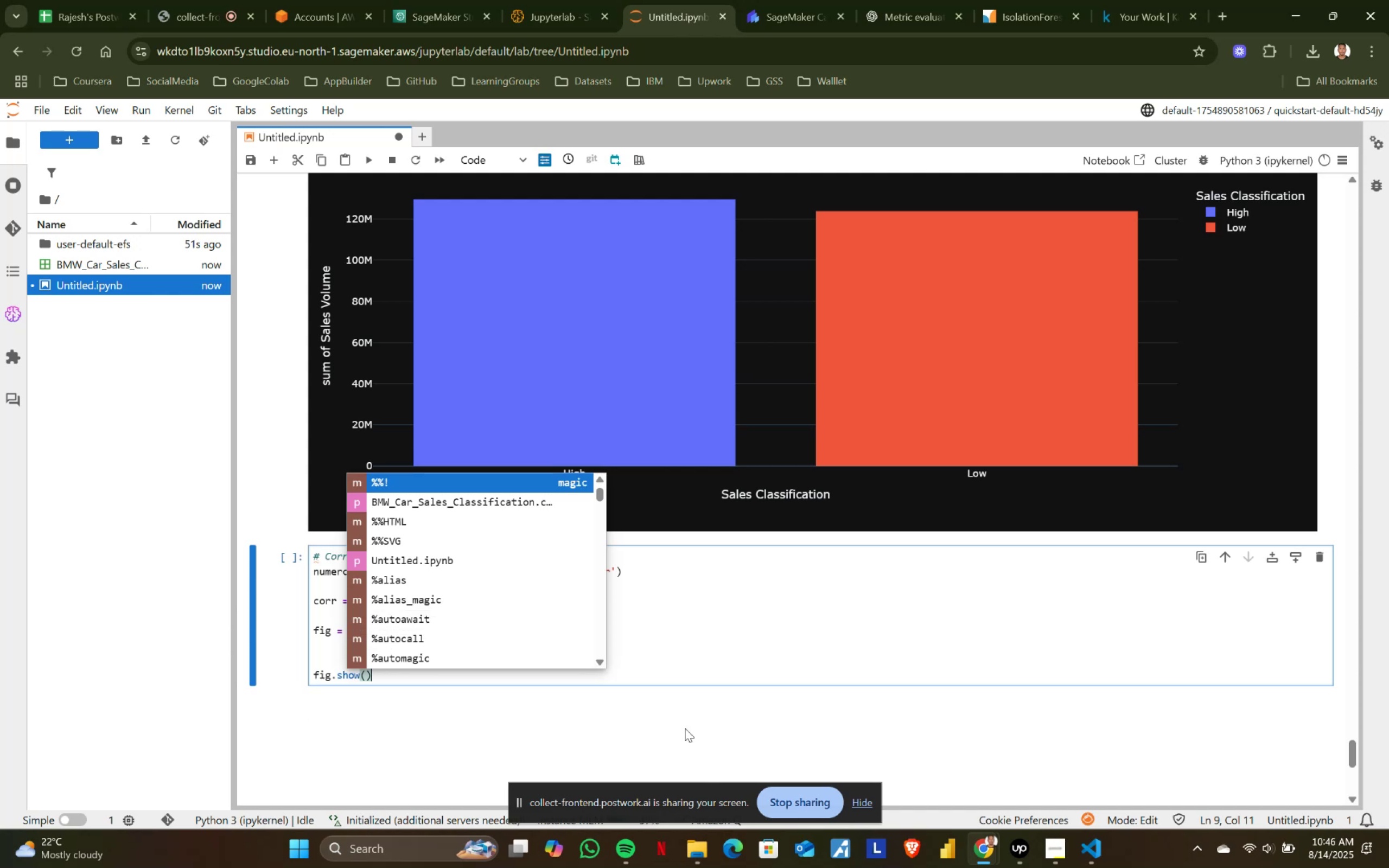 
left_click([752, 609])
 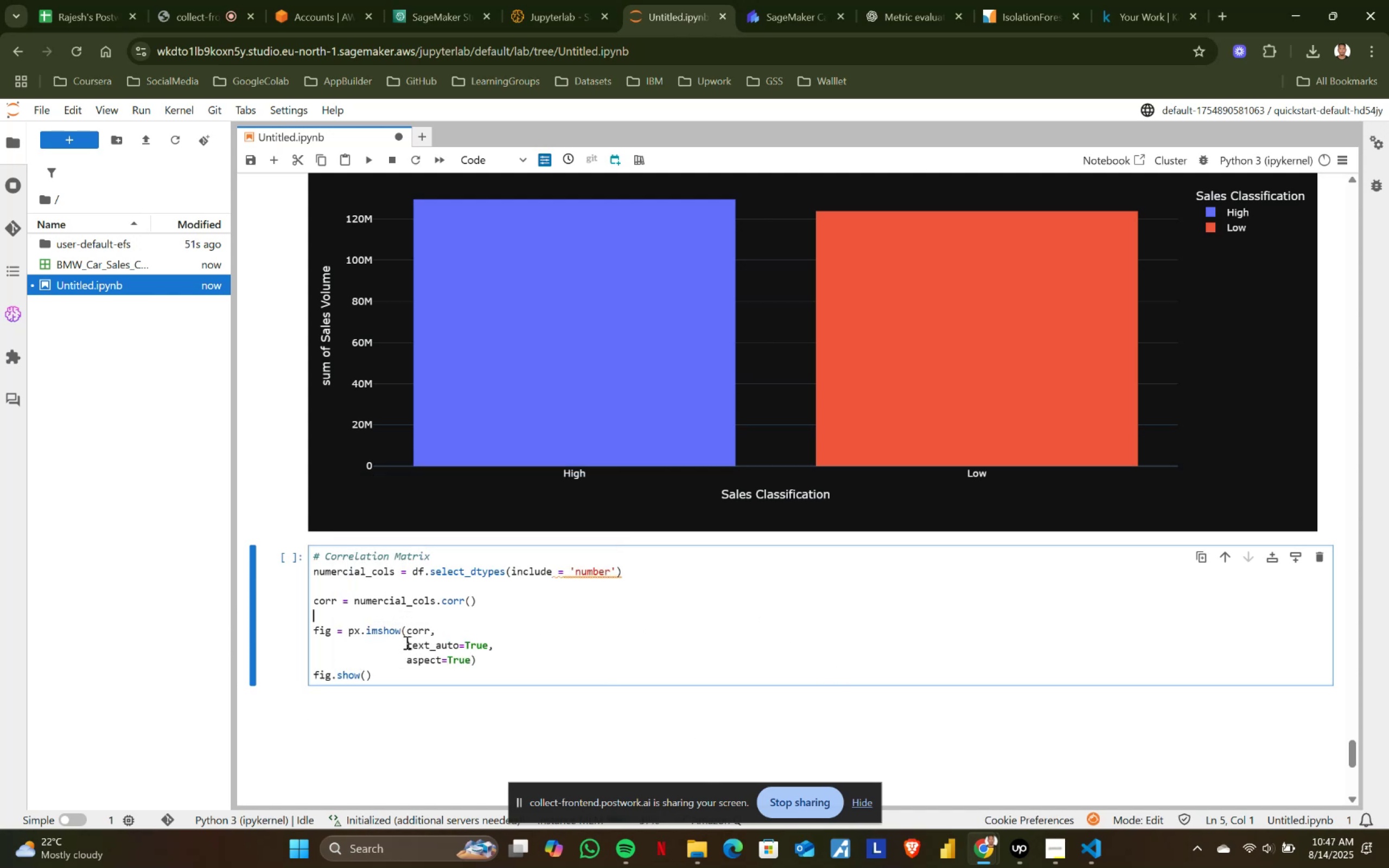 
left_click([531, 647])
 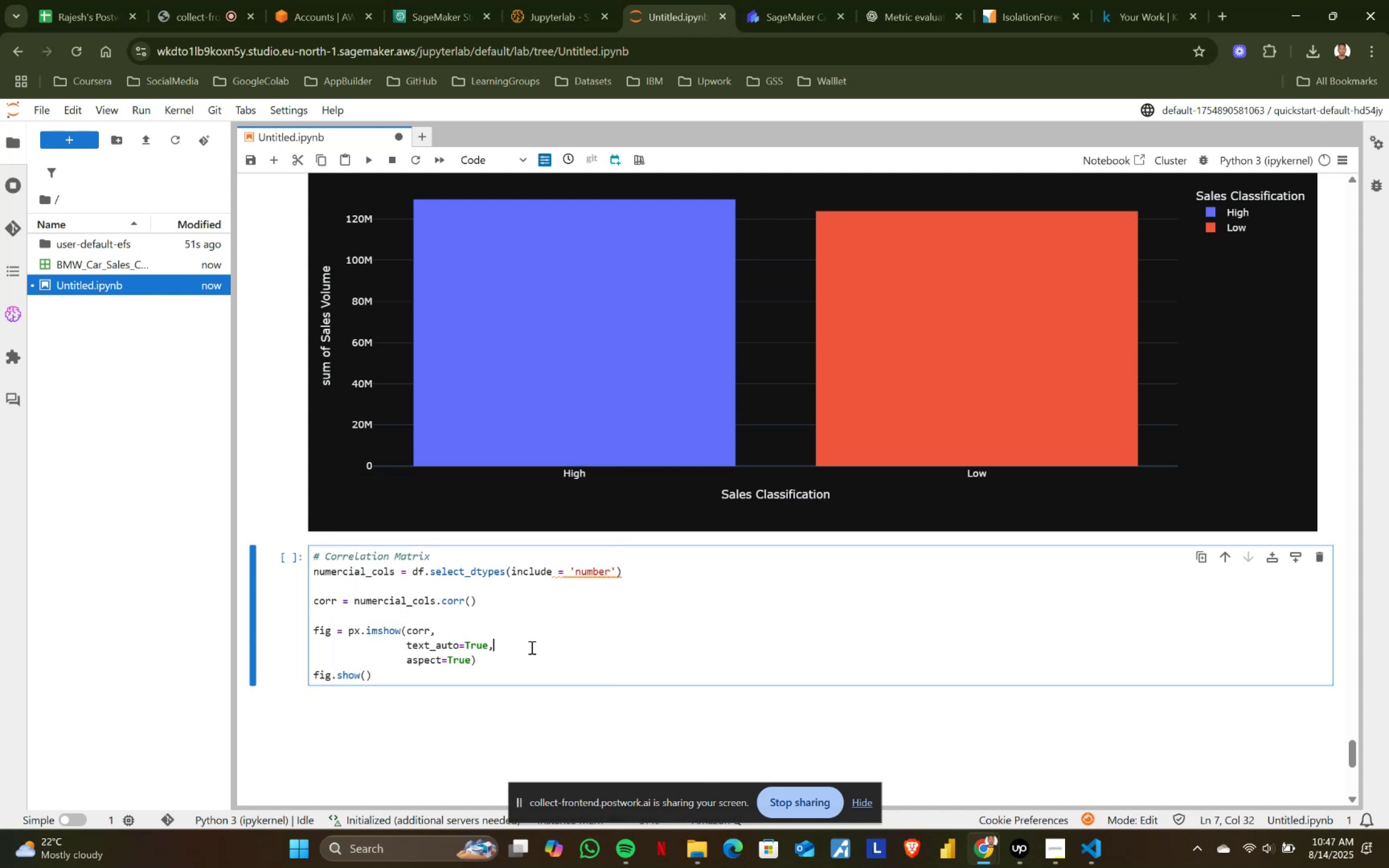 
key(Shift+ShiftRight)
 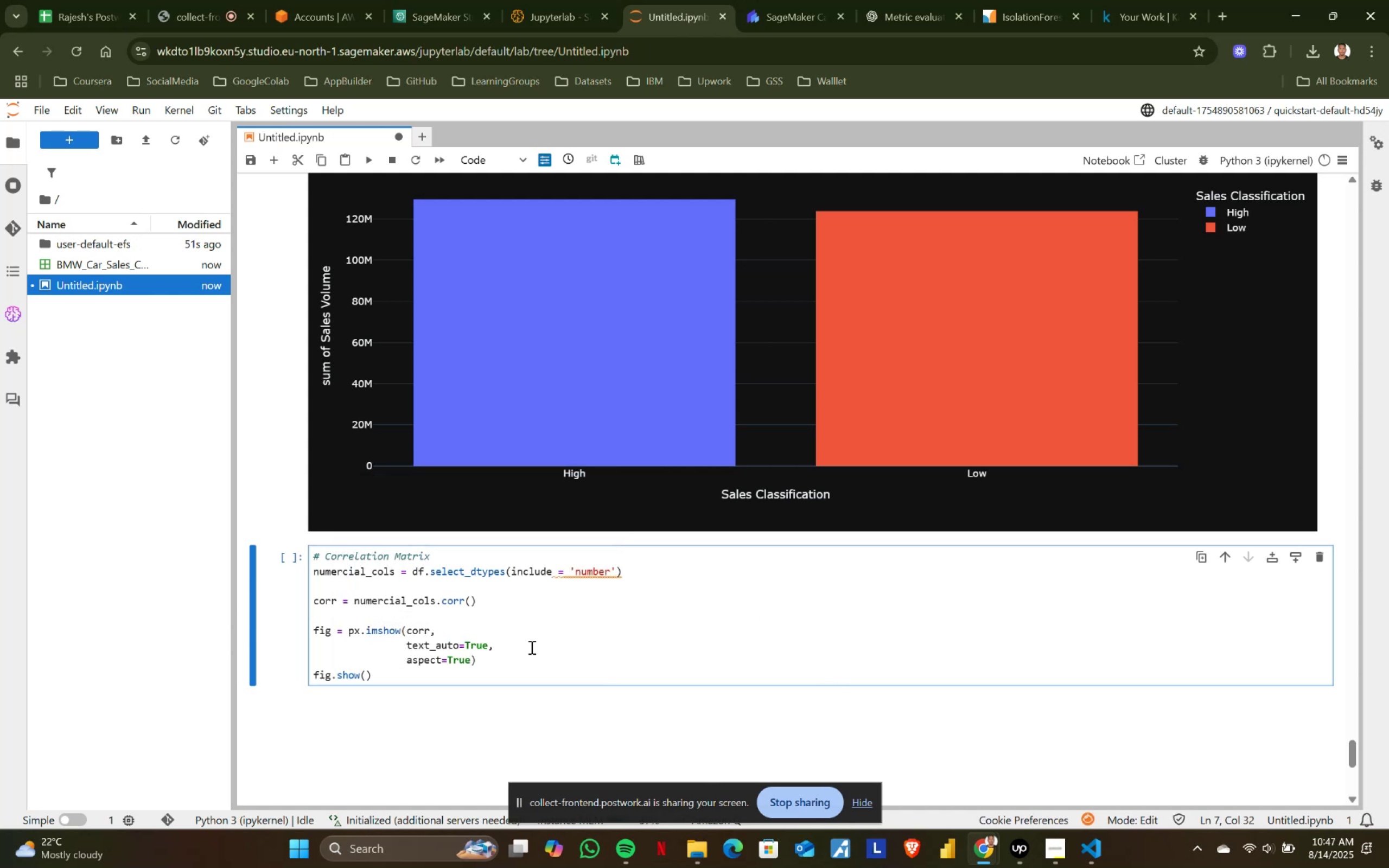 
key(Shift+Enter)
 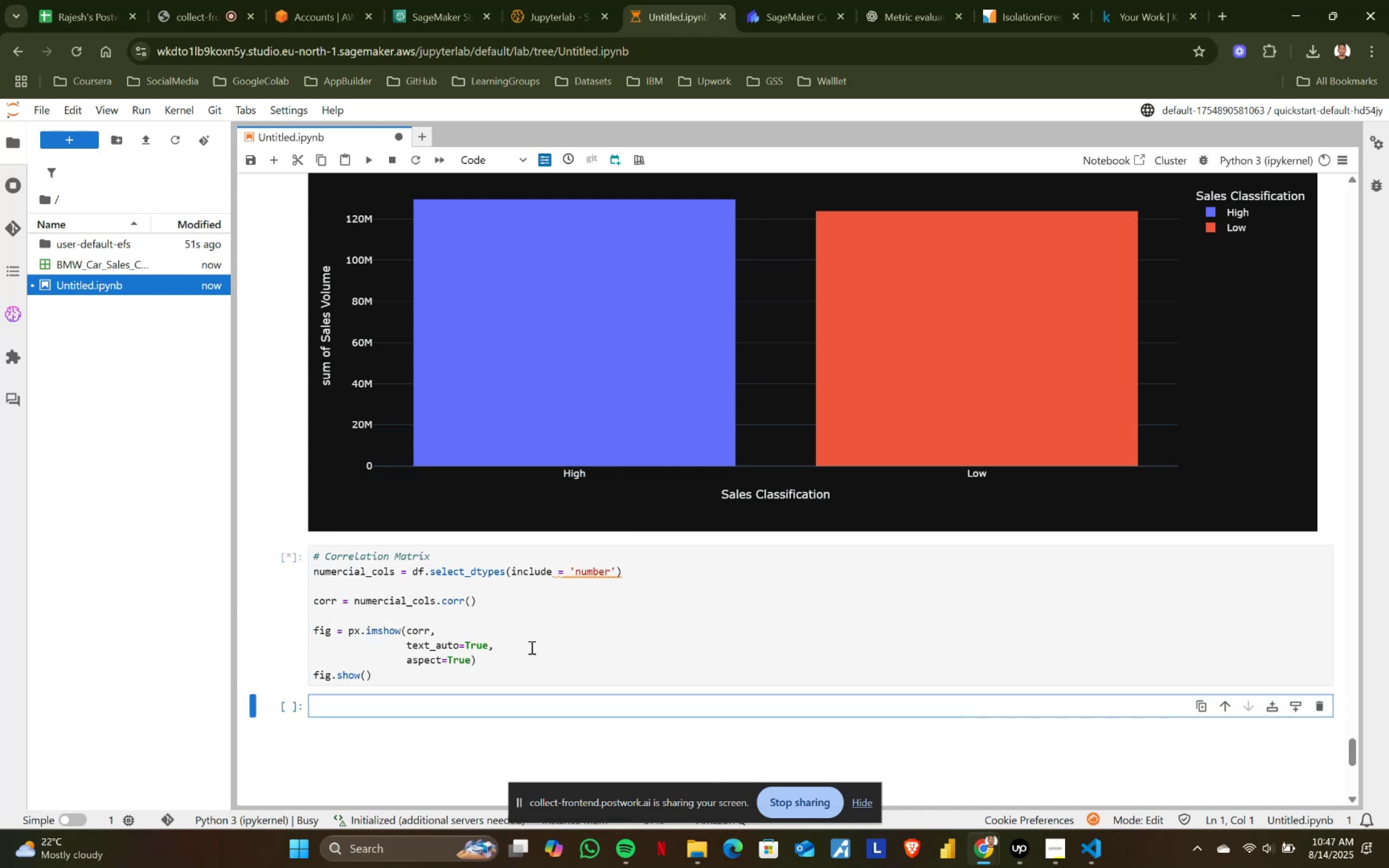 
scroll: coordinate [512, 533], scroll_direction: down, amount: 3.0
 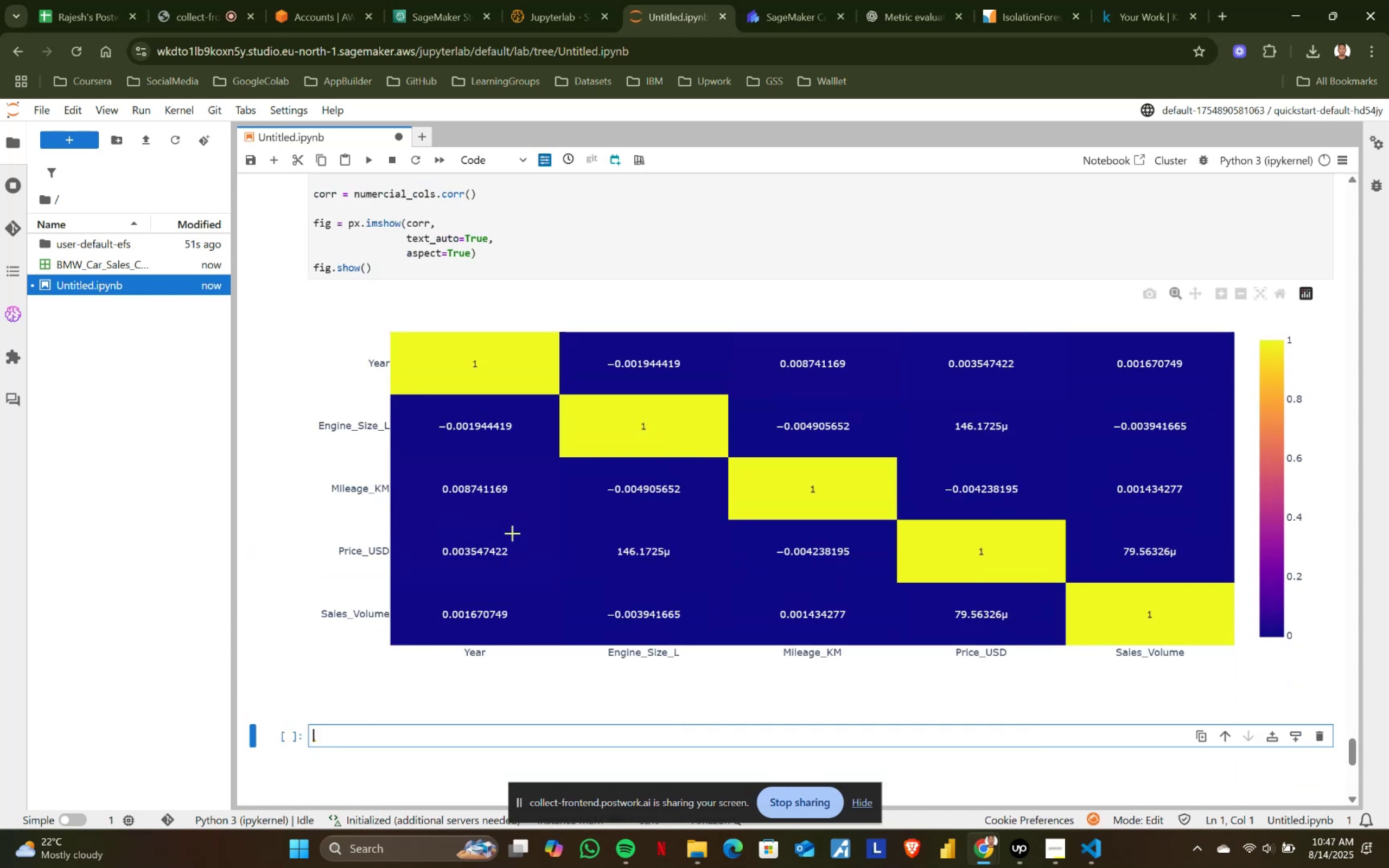 
key(Alt+AltLeft)
 